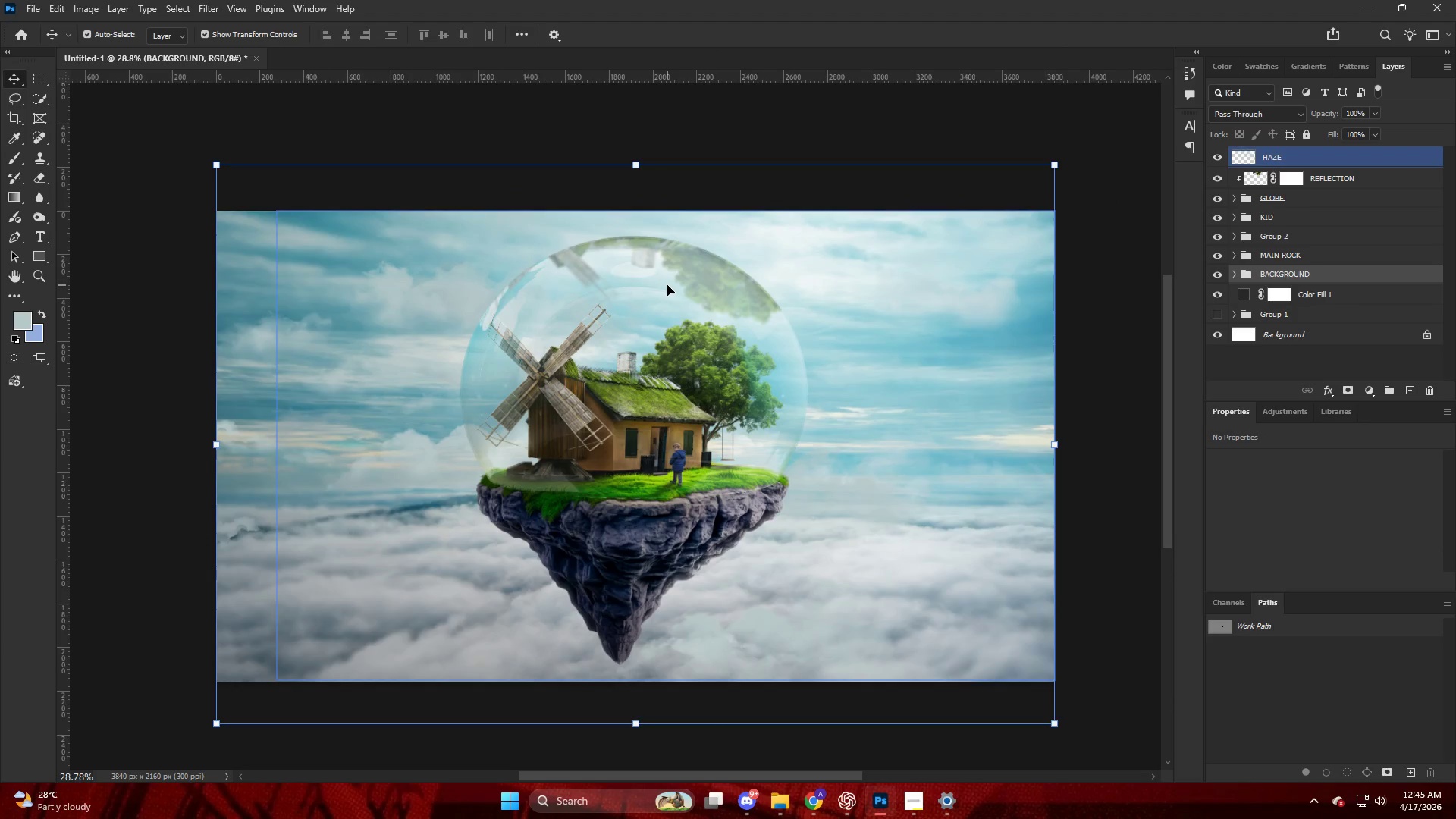 
scroll: coordinate [667, 285], scroll_direction: up, amount: 5.0
 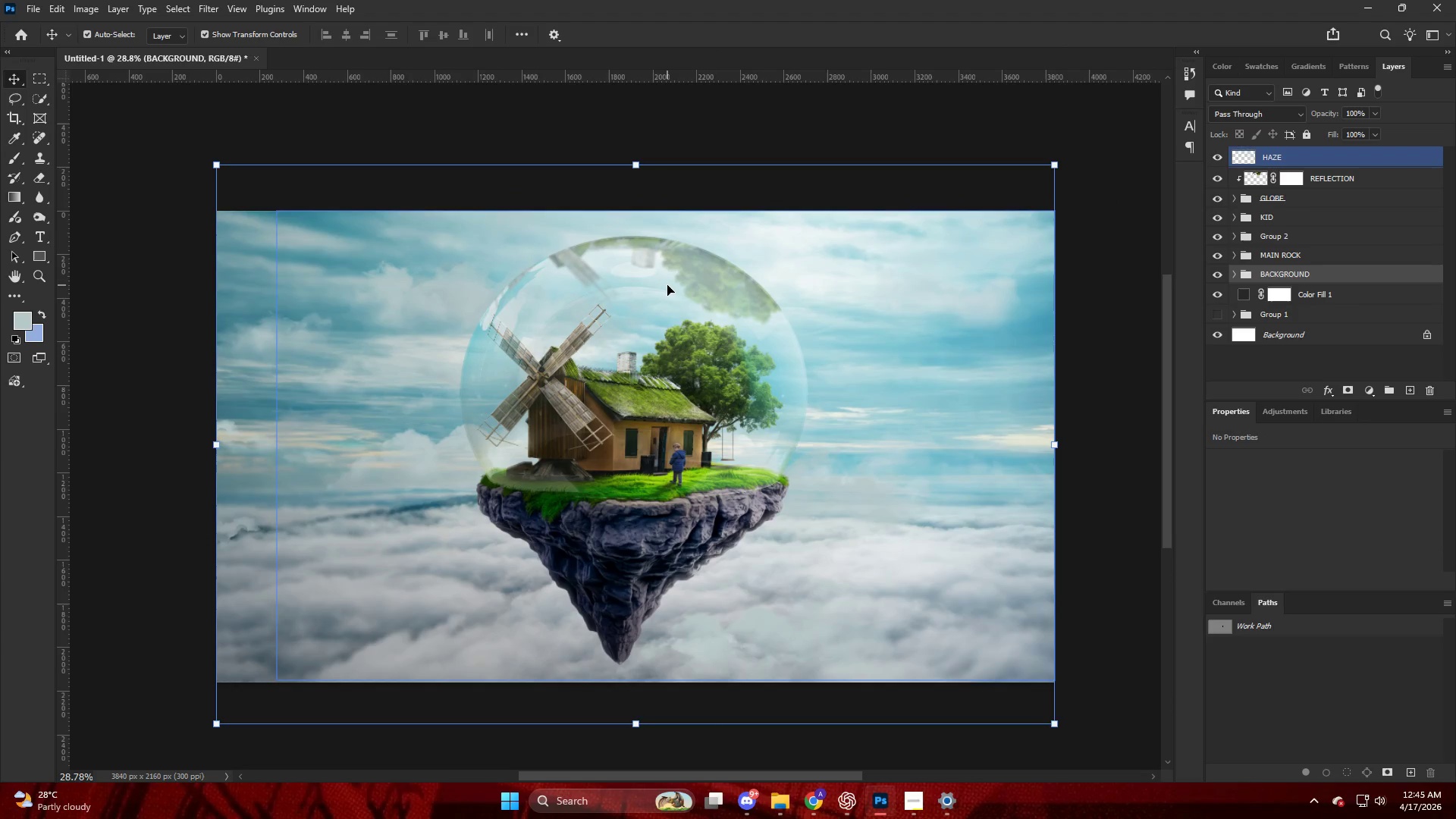 
scroll: coordinate [667, 285], scroll_direction: down, amount: 4.0
 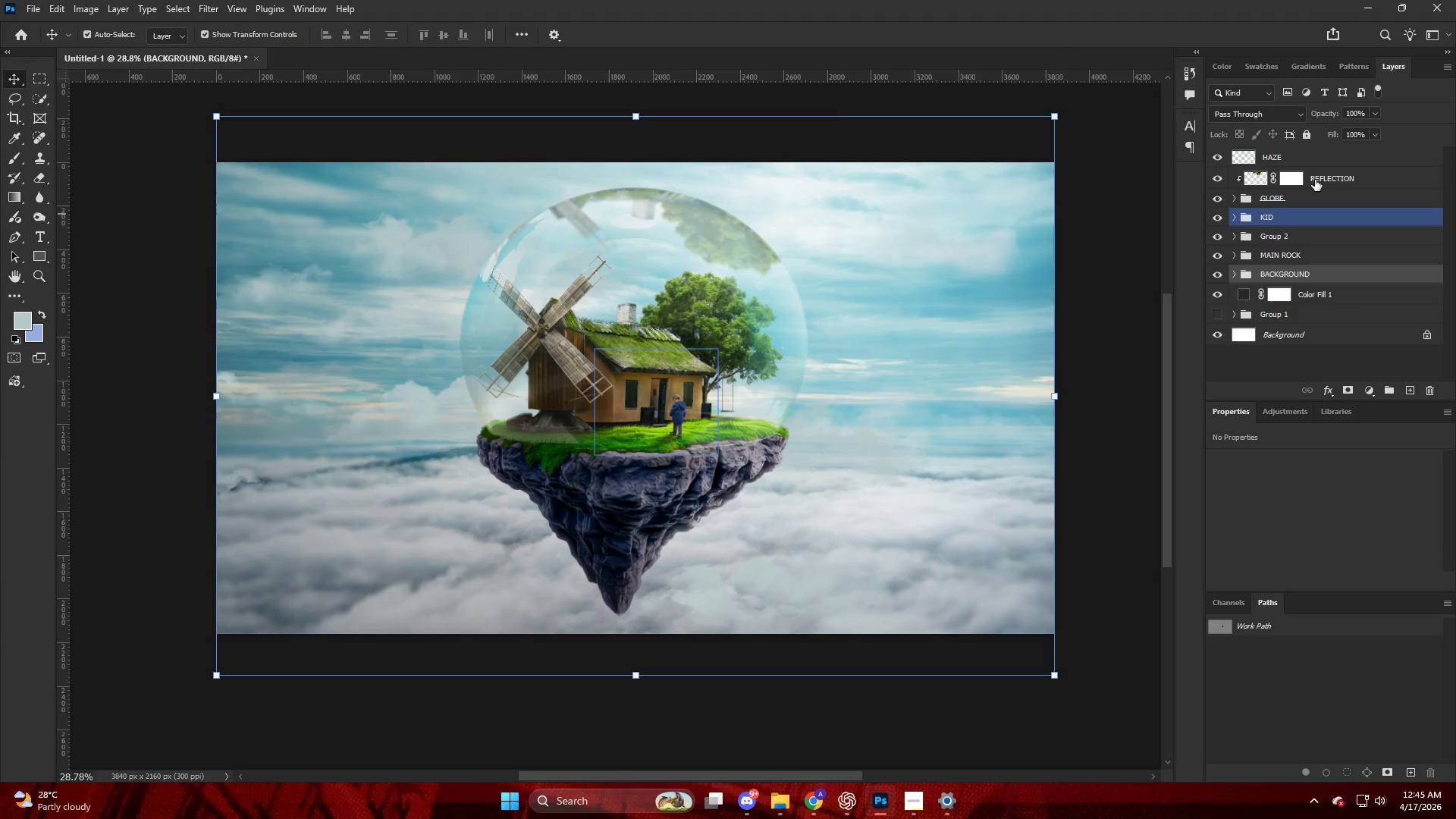 
left_click([1293, 155])
 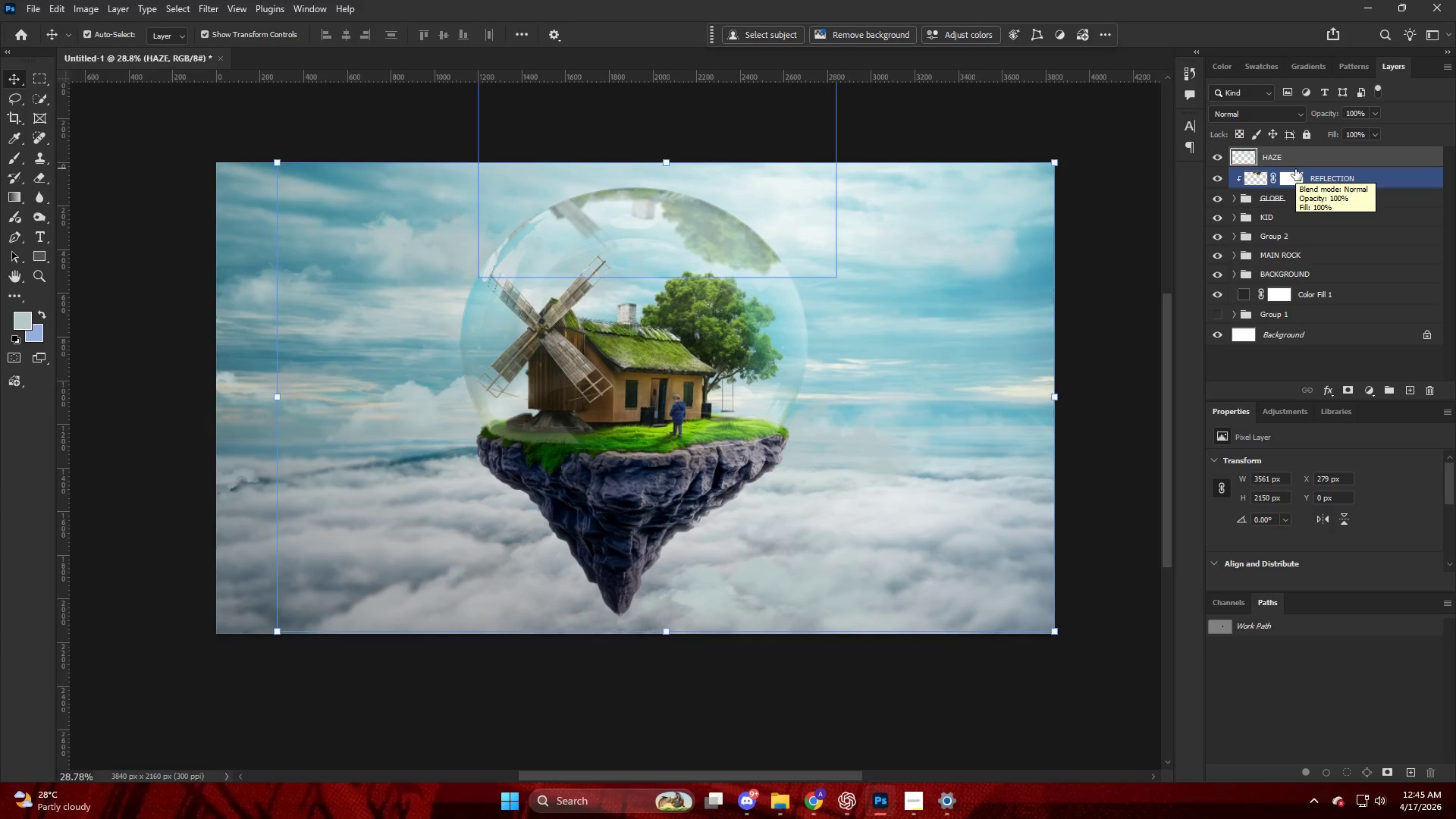 
wait(9.59)
 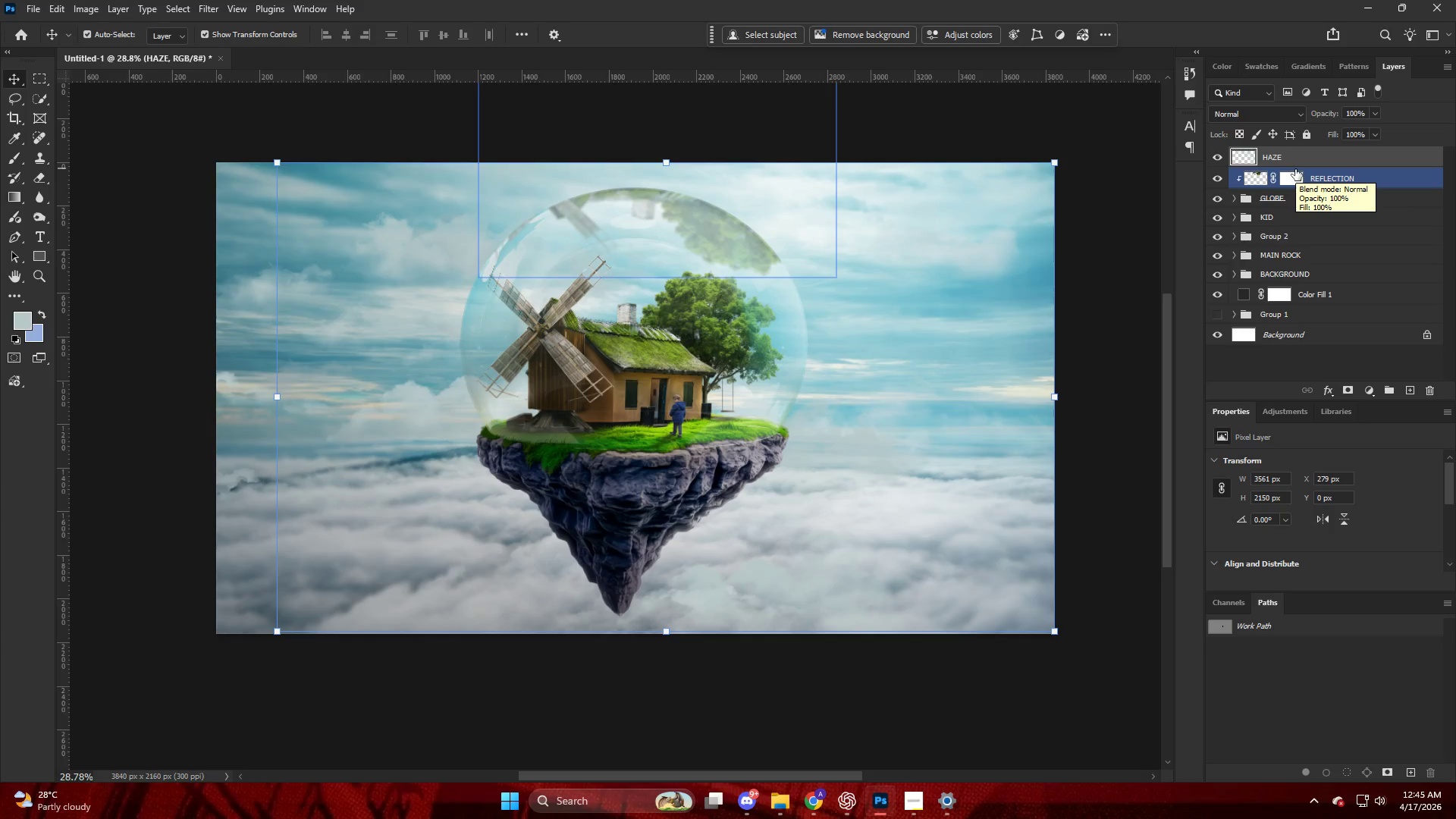 
hold_key(key=AltLeft, duration=0.39)
 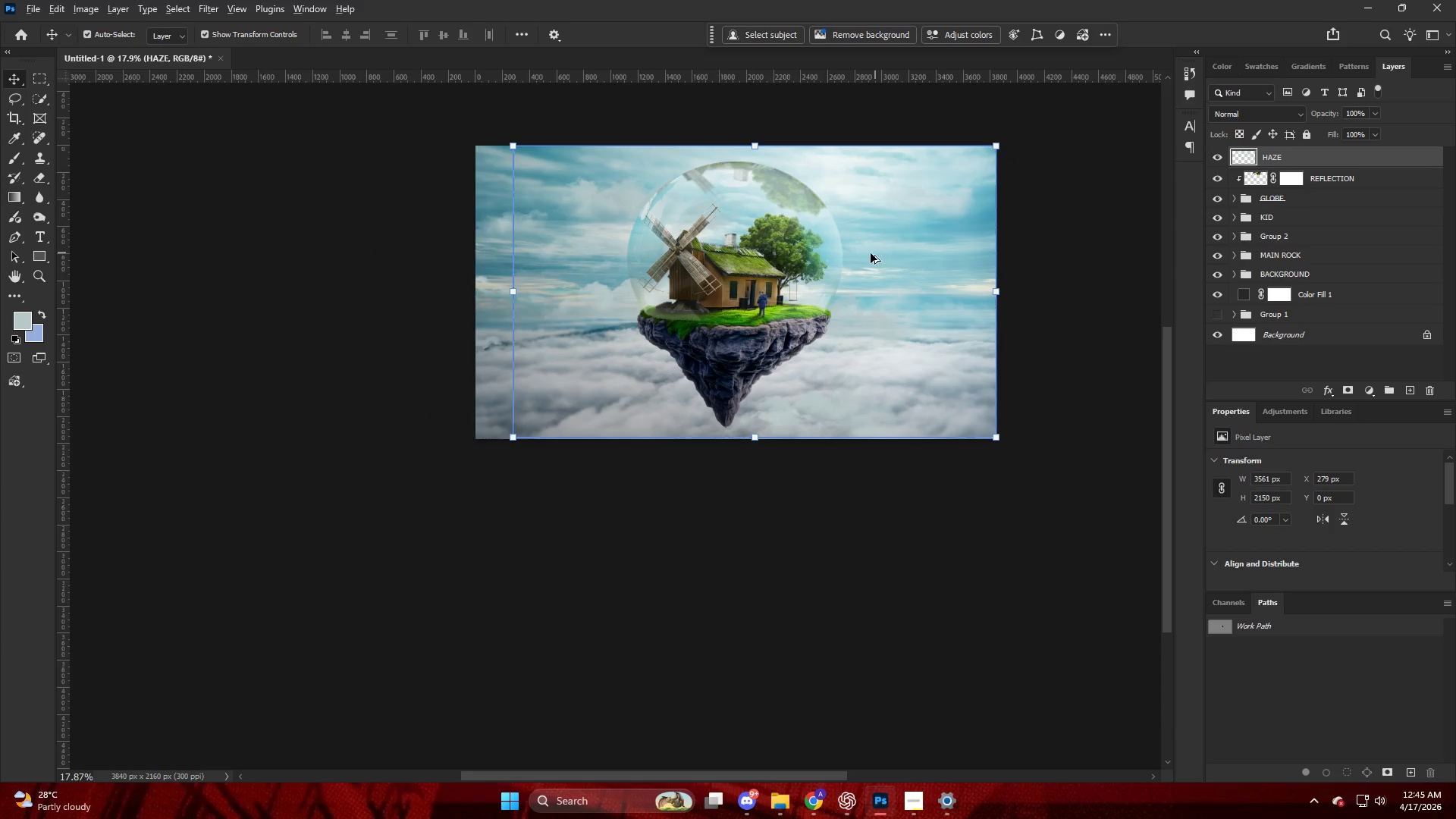 
key(Alt+AltLeft)
 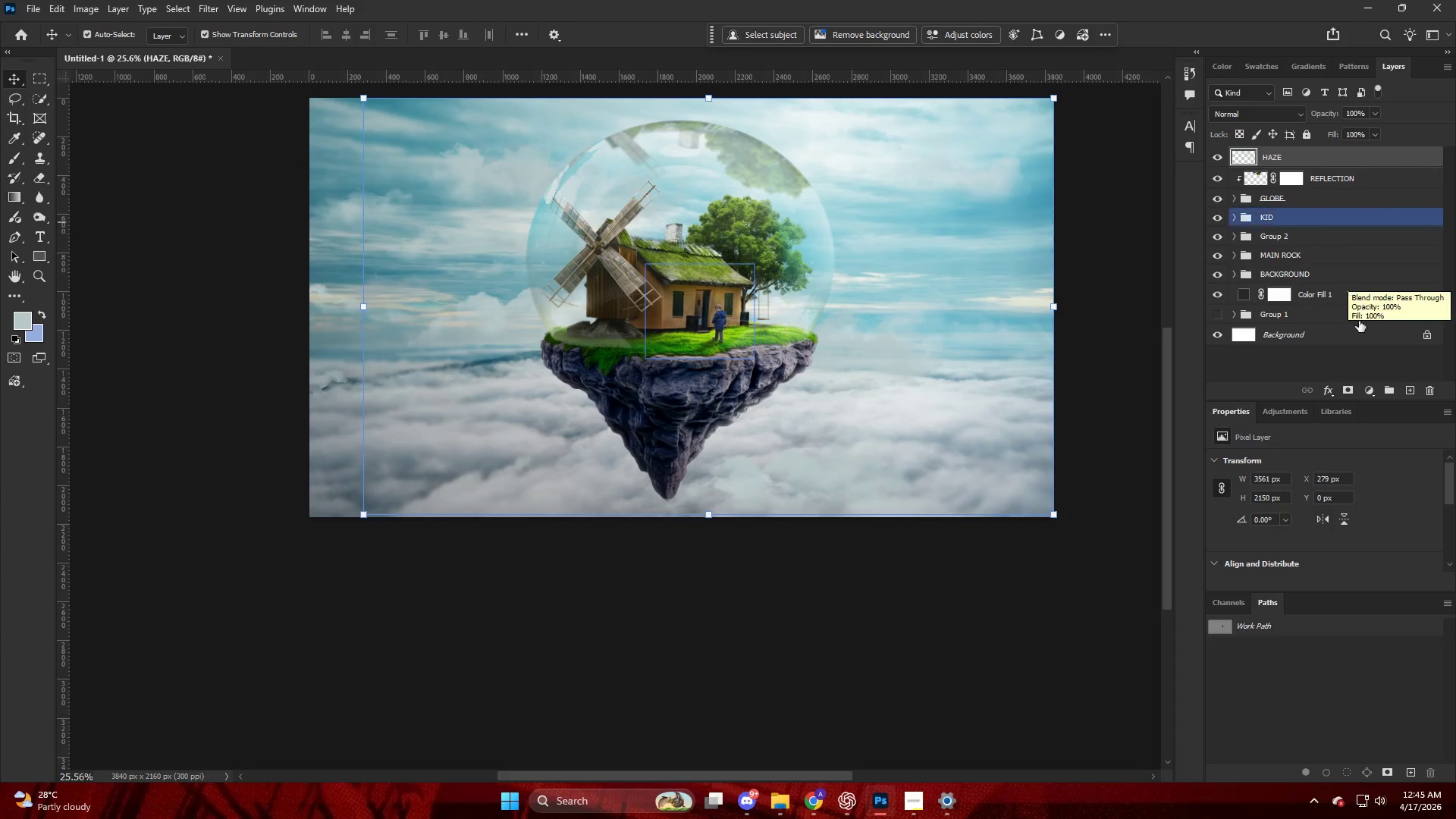 
scroll: coordinate [860, 256], scroll_direction: down, amount: 5.0
 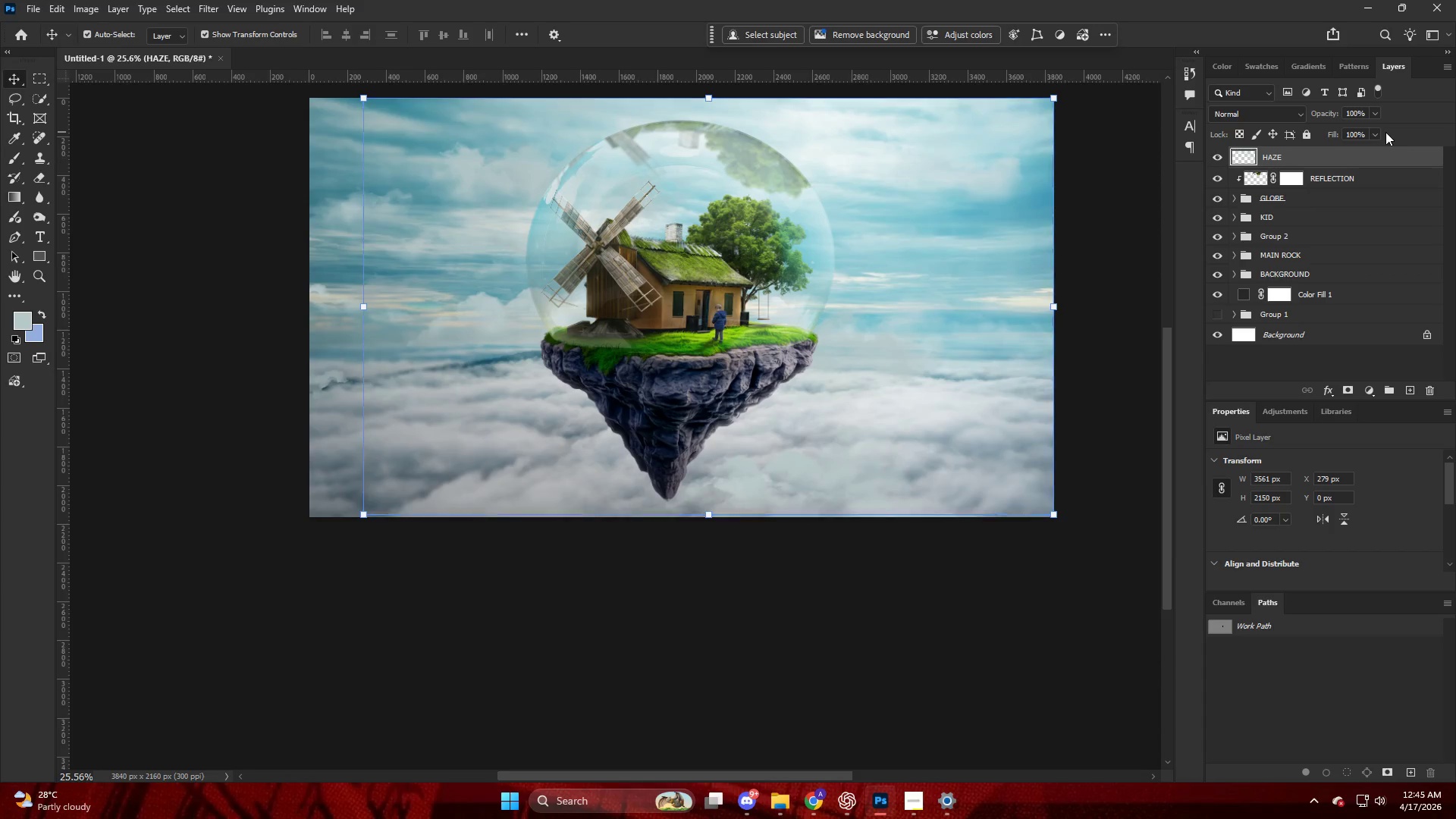 
left_click([1387, 394])
 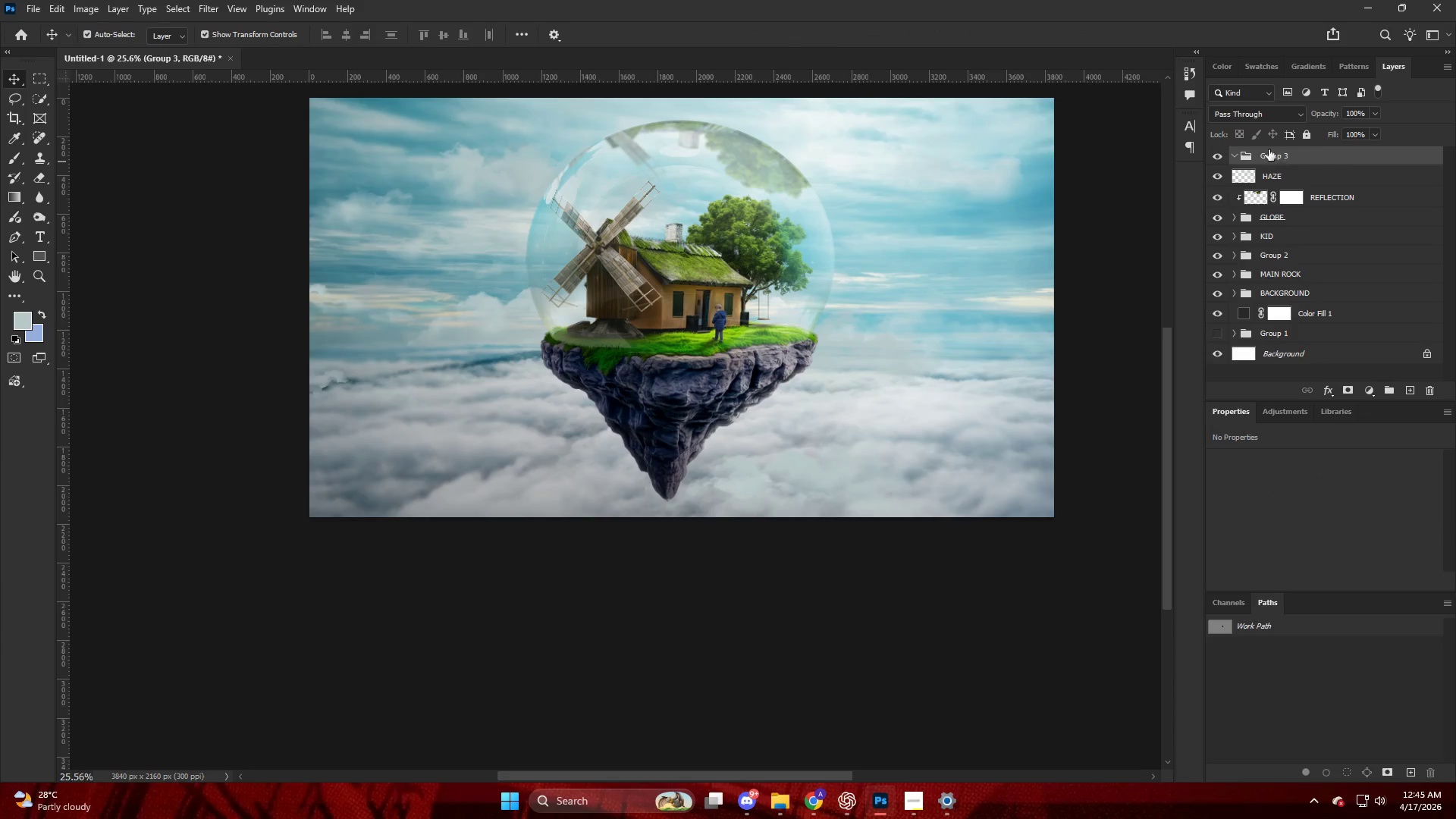 
double_click([1269, 149])
 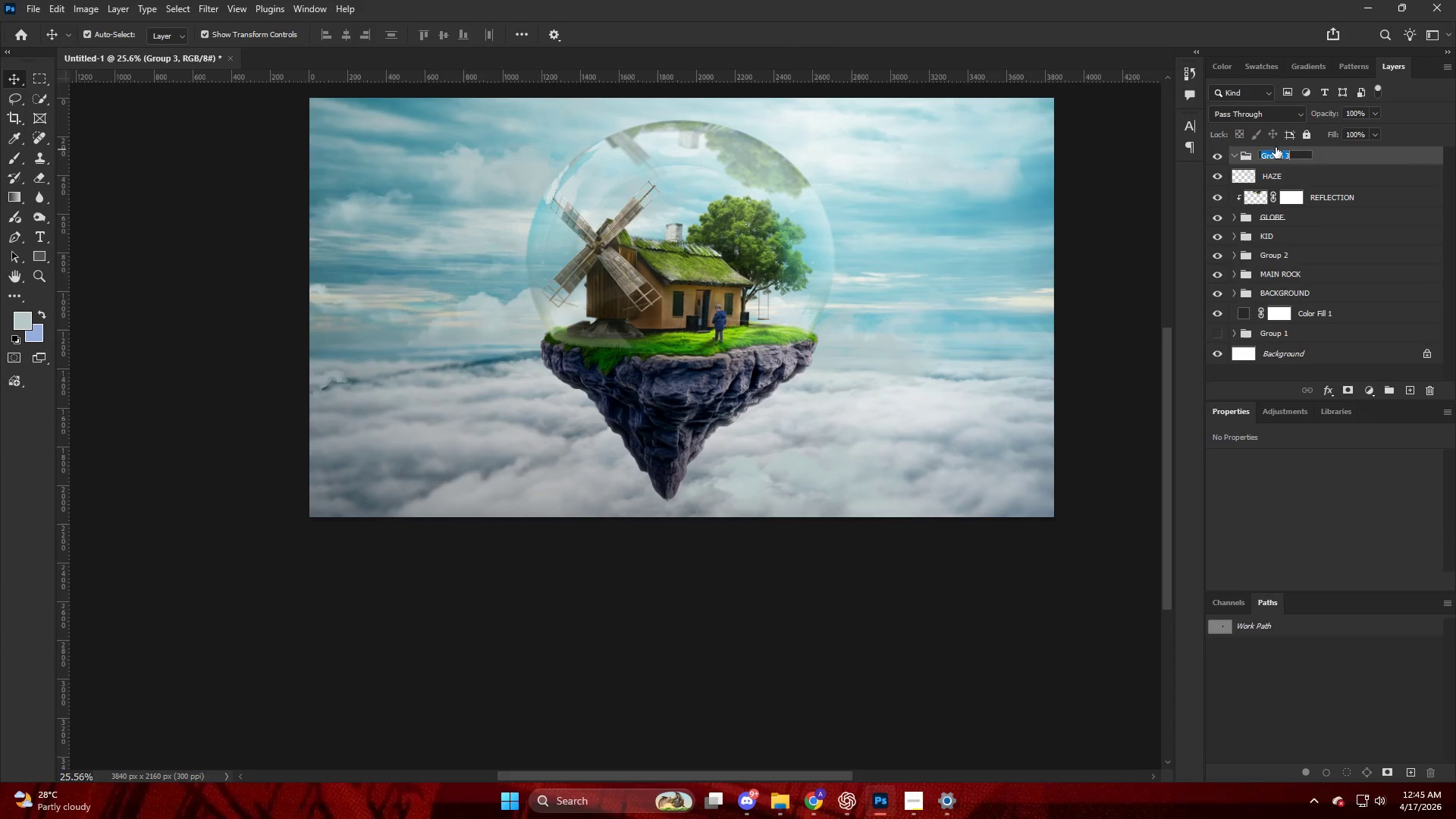 
type(LOOKUP)
 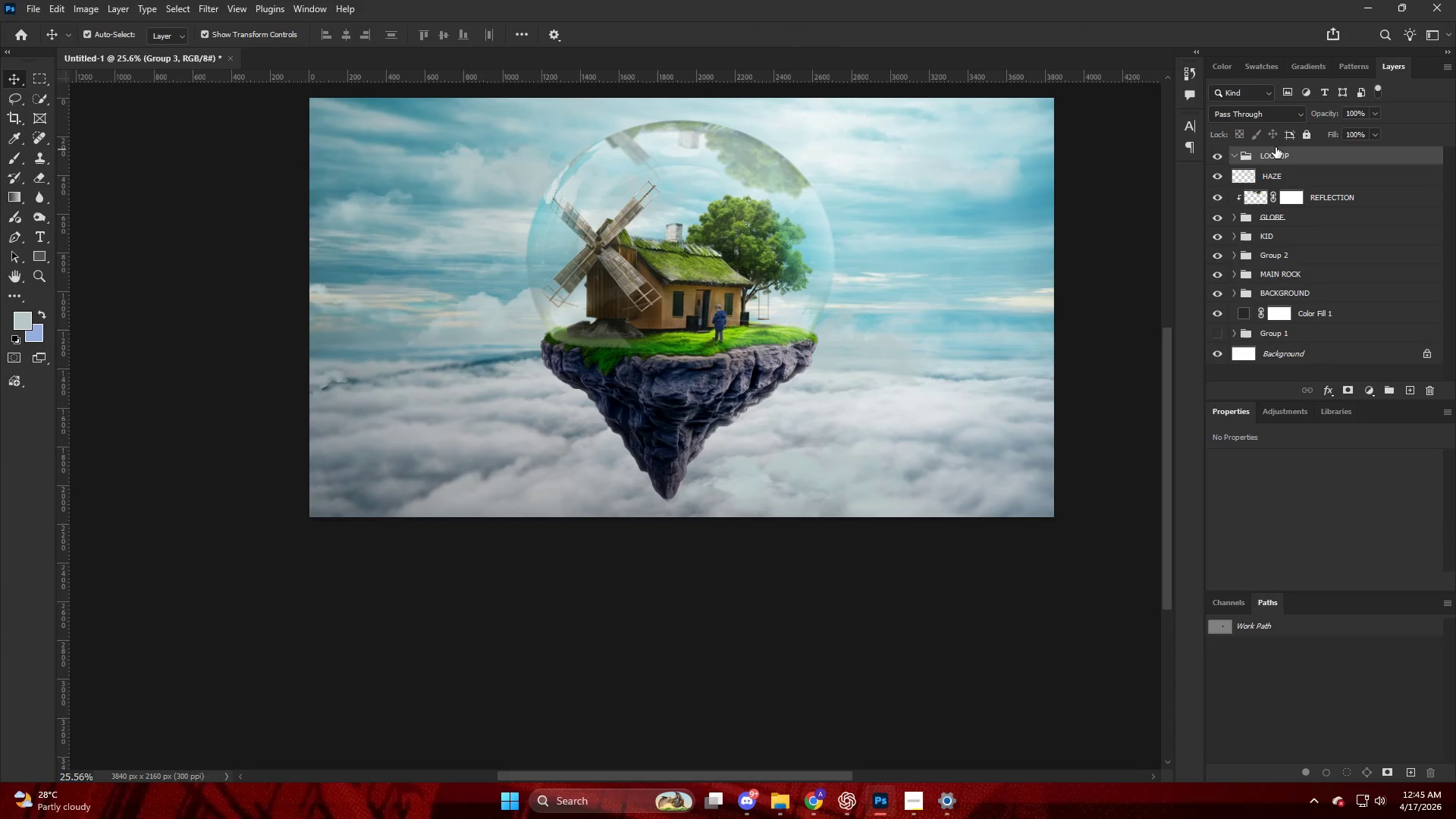 
key(Enter)
 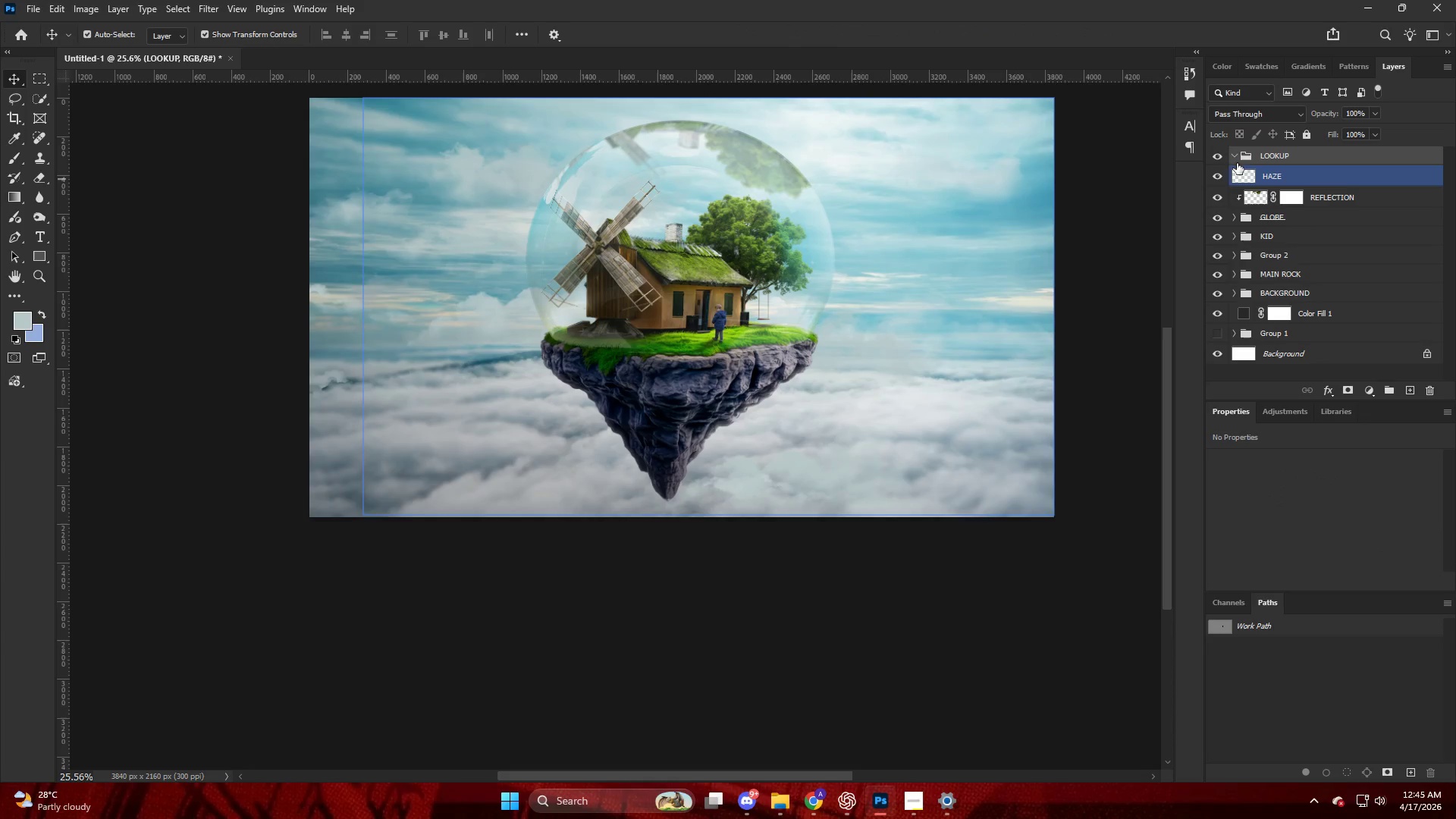 
left_click([1237, 154])
 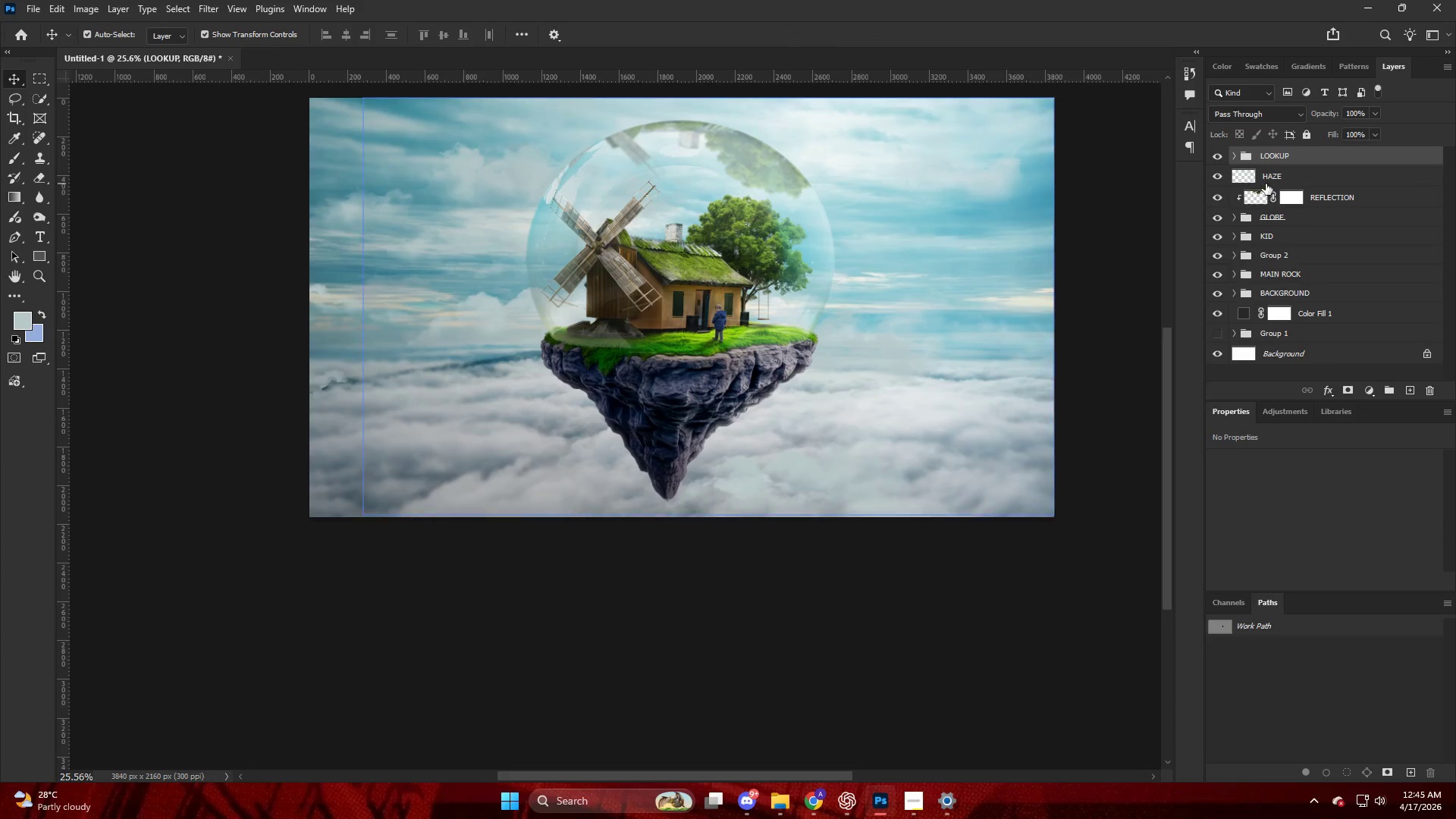 
left_click([1266, 183])
 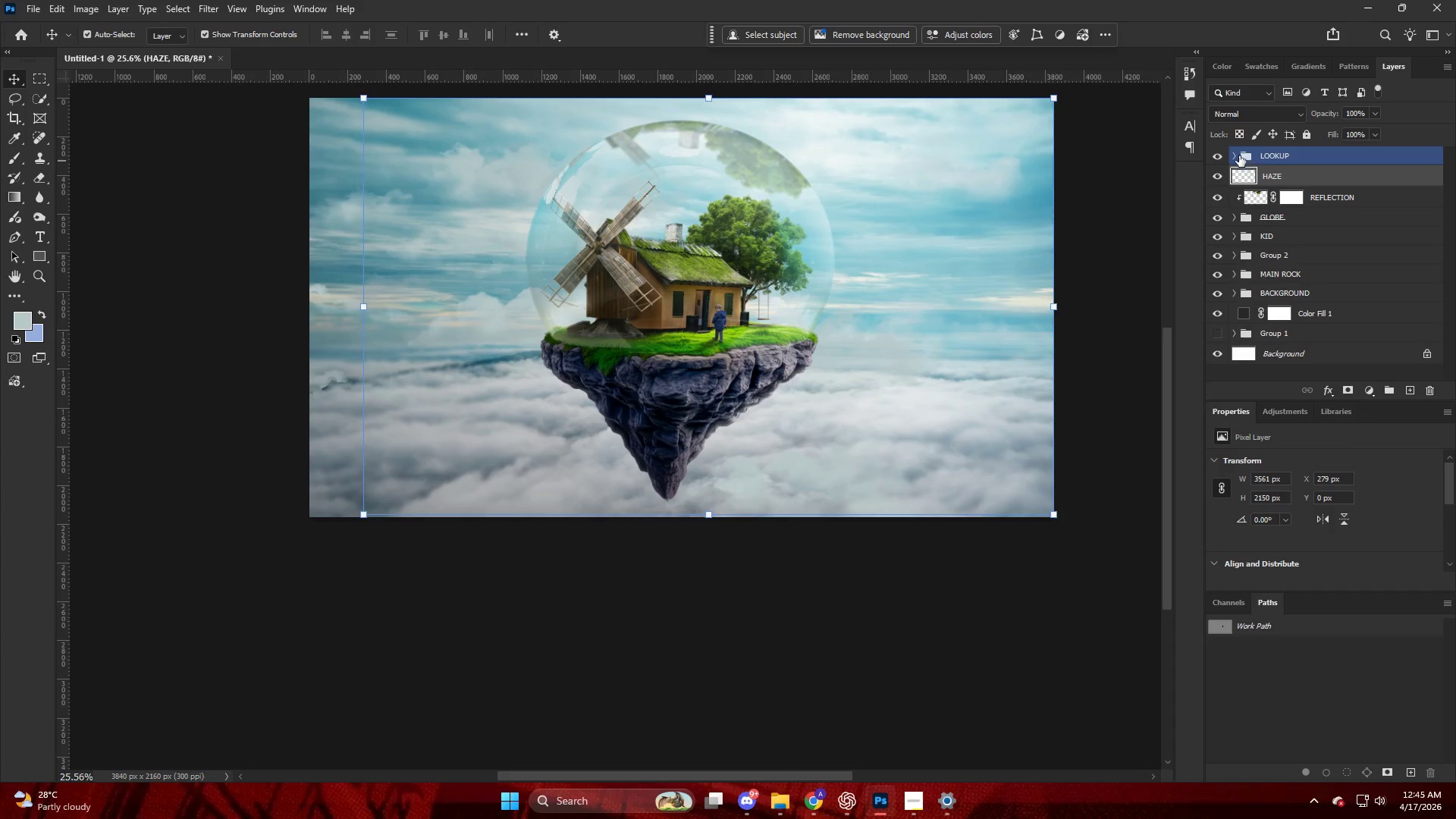 
left_click([1235, 154])
 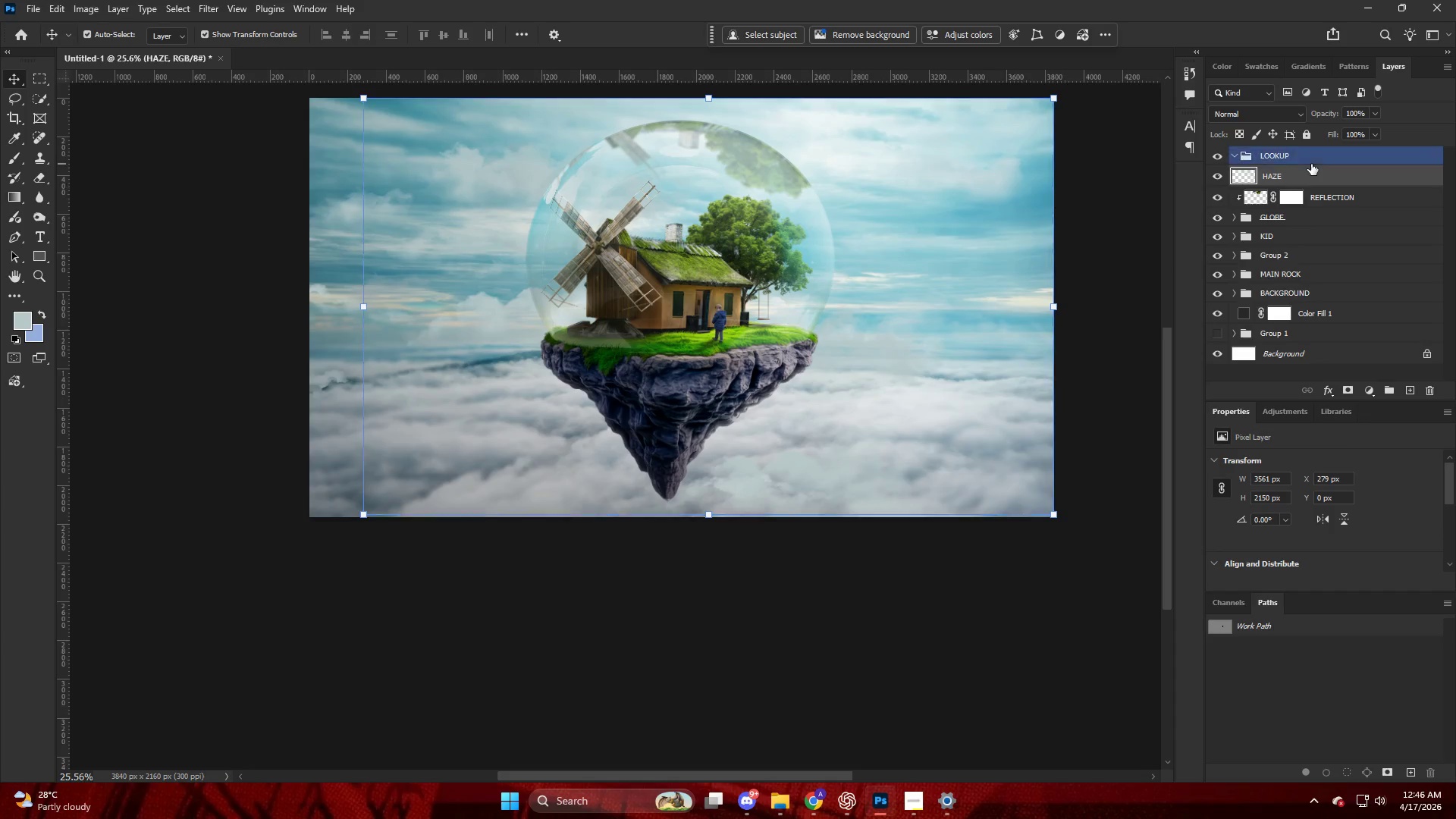 
left_click([1310, 161])
 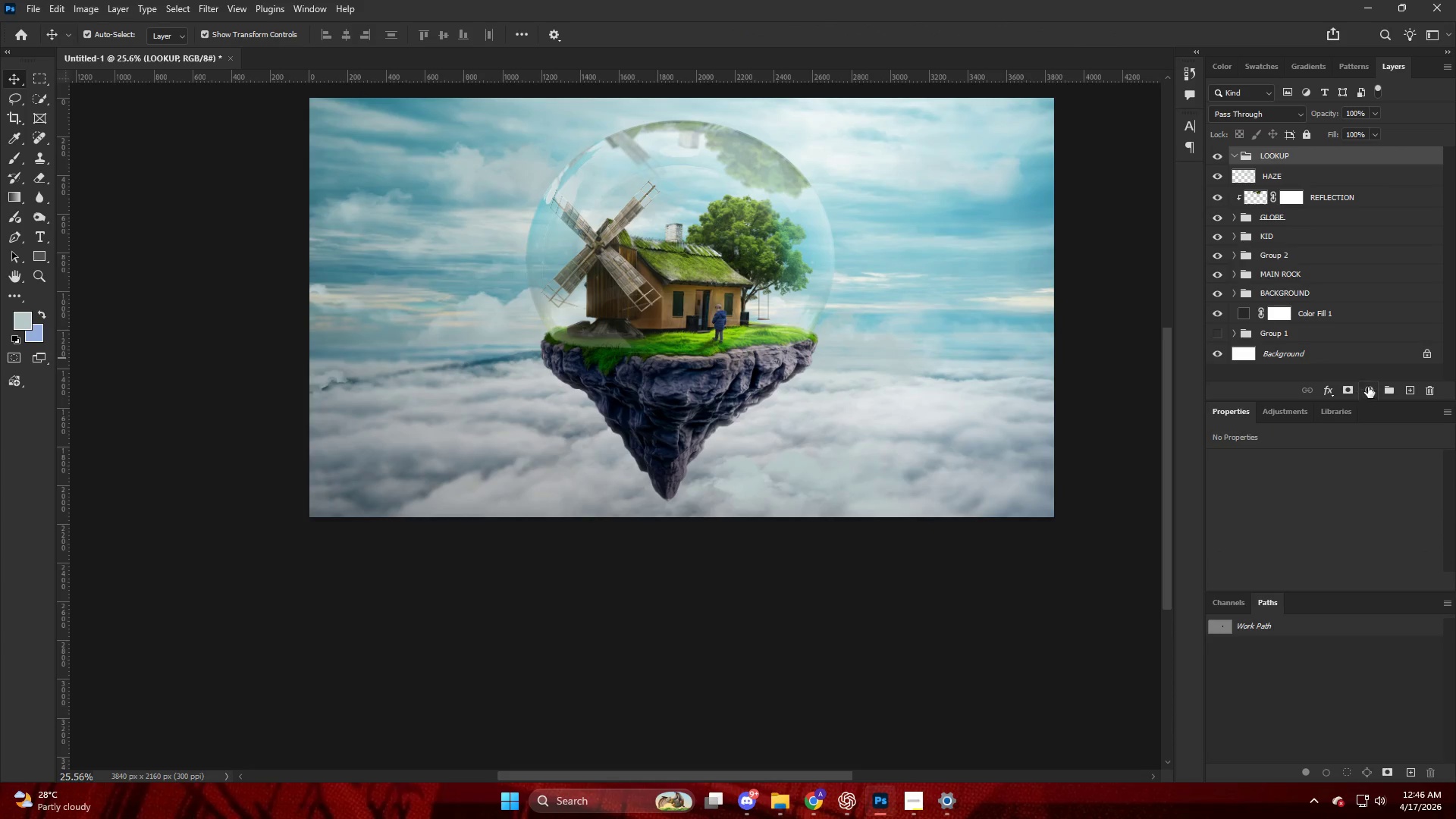 
left_click([1368, 387])
 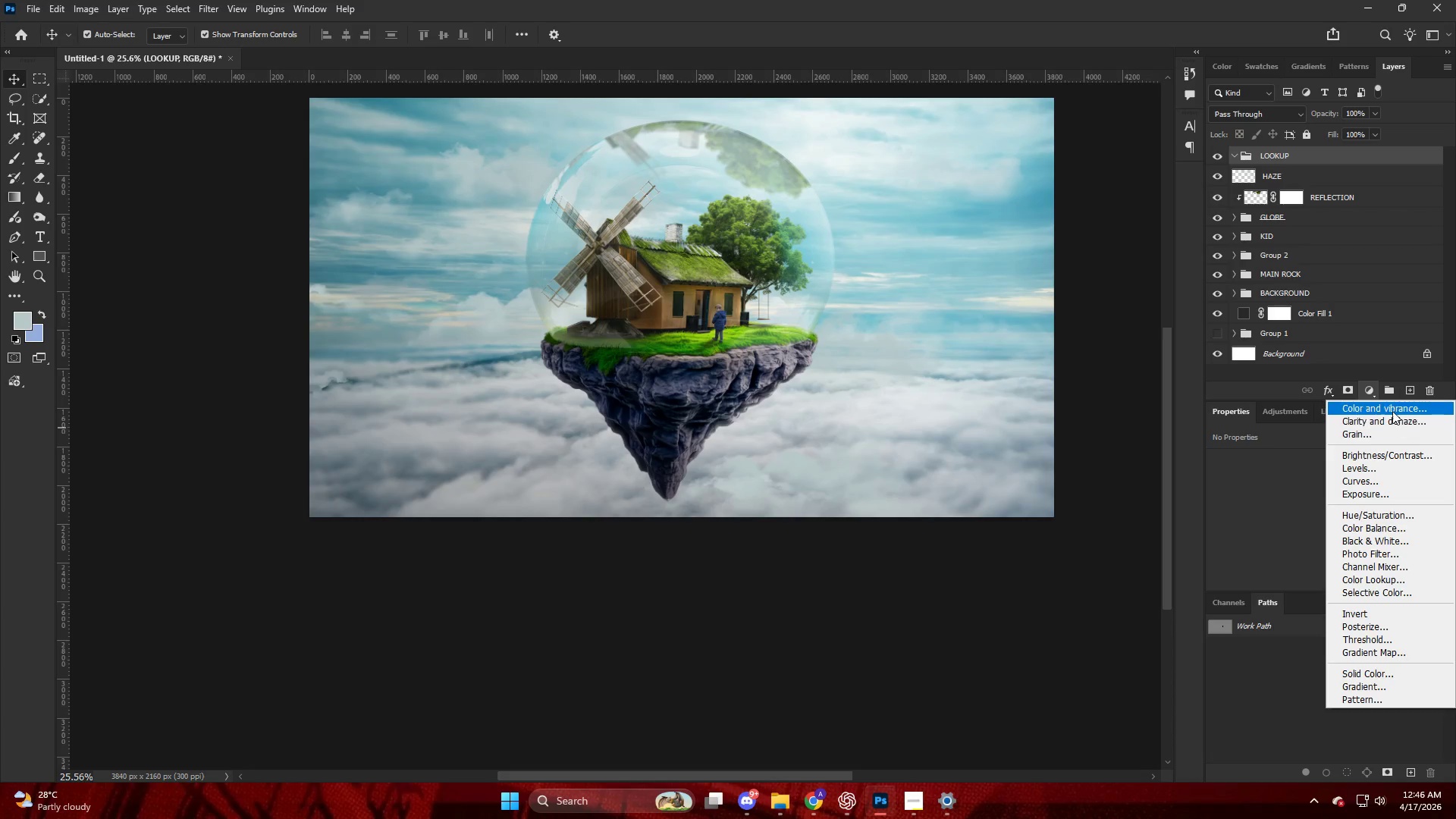 
left_click([1392, 410])
 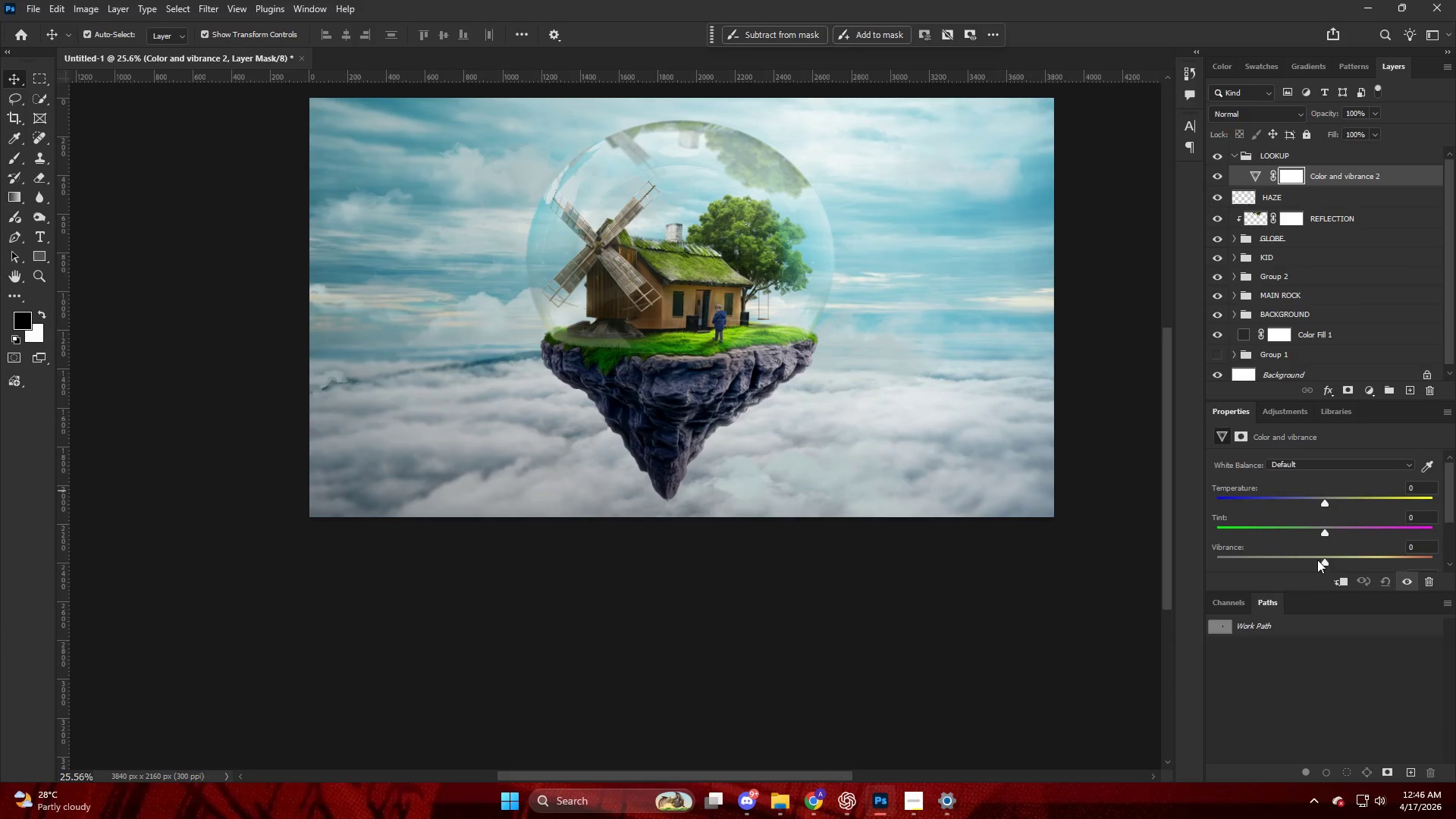 
left_click_drag(start_coordinate=[1326, 562], to_coordinate=[1370, 566])
 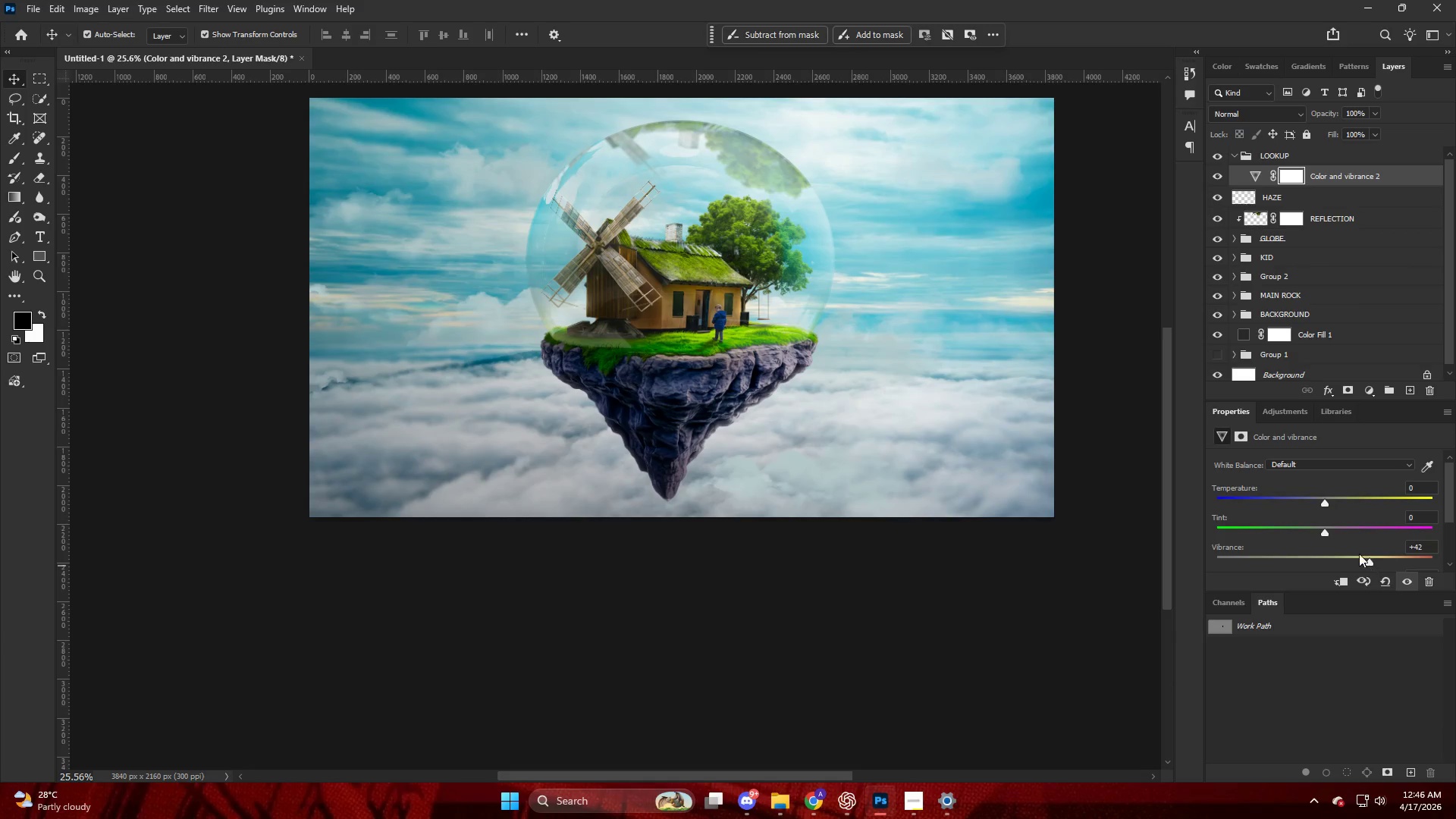 
scroll: coordinate [1355, 549], scroll_direction: down, amount: 2.0
 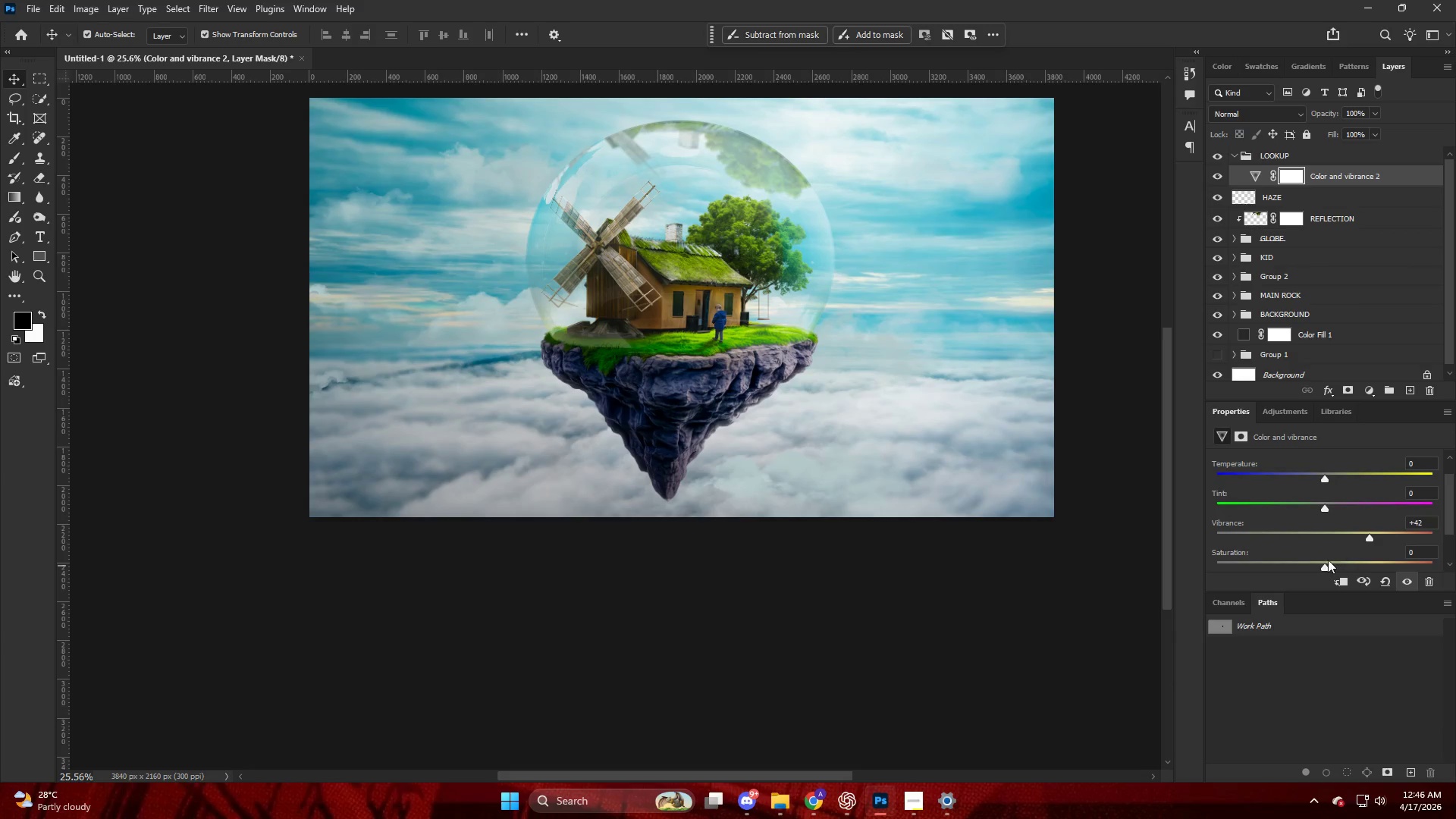 
left_click_drag(start_coordinate=[1324, 562], to_coordinate=[1330, 563])
 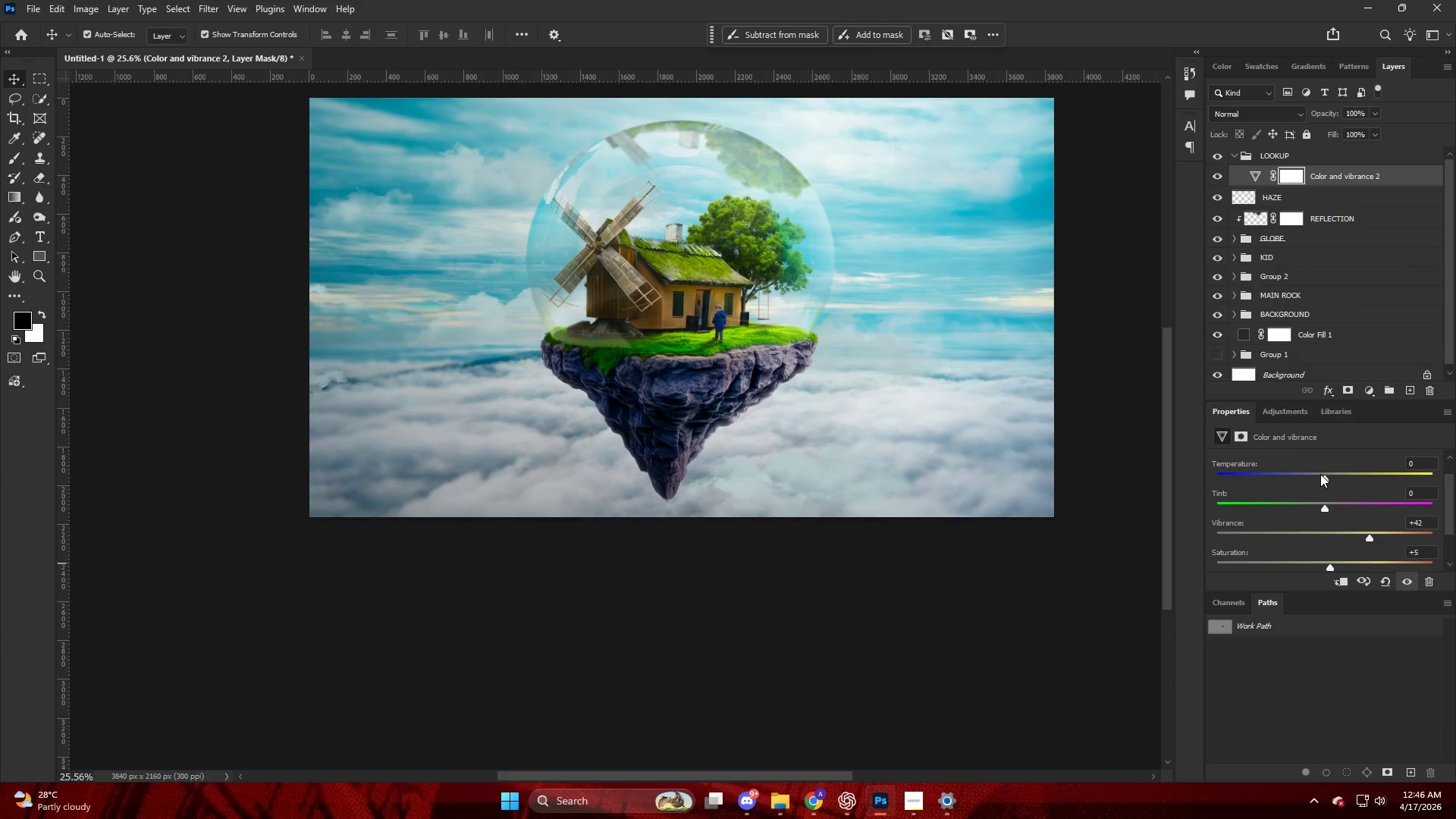 
left_click_drag(start_coordinate=[1320, 474], to_coordinate=[1315, 475])
 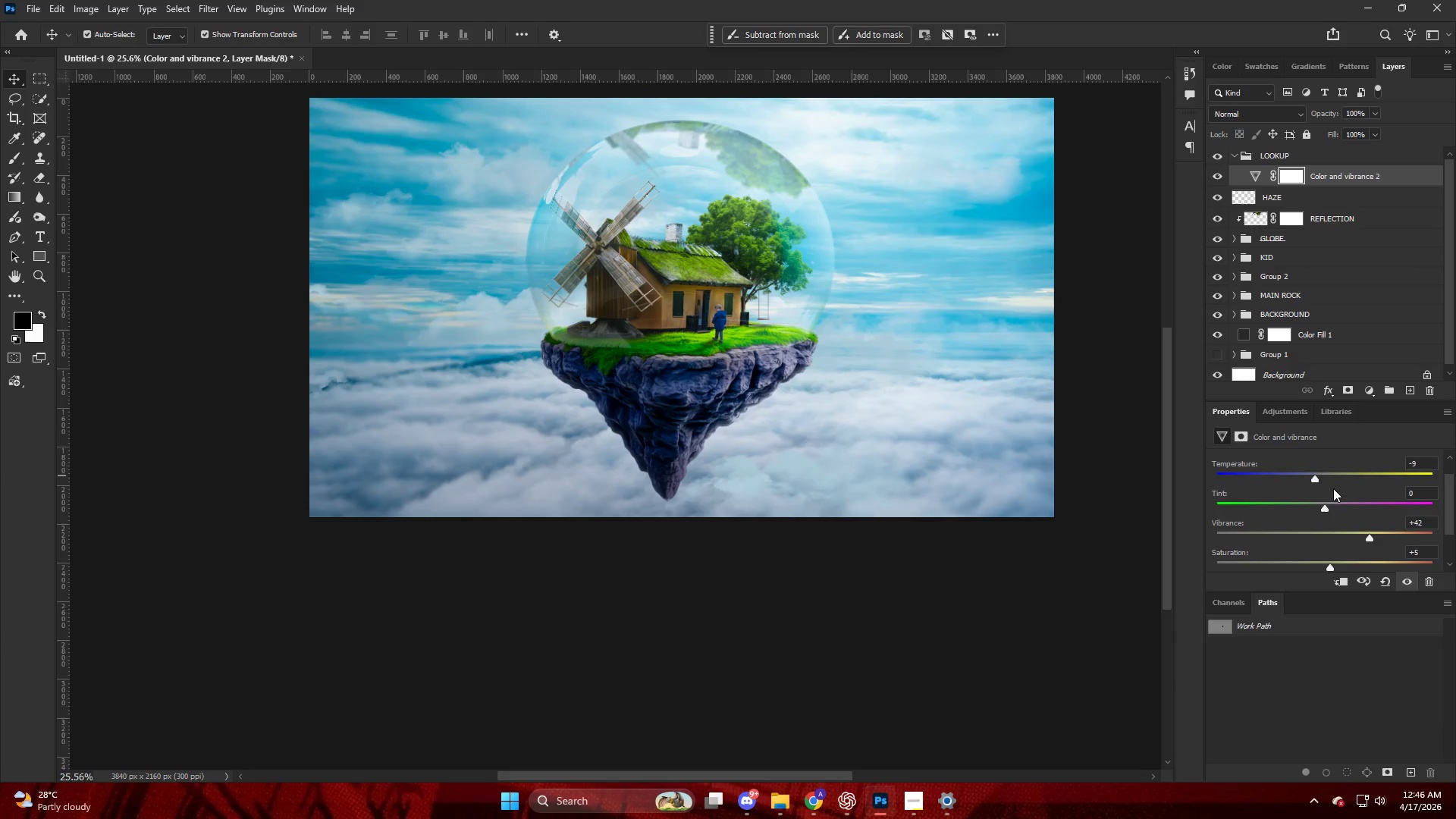 
key(Control+ControlLeft)
 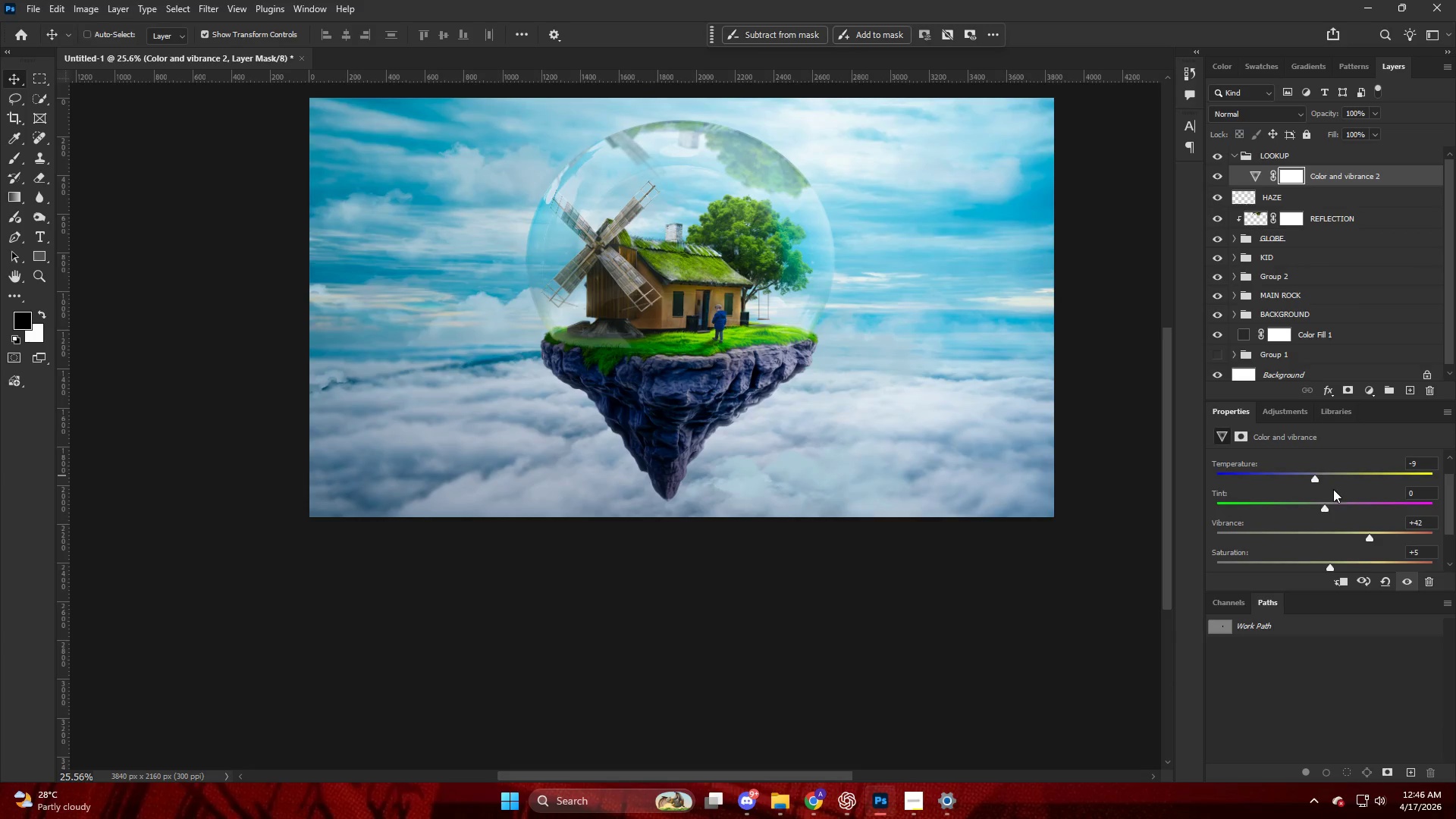 
key(Control+Z)
 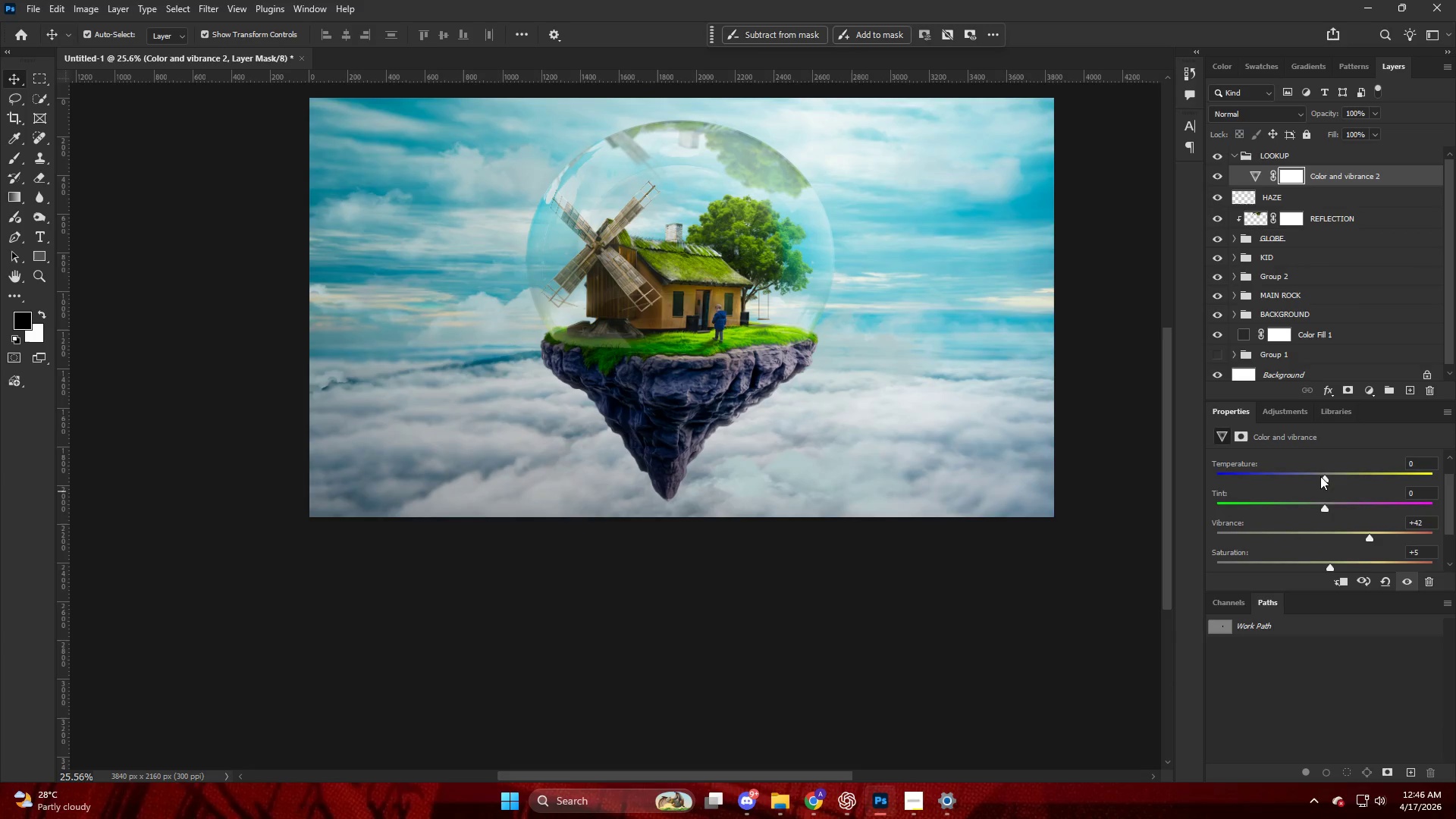 
left_click_drag(start_coordinate=[1320, 475], to_coordinate=[1325, 481])
 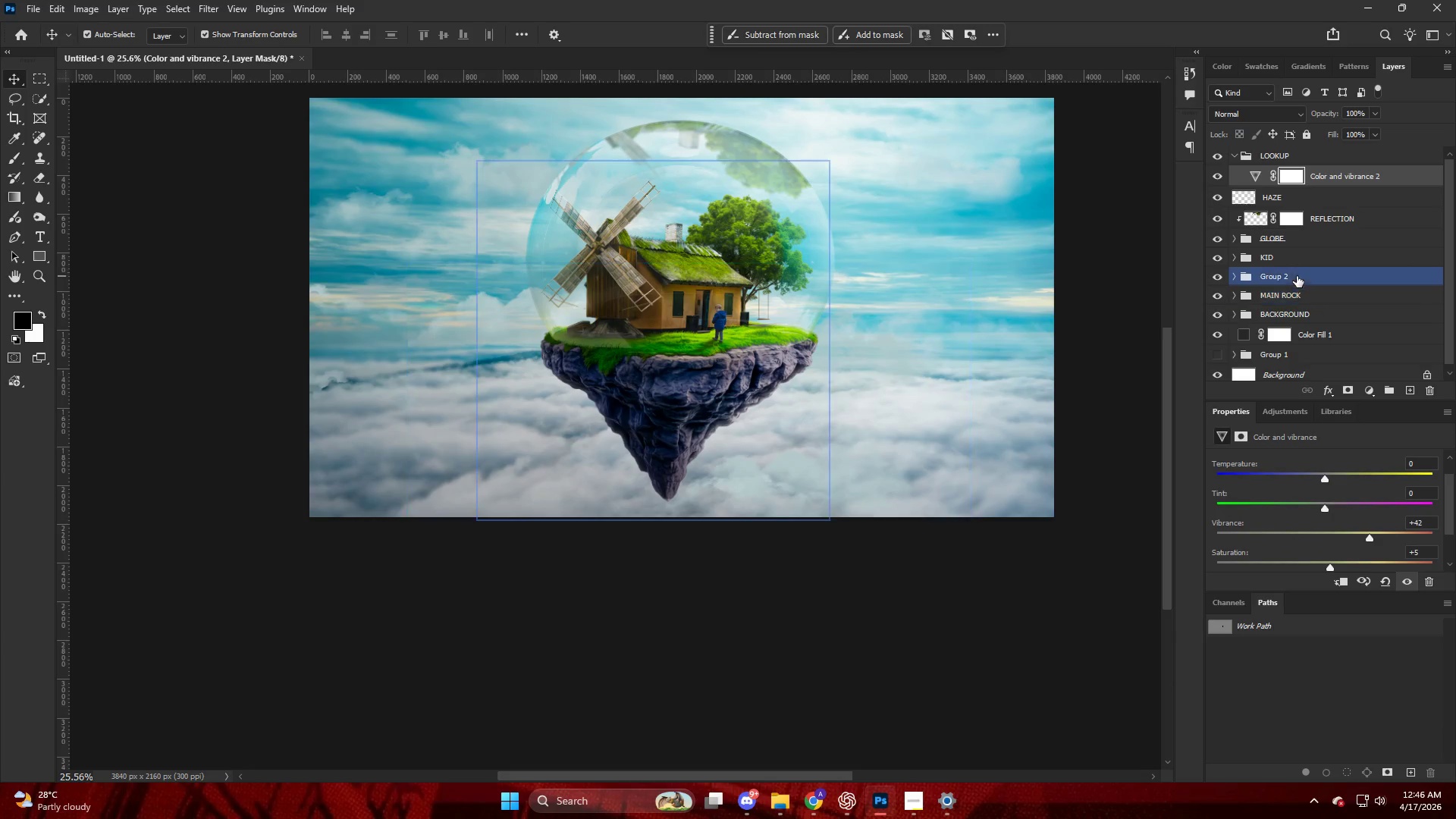 
key(Alt+AltLeft)
 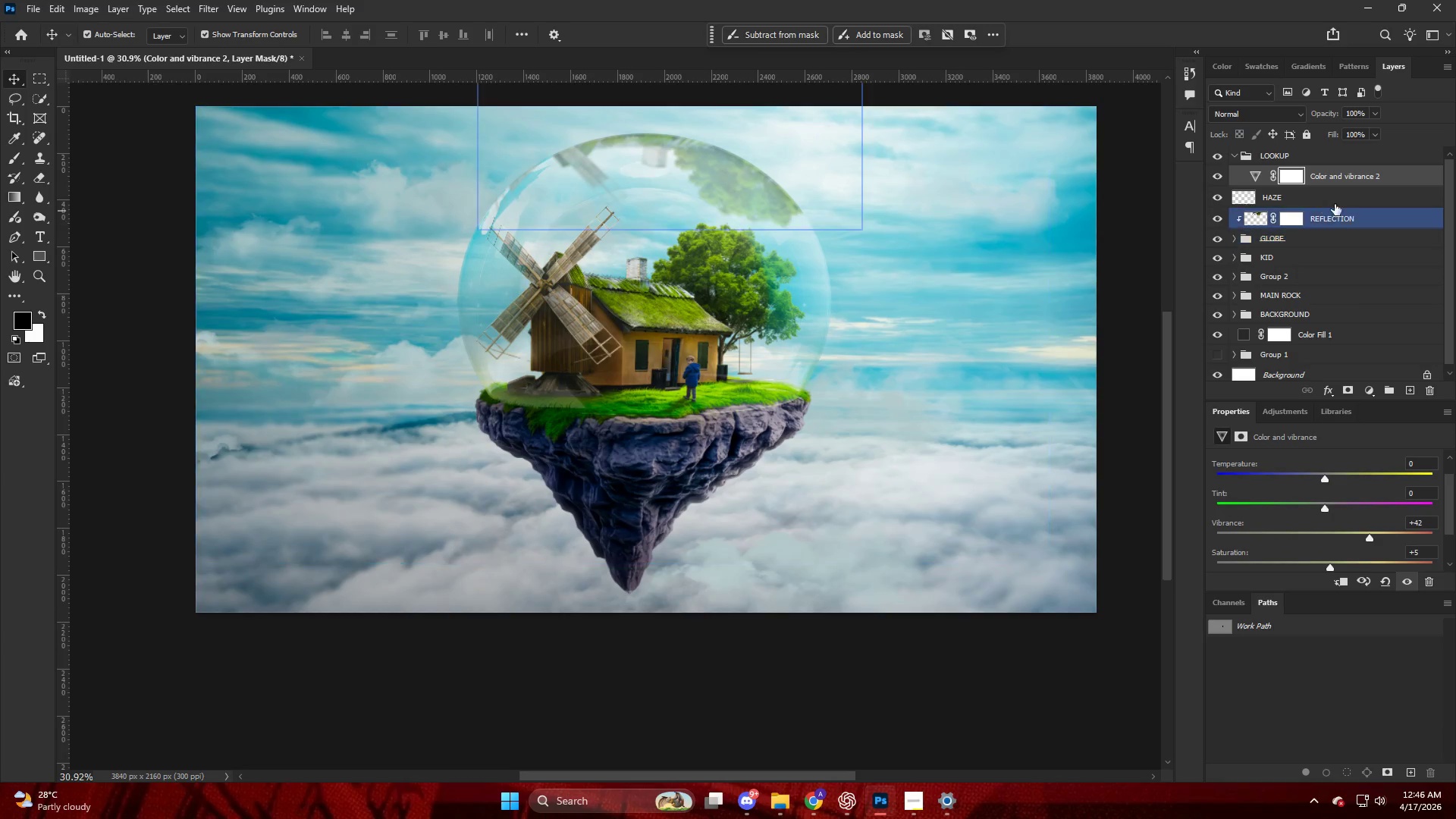 
scroll: coordinate [1288, 215], scroll_direction: up, amount: 10.0
 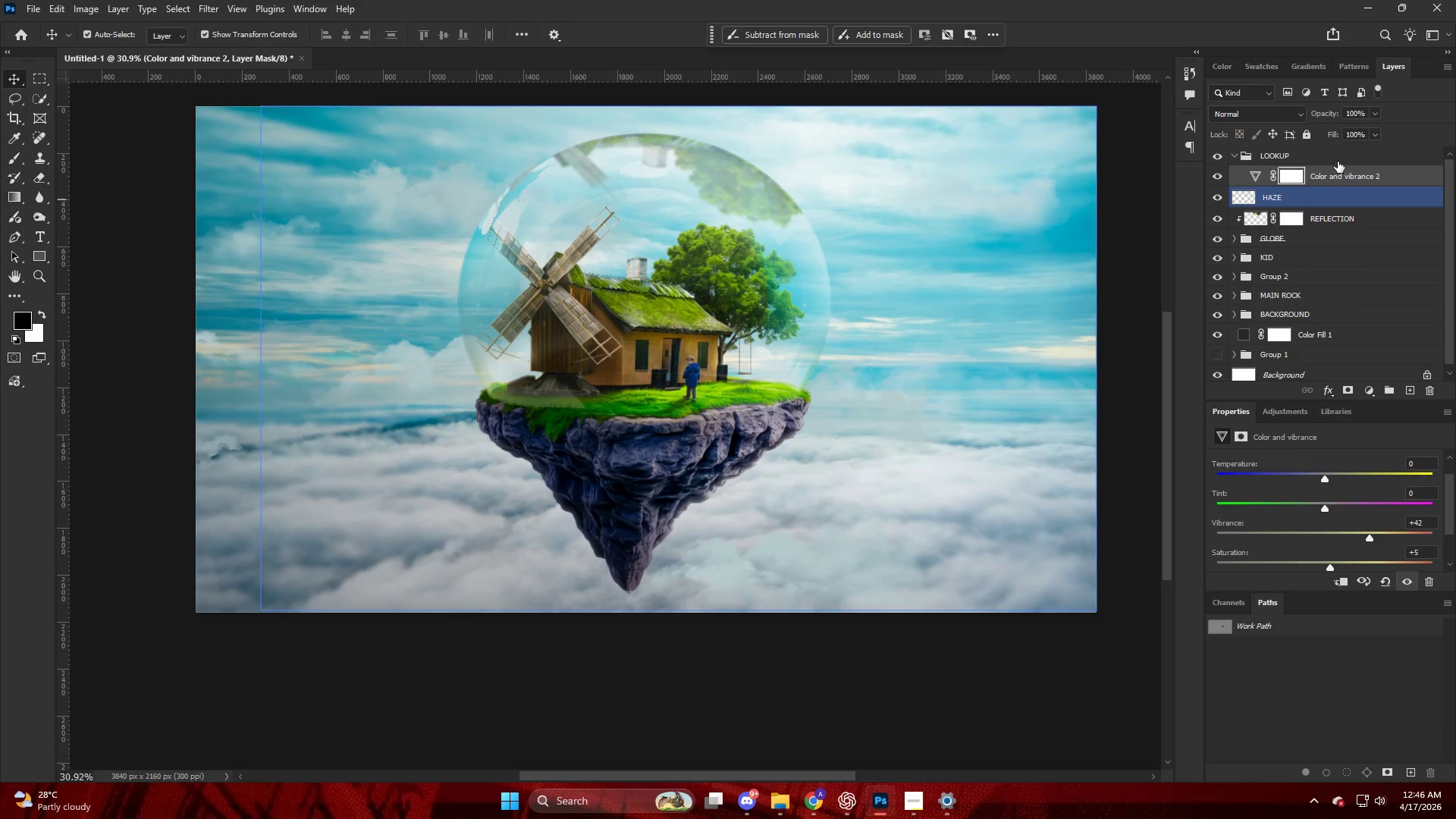 
left_click([1338, 162])
 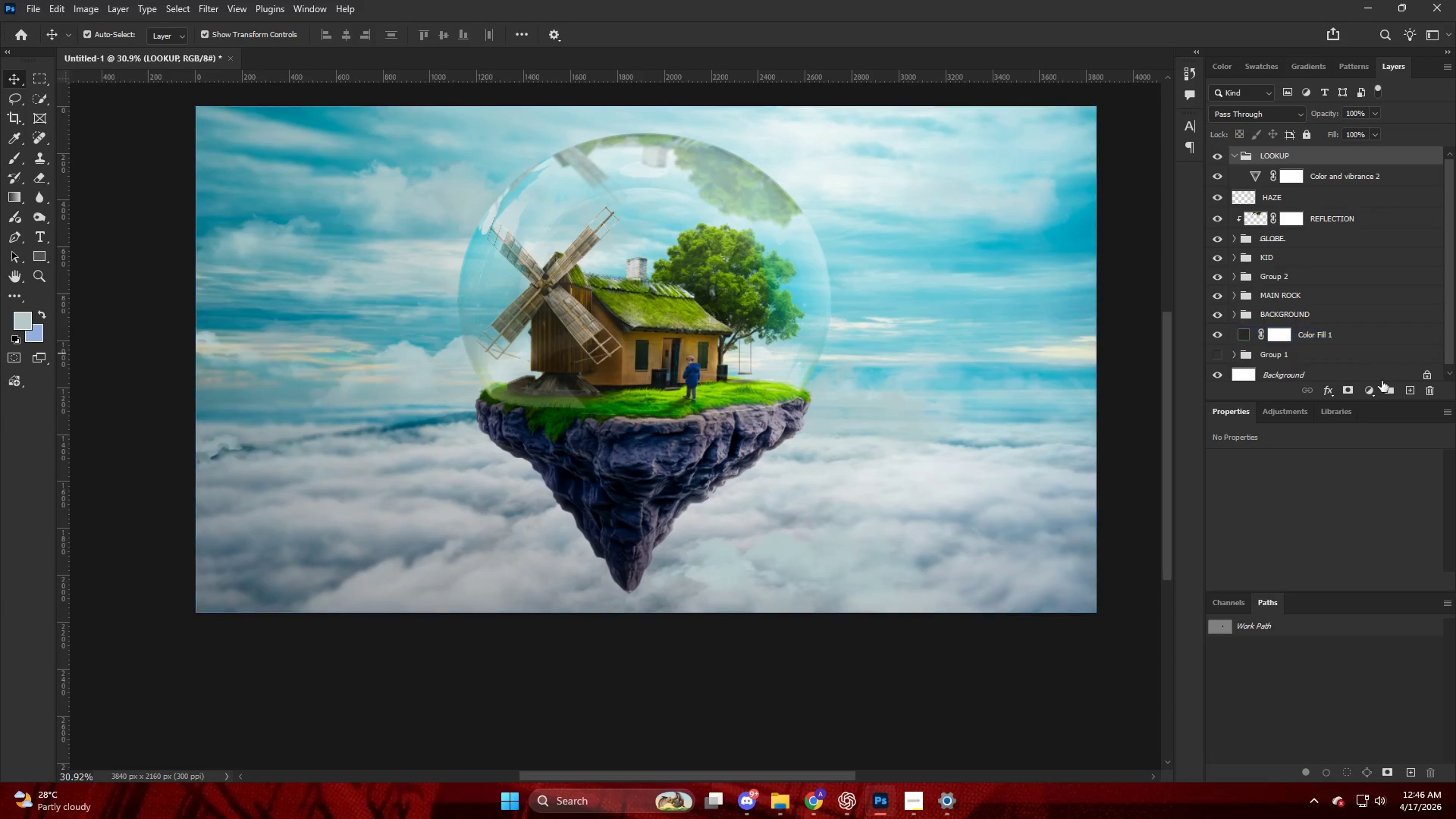 
left_click([1372, 391])
 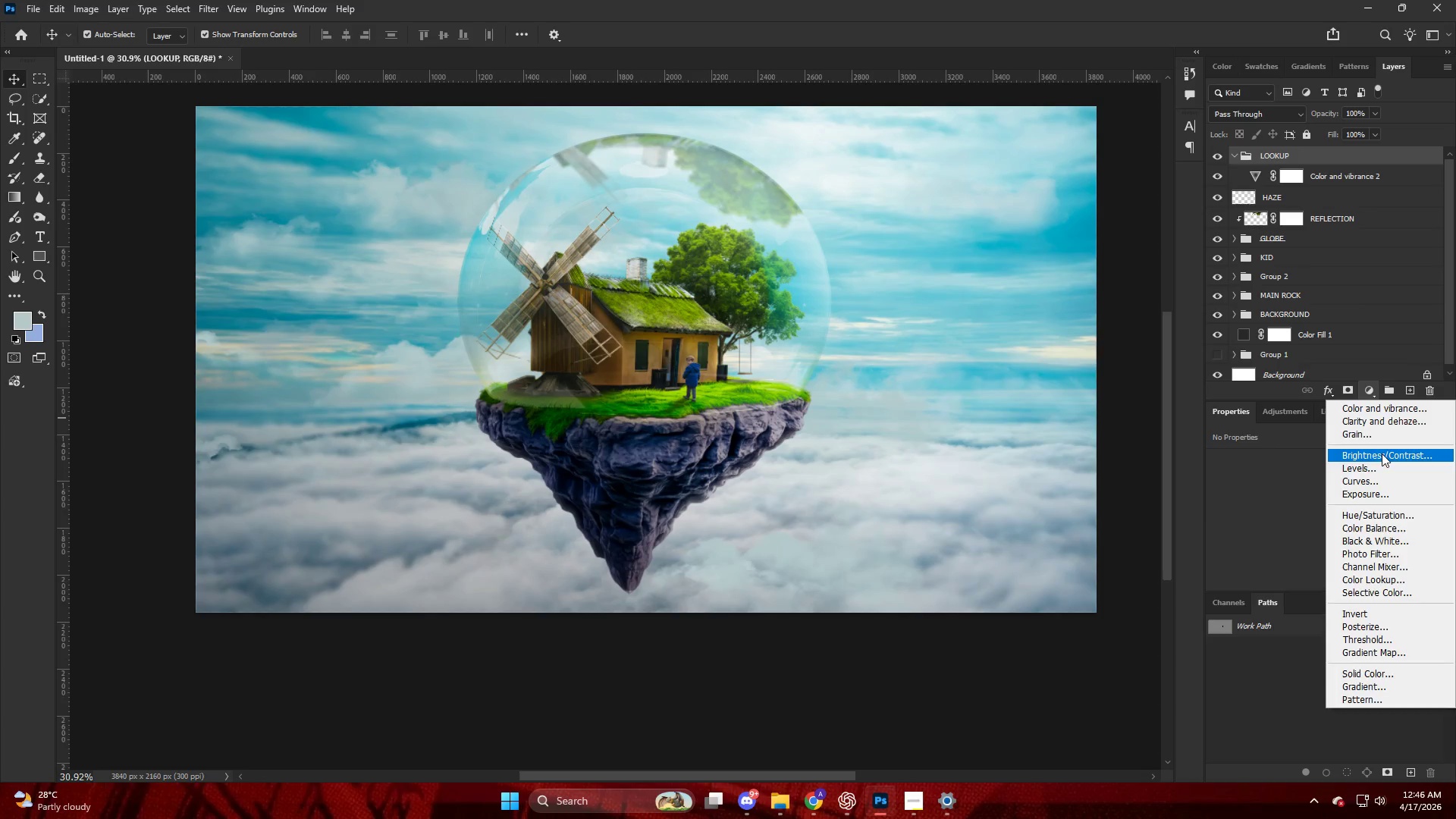 
scroll: coordinate [1357, 533], scroll_direction: down, amount: 2.0
 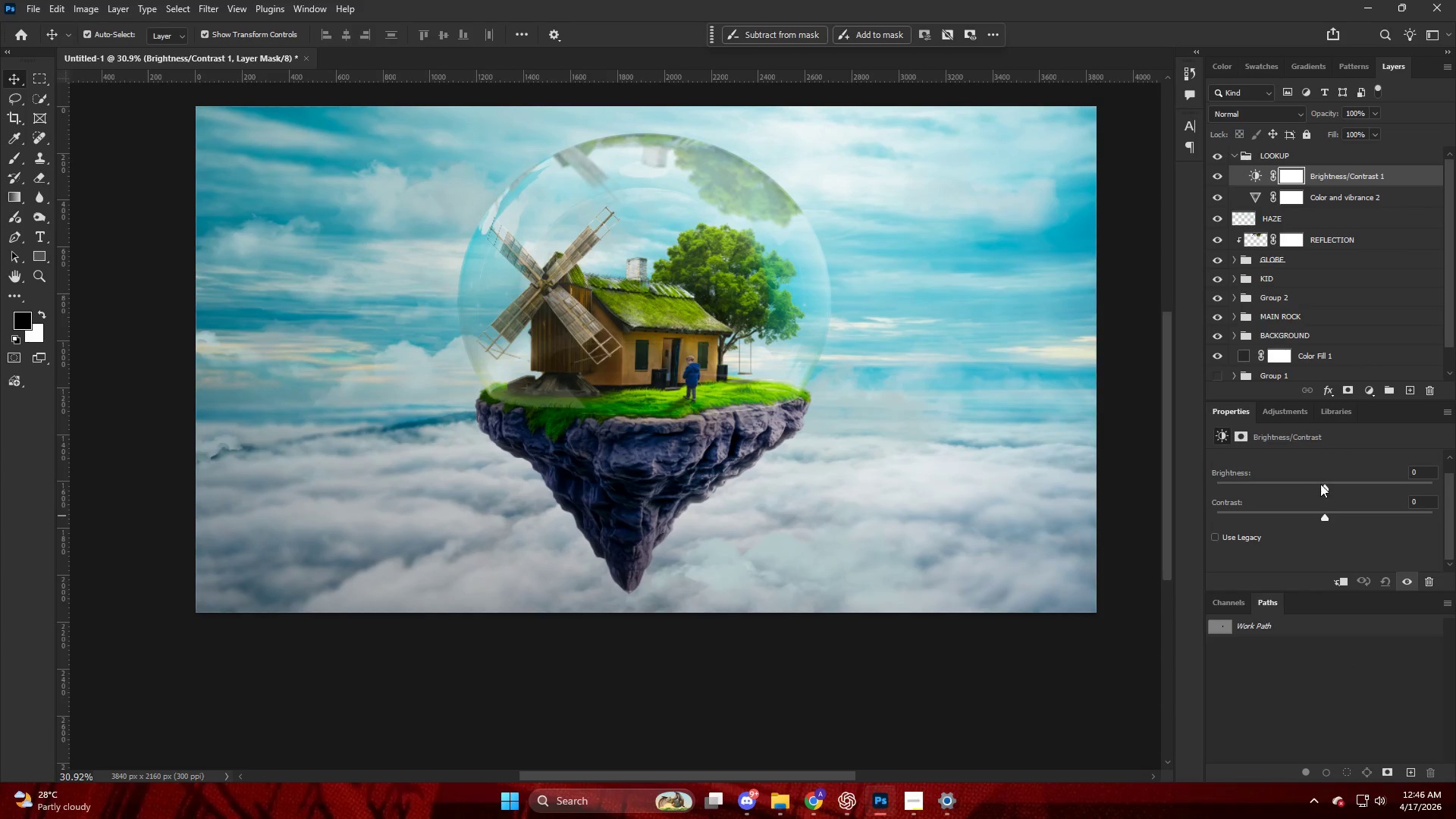 
left_click_drag(start_coordinate=[1320, 483], to_coordinate=[1329, 485])
 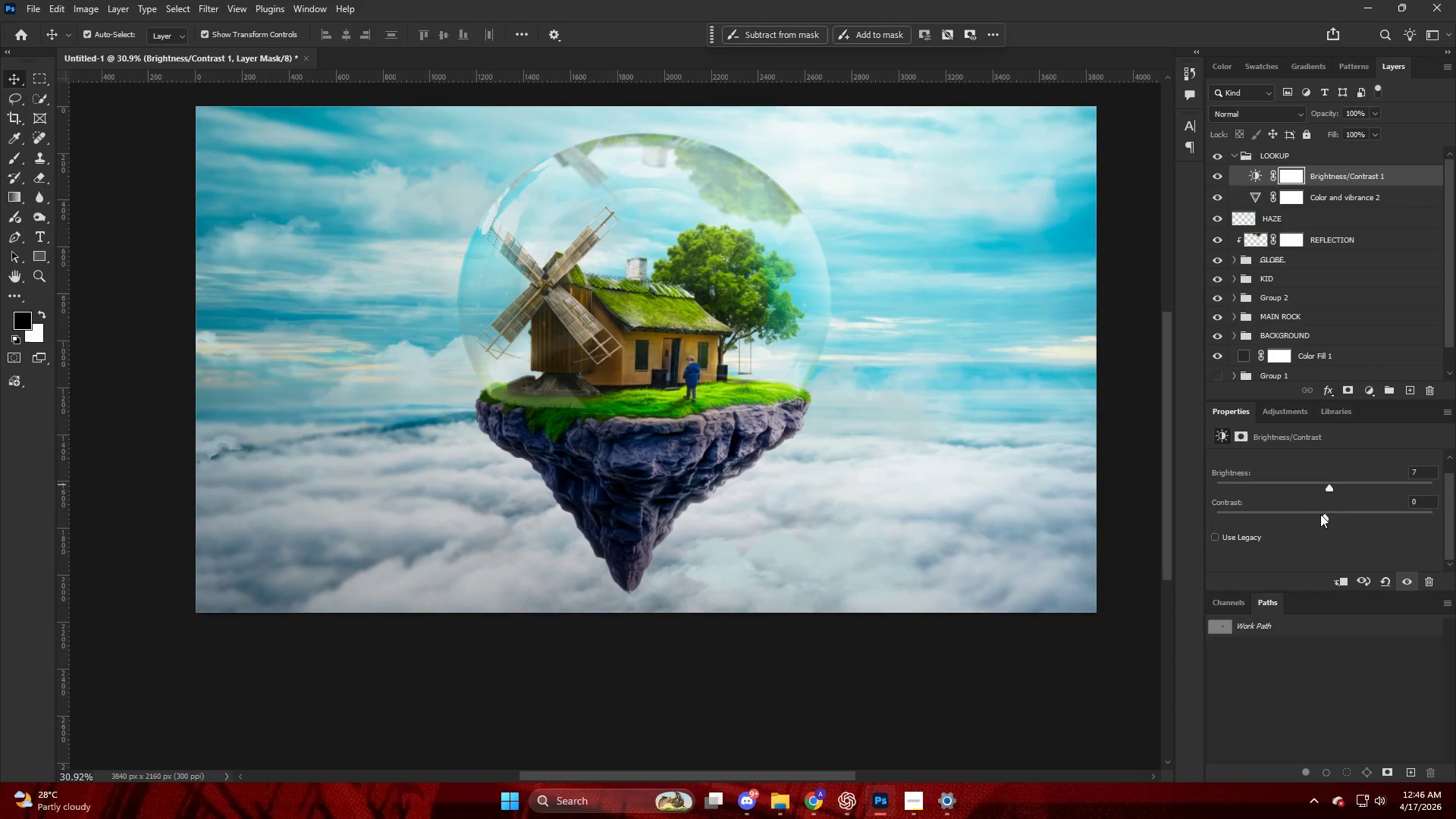 
left_click_drag(start_coordinate=[1320, 514], to_coordinate=[1338, 516])
 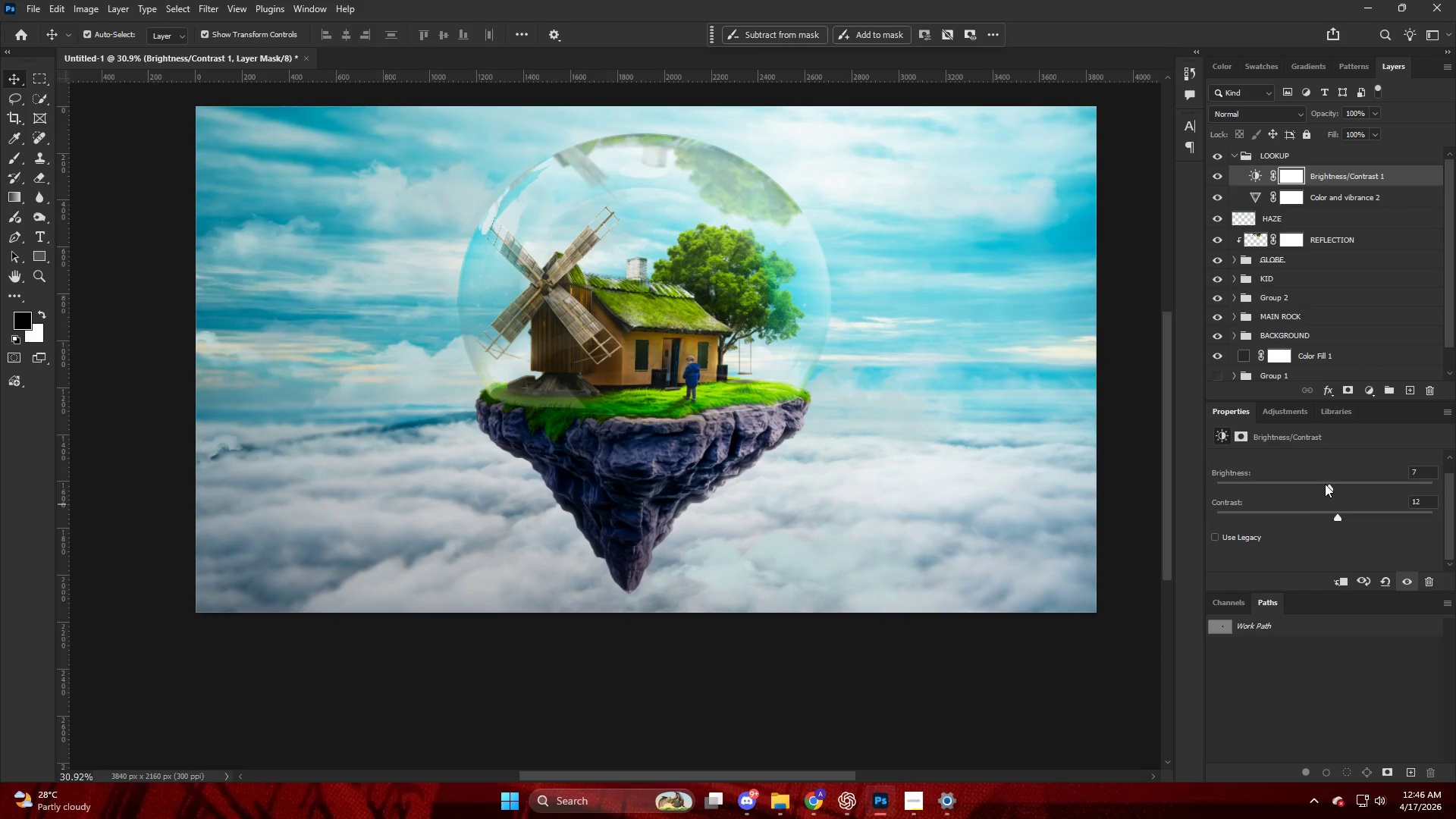 
left_click_drag(start_coordinate=[1325, 482], to_coordinate=[1316, 482])
 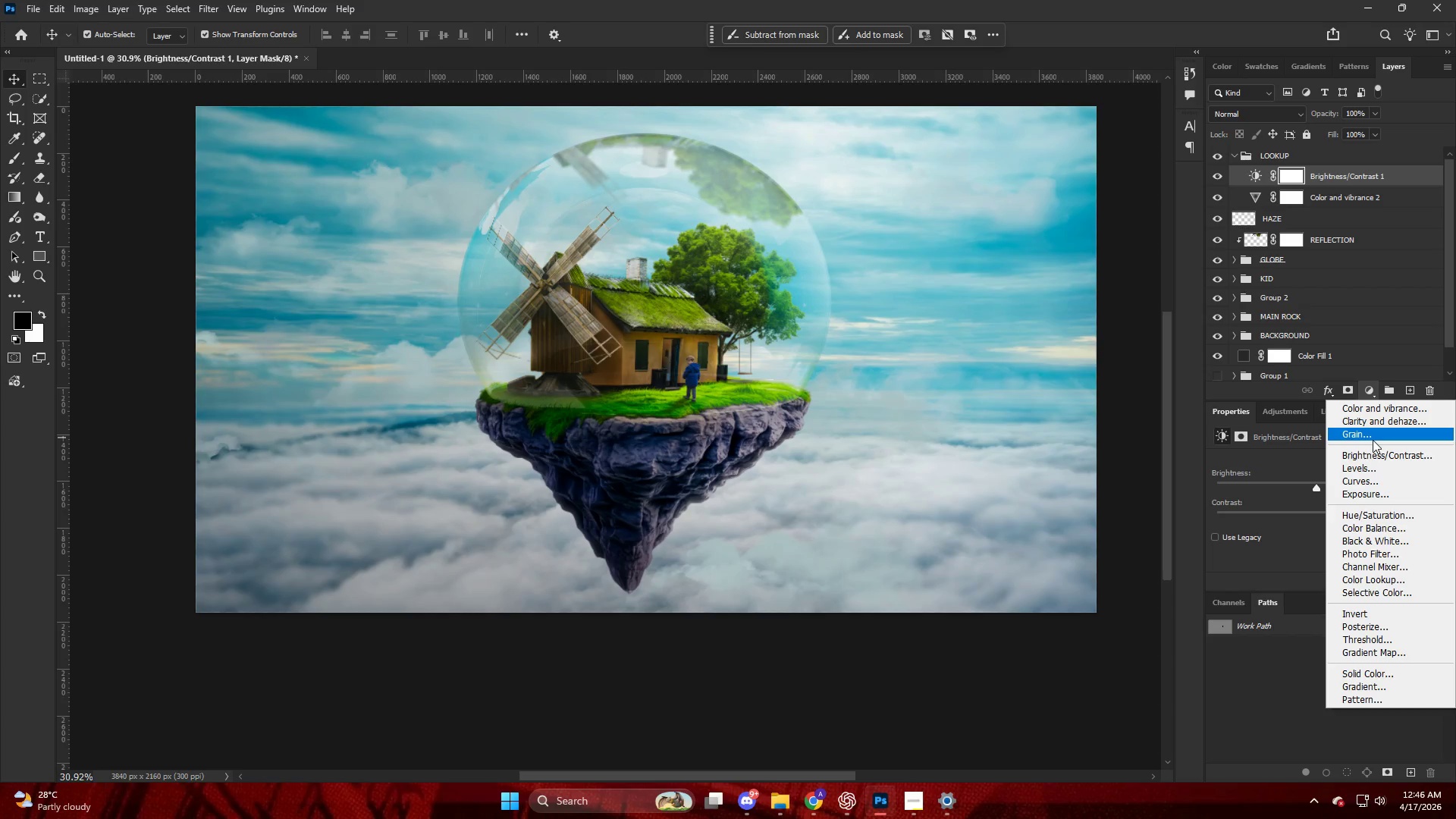 
wait(11.0)
 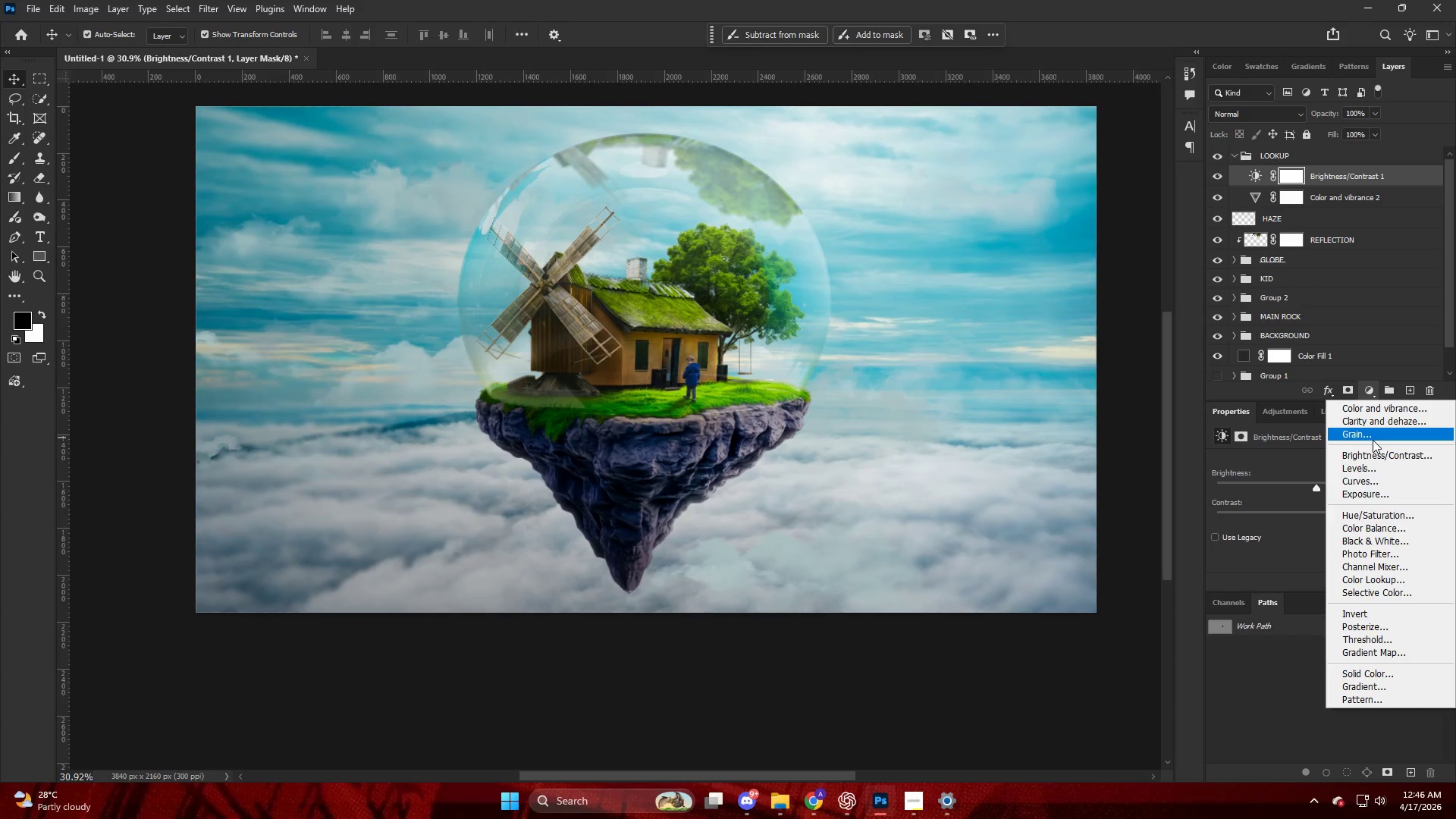 
left_click([1238, 156])
 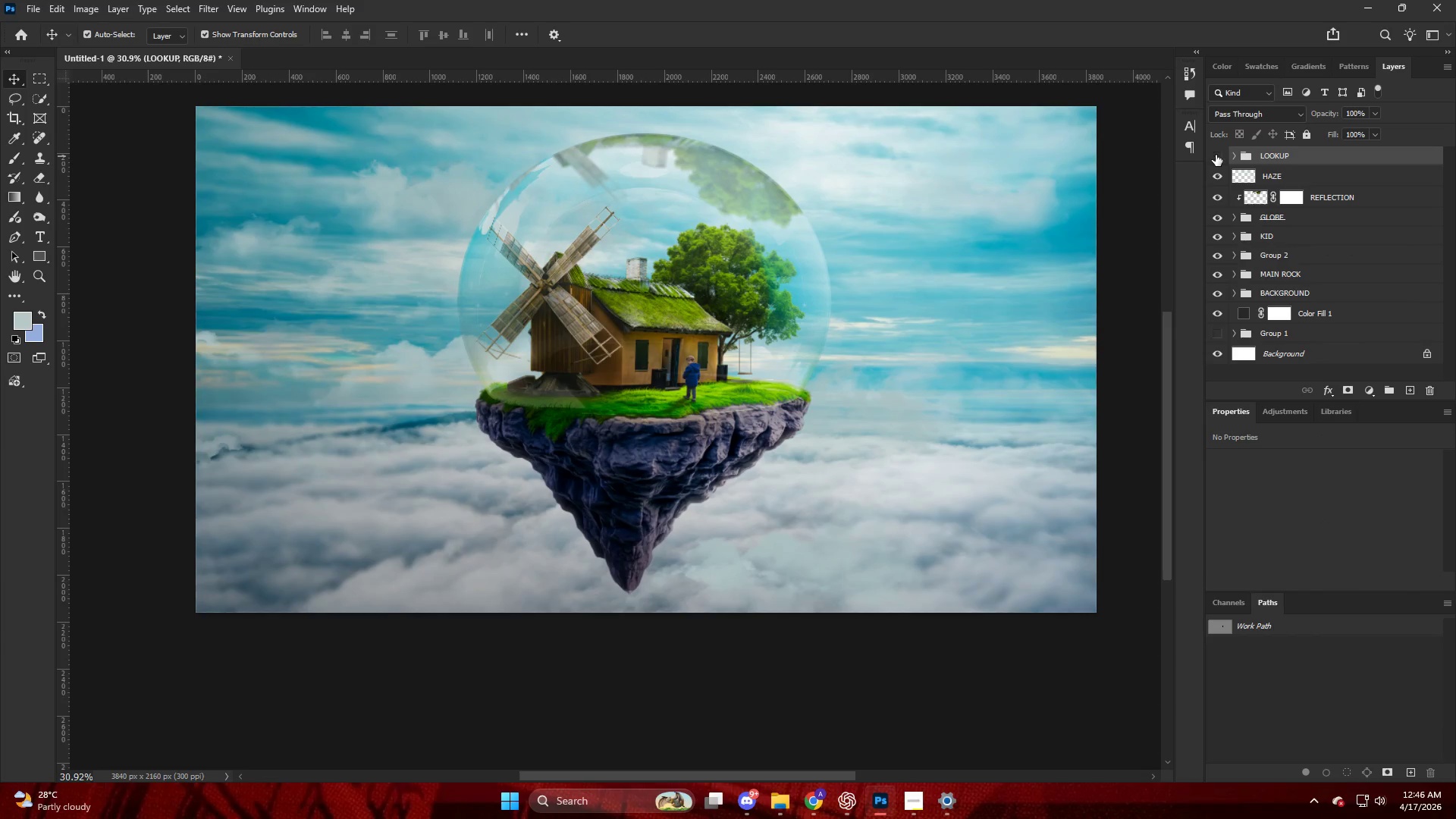 
double_click([1215, 155])
 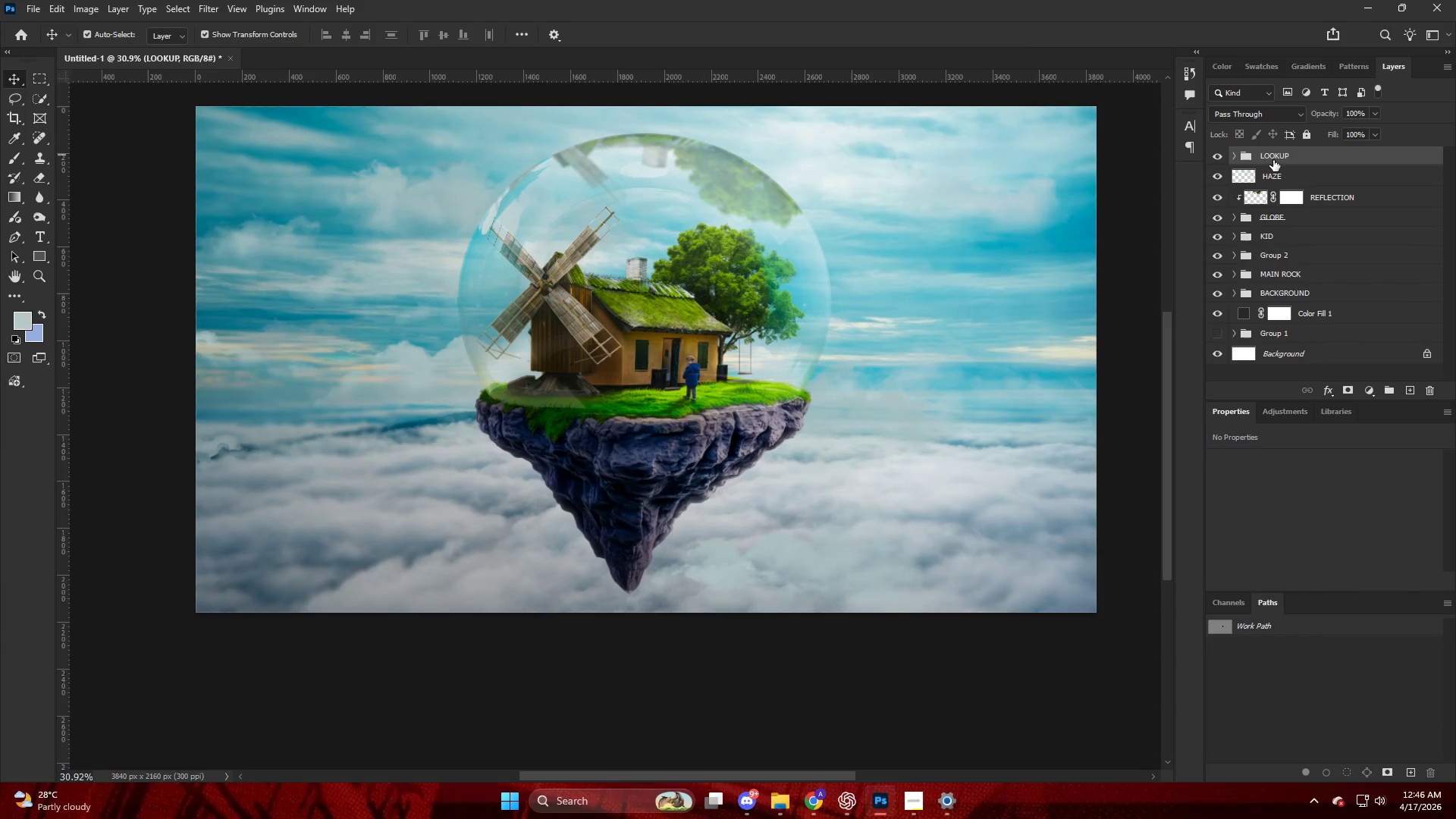 
left_click([1275, 160])
 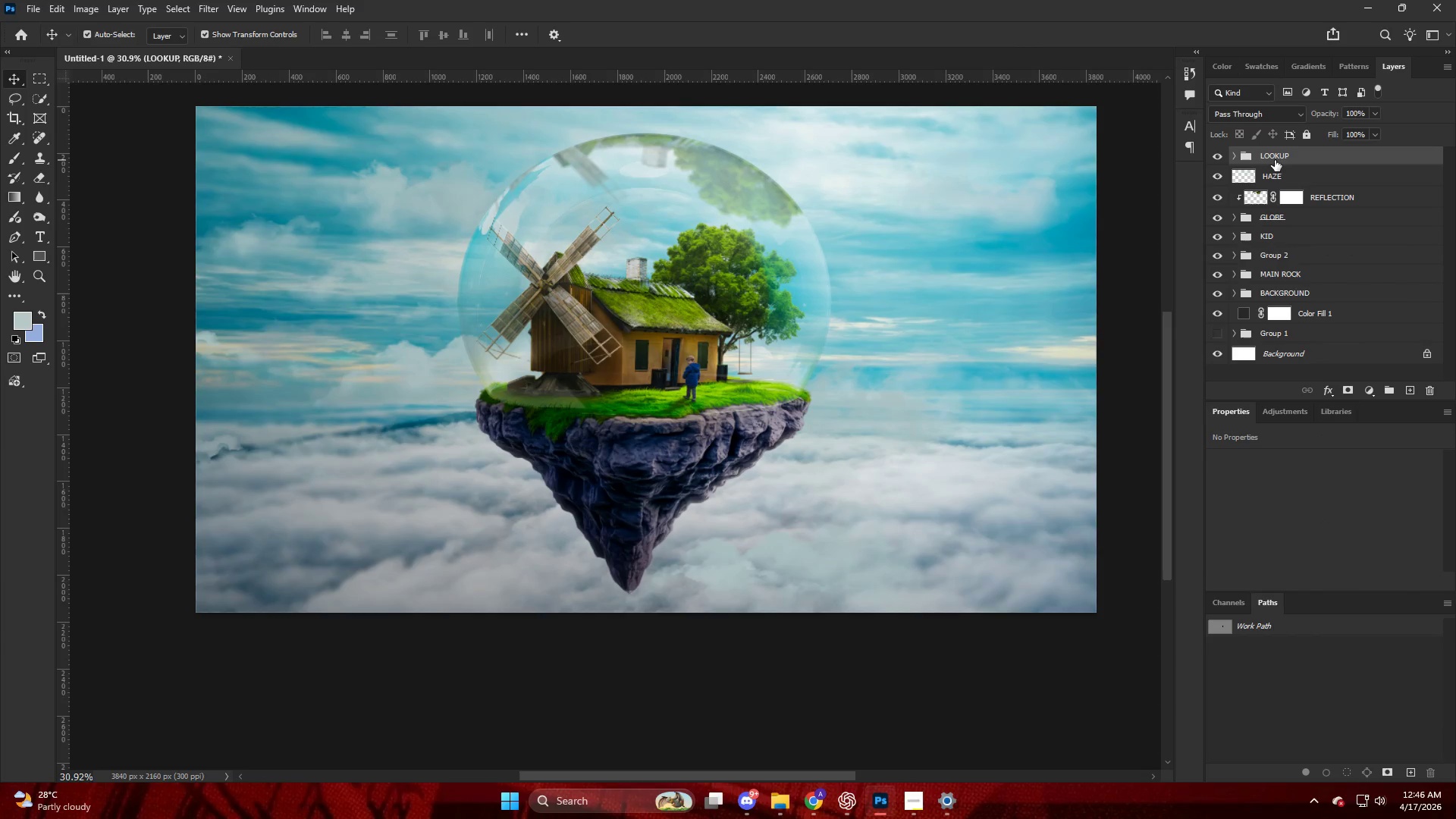 
key(Alt+Control+Shift+E)
 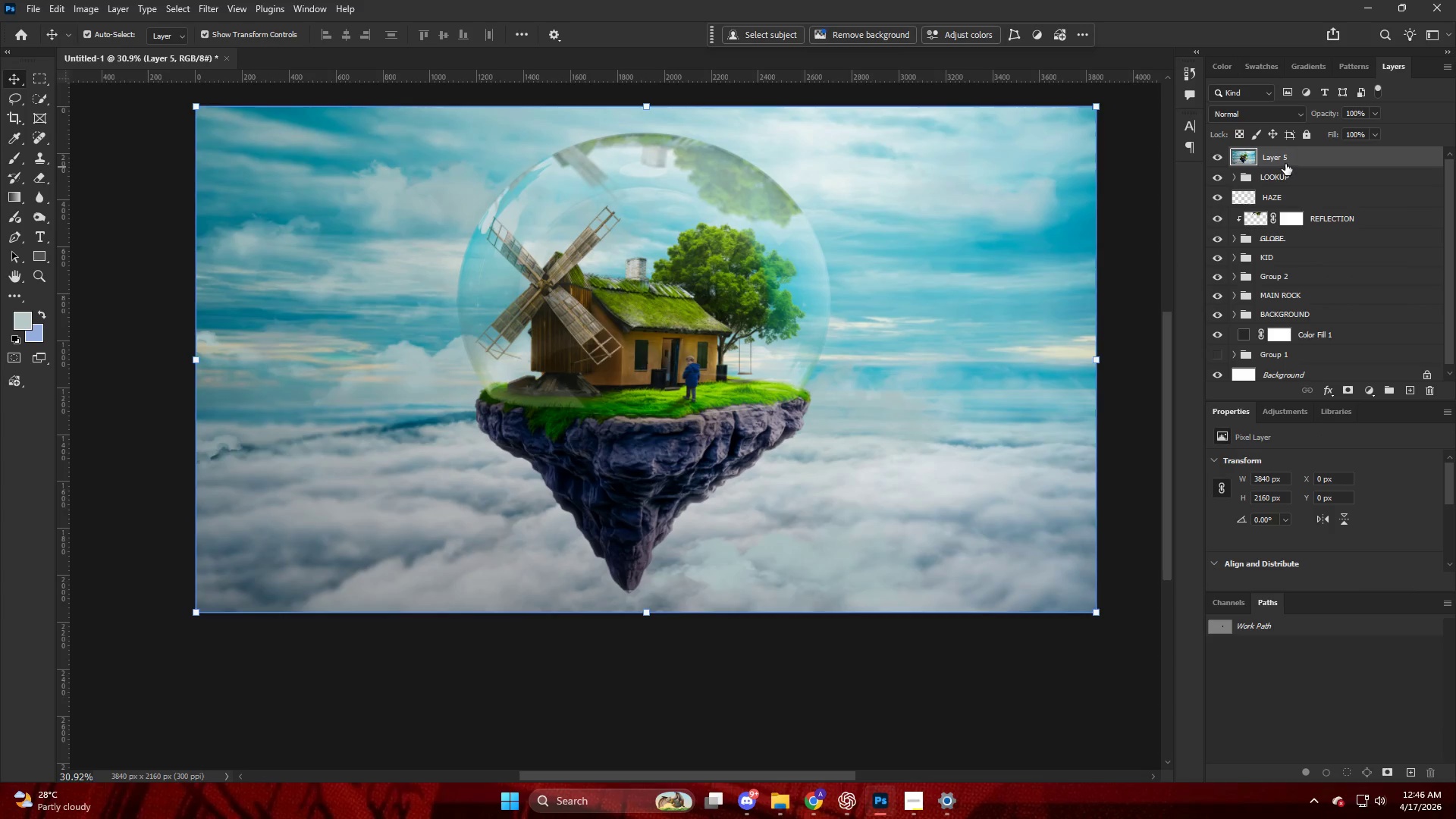 
right_click([1285, 158])
 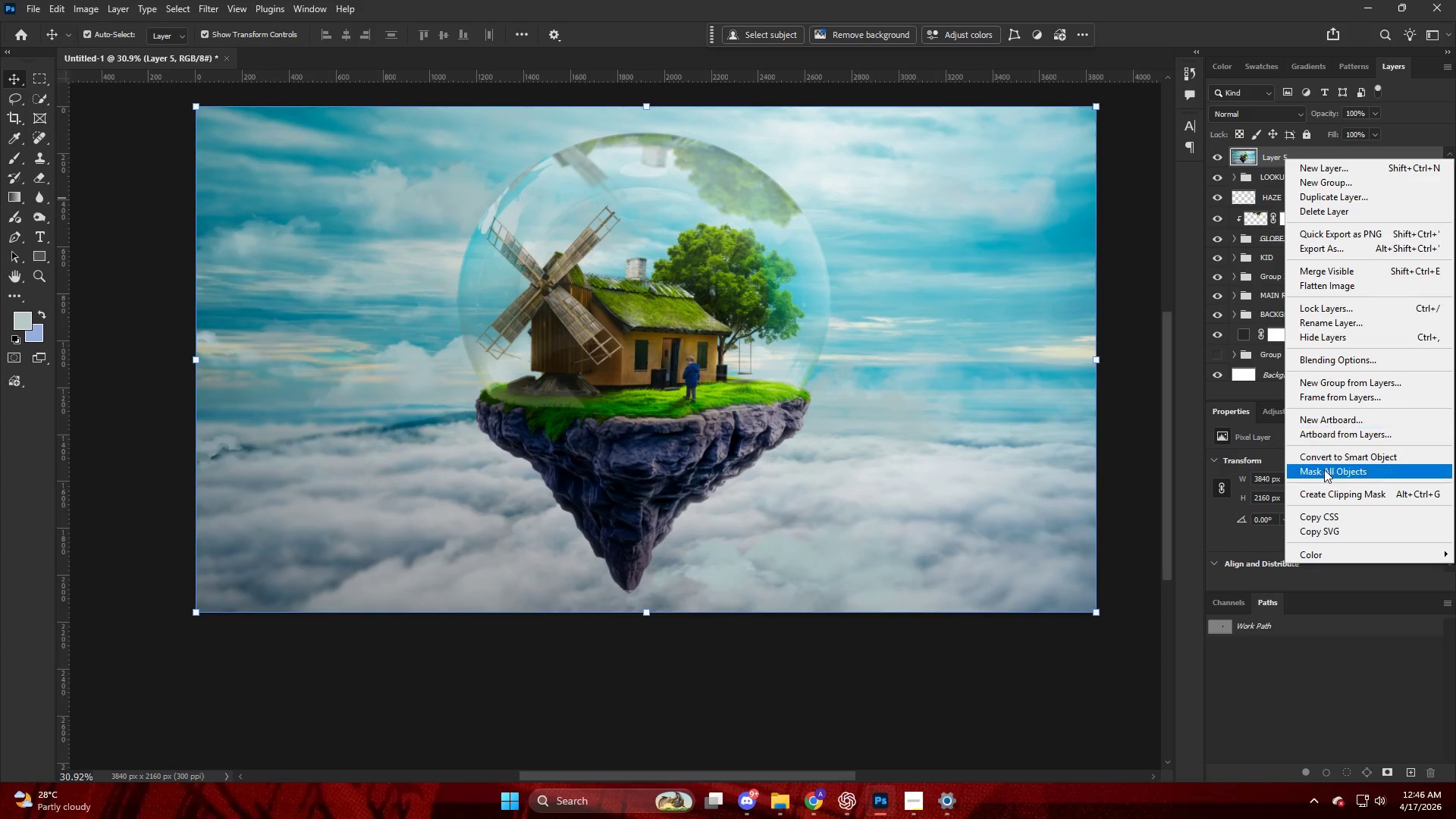 
left_click([1325, 453])
 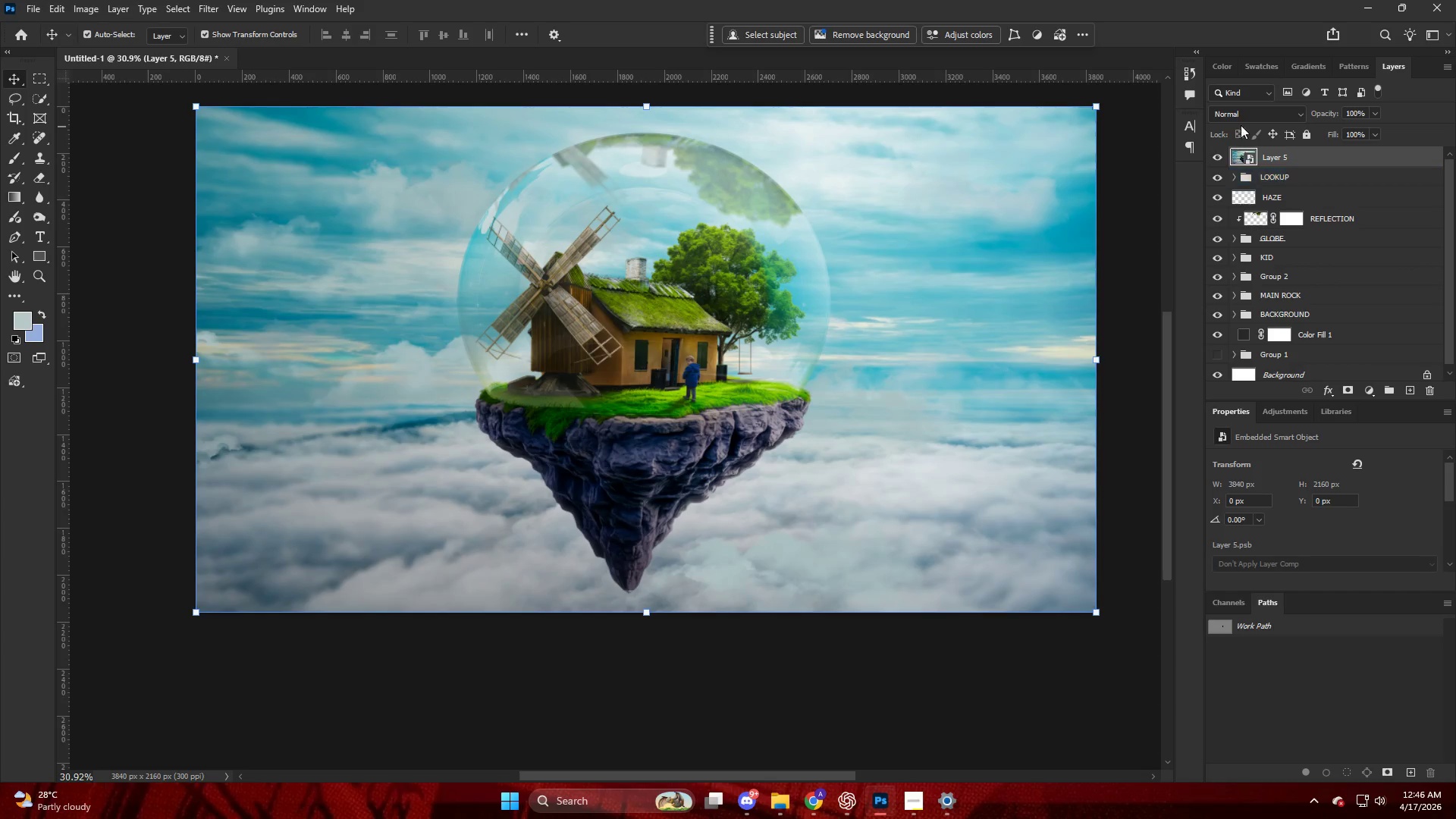 
left_click([1279, 156])
 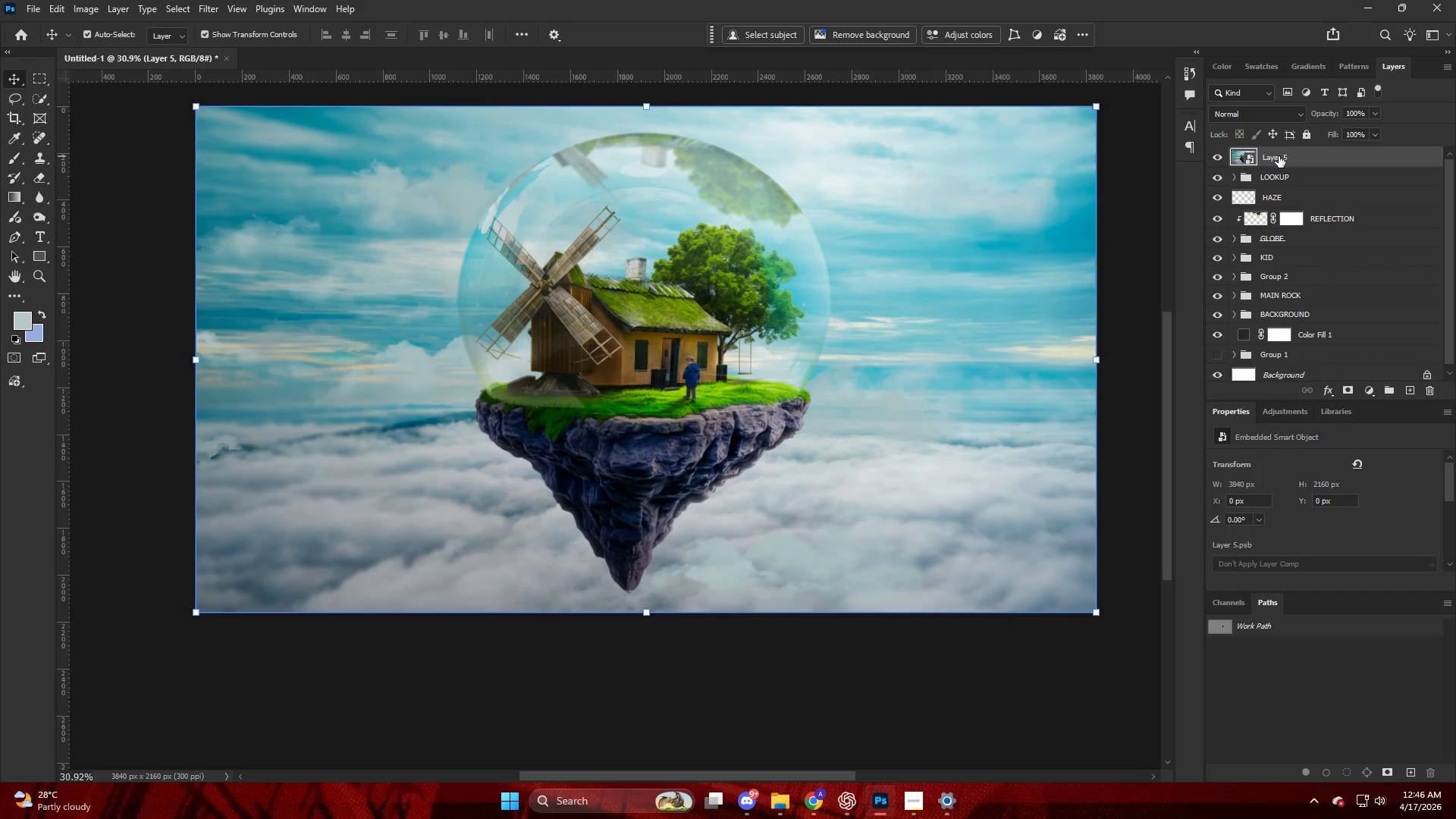 
key(Control+ControlLeft)
 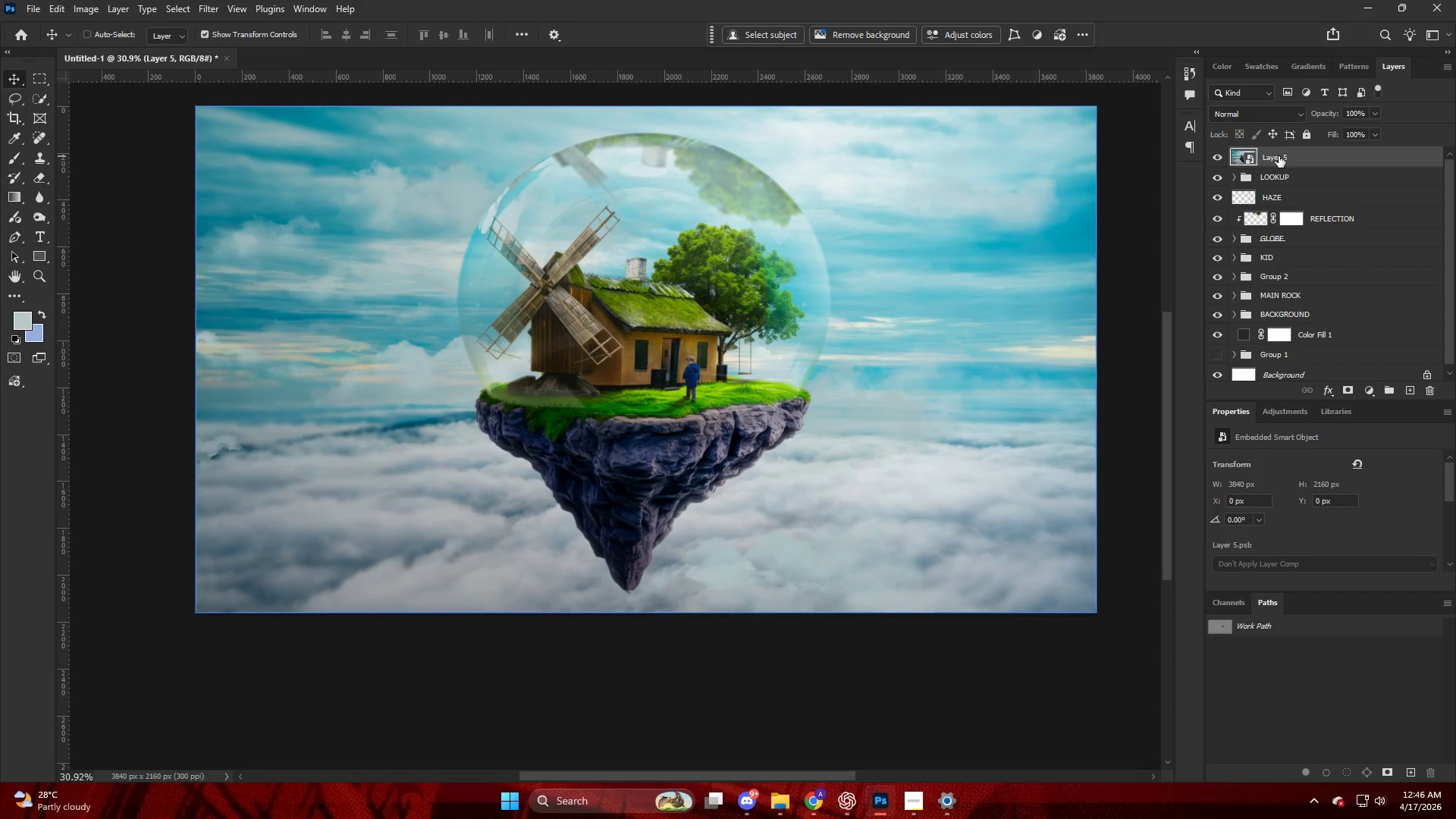 
key(Control+A)
 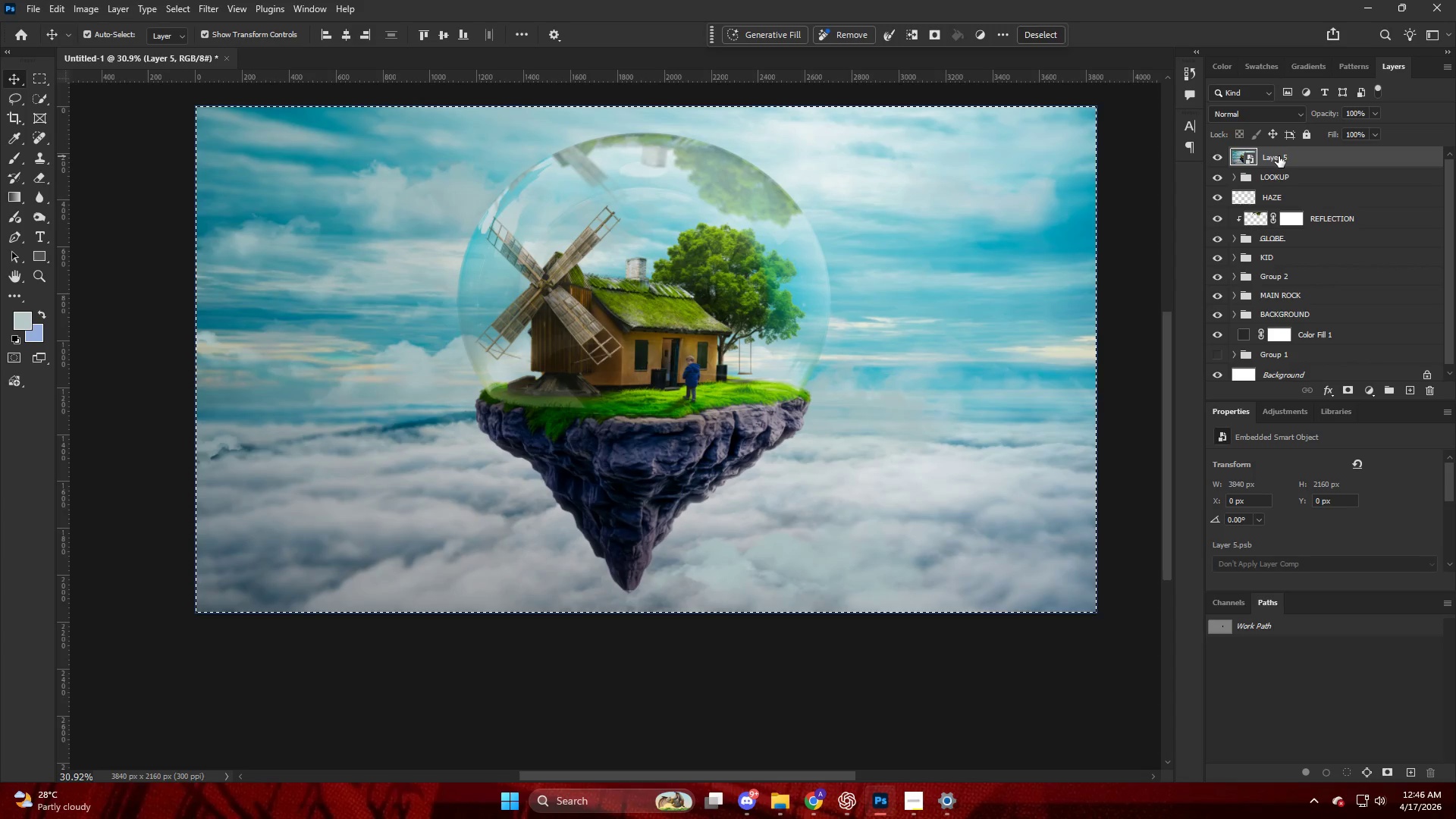 
key(Control+D)
 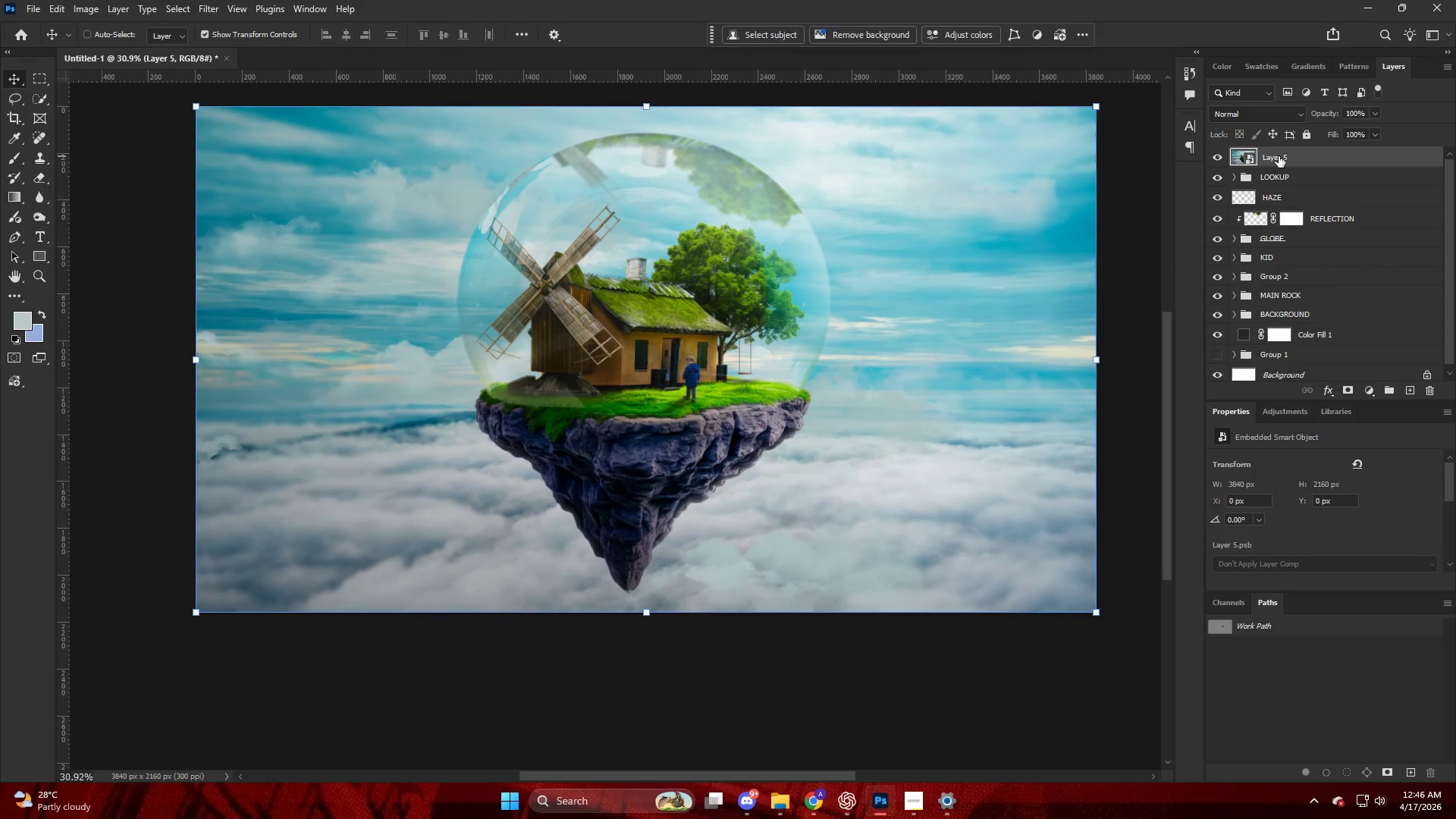 
key(Control+Shift+ShiftLeft)
 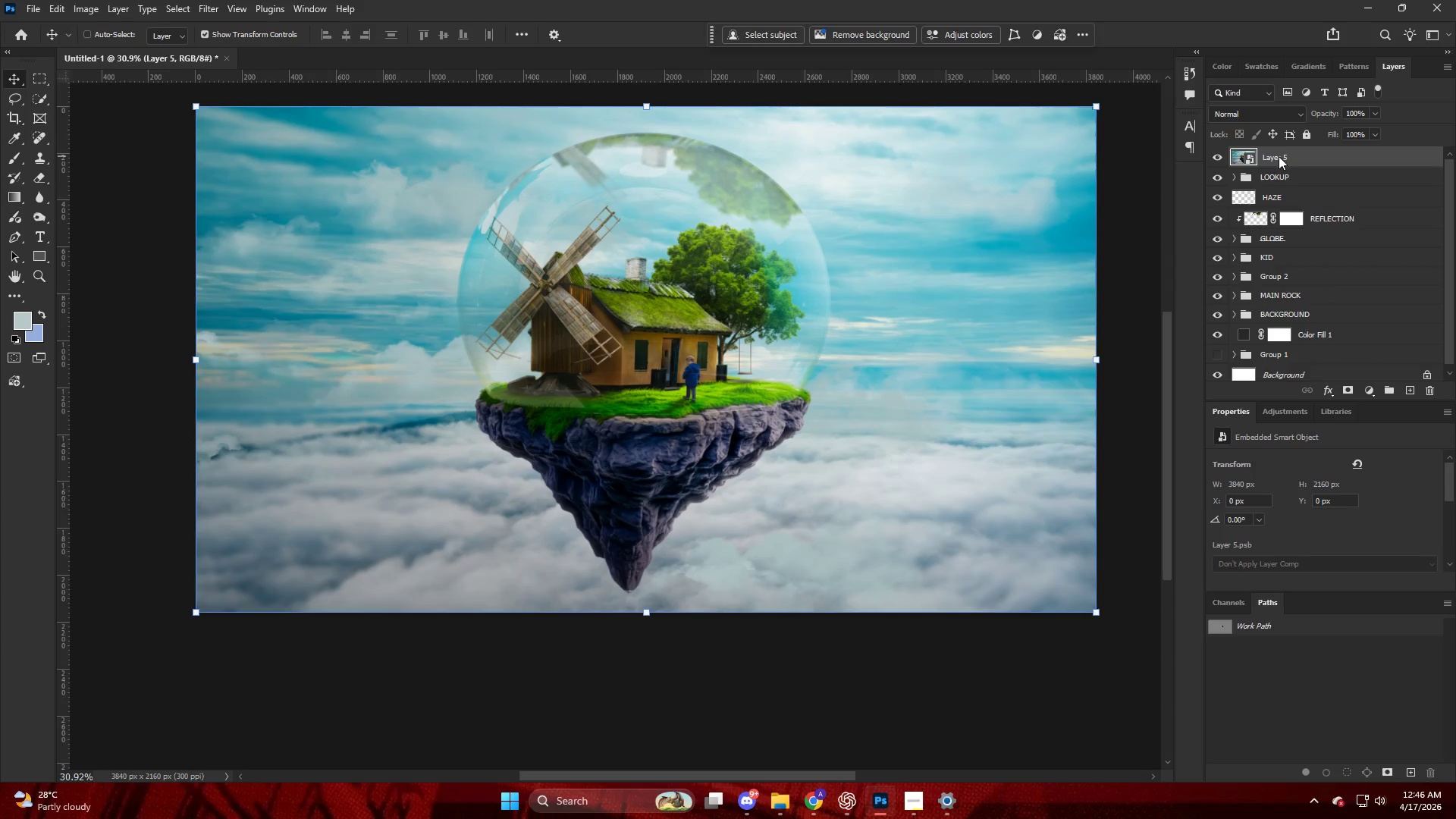 
key(Control+Shift+A)
 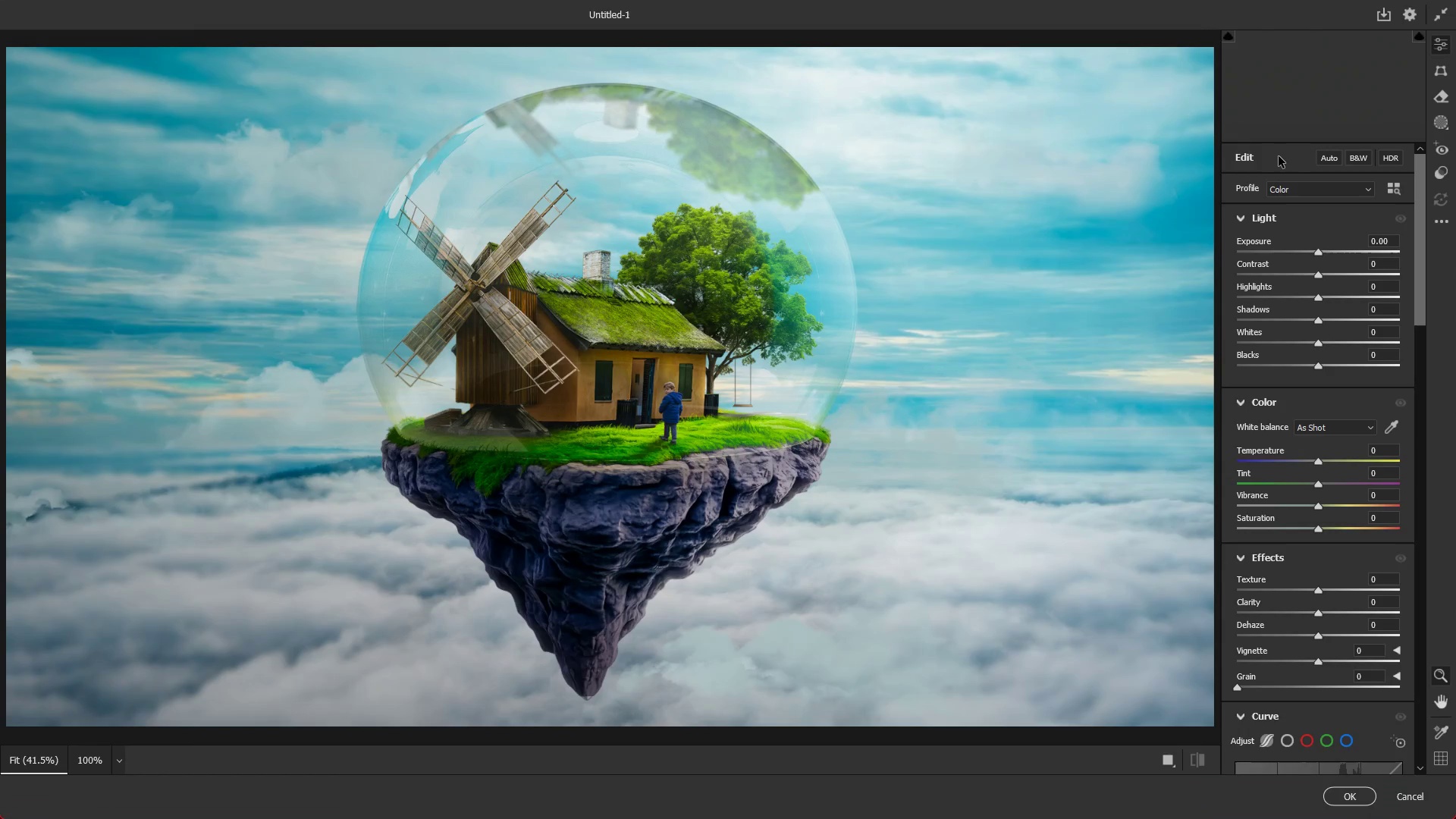 
key(Alt+AltLeft)
 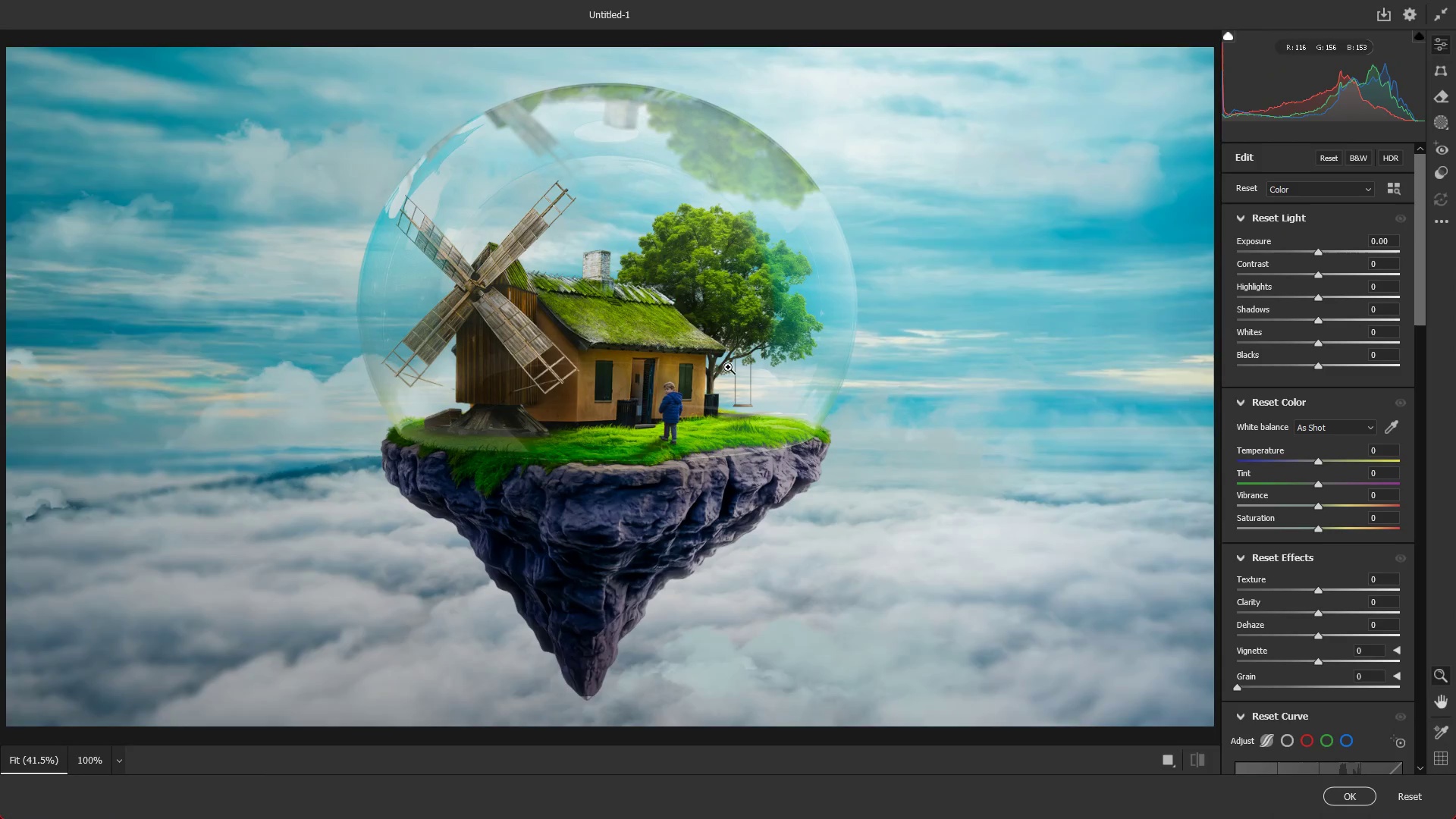 
scroll: coordinate [728, 367], scroll_direction: up, amount: 4.0
 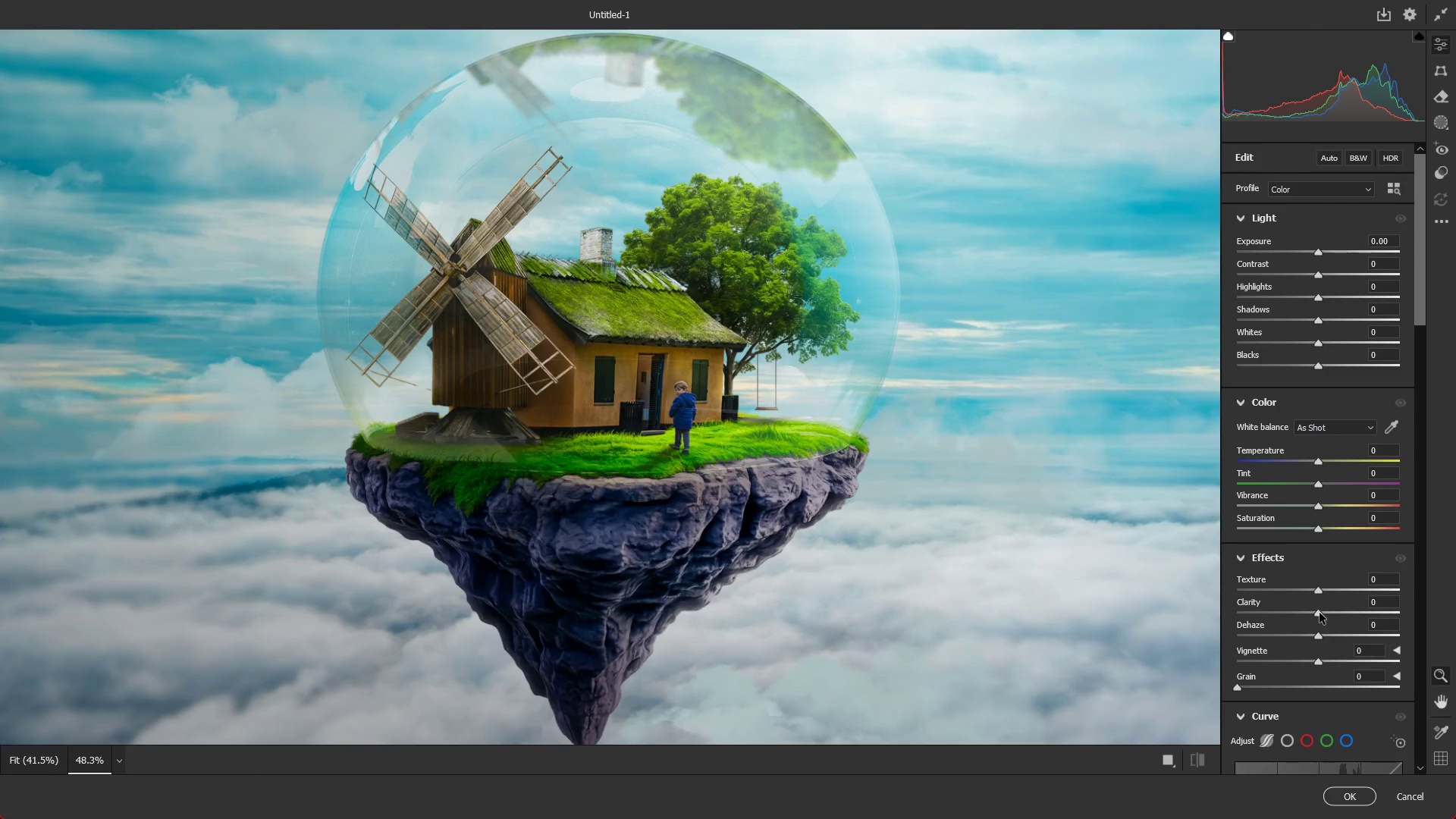 
left_click_drag(start_coordinate=[1322, 615], to_coordinate=[1335, 615])
 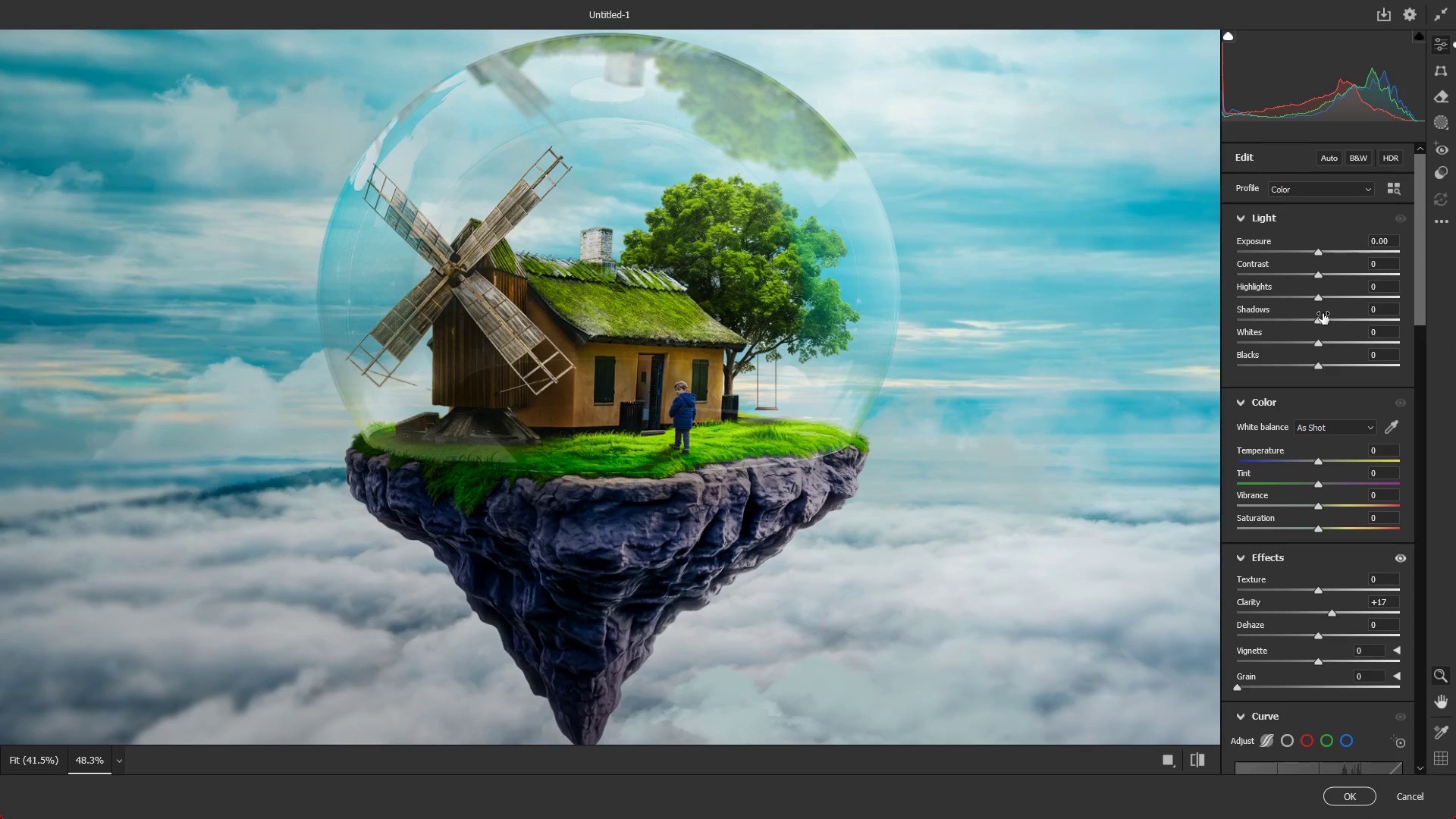 
left_click_drag(start_coordinate=[1323, 316], to_coordinate=[1345, 325])
 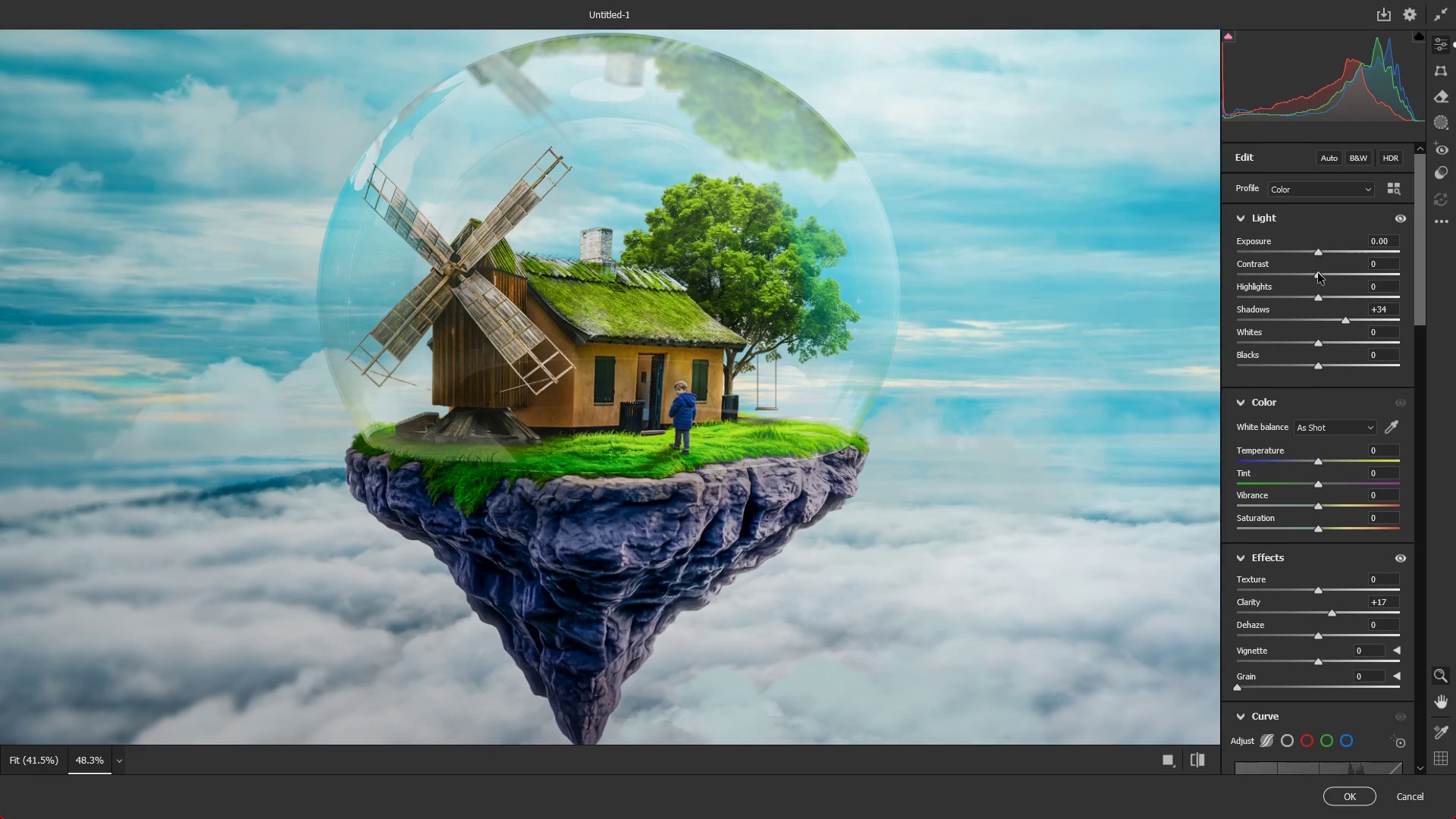 
left_click_drag(start_coordinate=[1316, 271], to_coordinate=[1323, 274])
 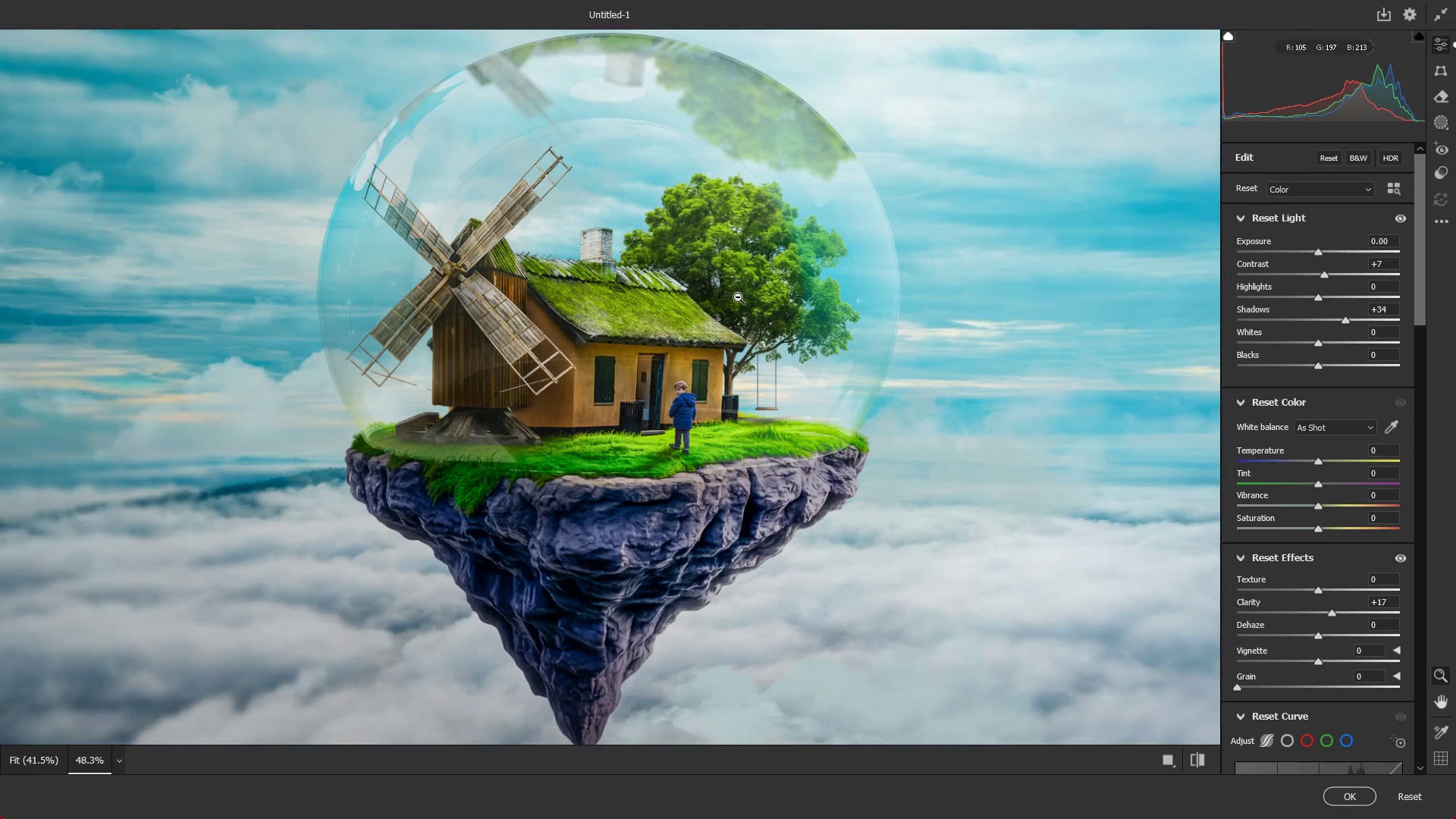 
hold_key(key=AltLeft, duration=0.45)
scroll: coordinate [1277, 503], scroll_direction: down, amount: 17.0
 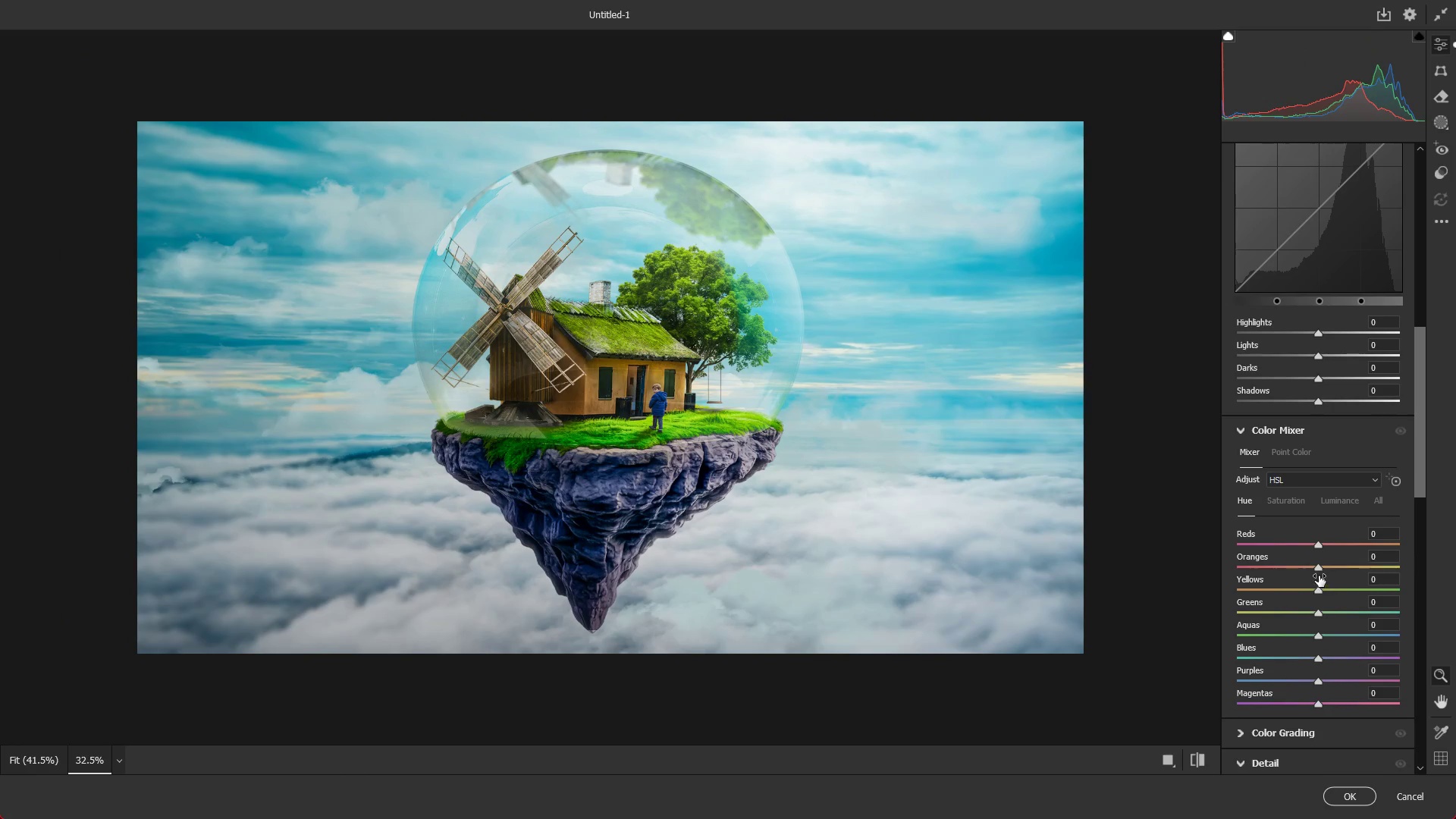 
scroll: coordinate [1316, 472], scroll_direction: up, amount: 3.0
 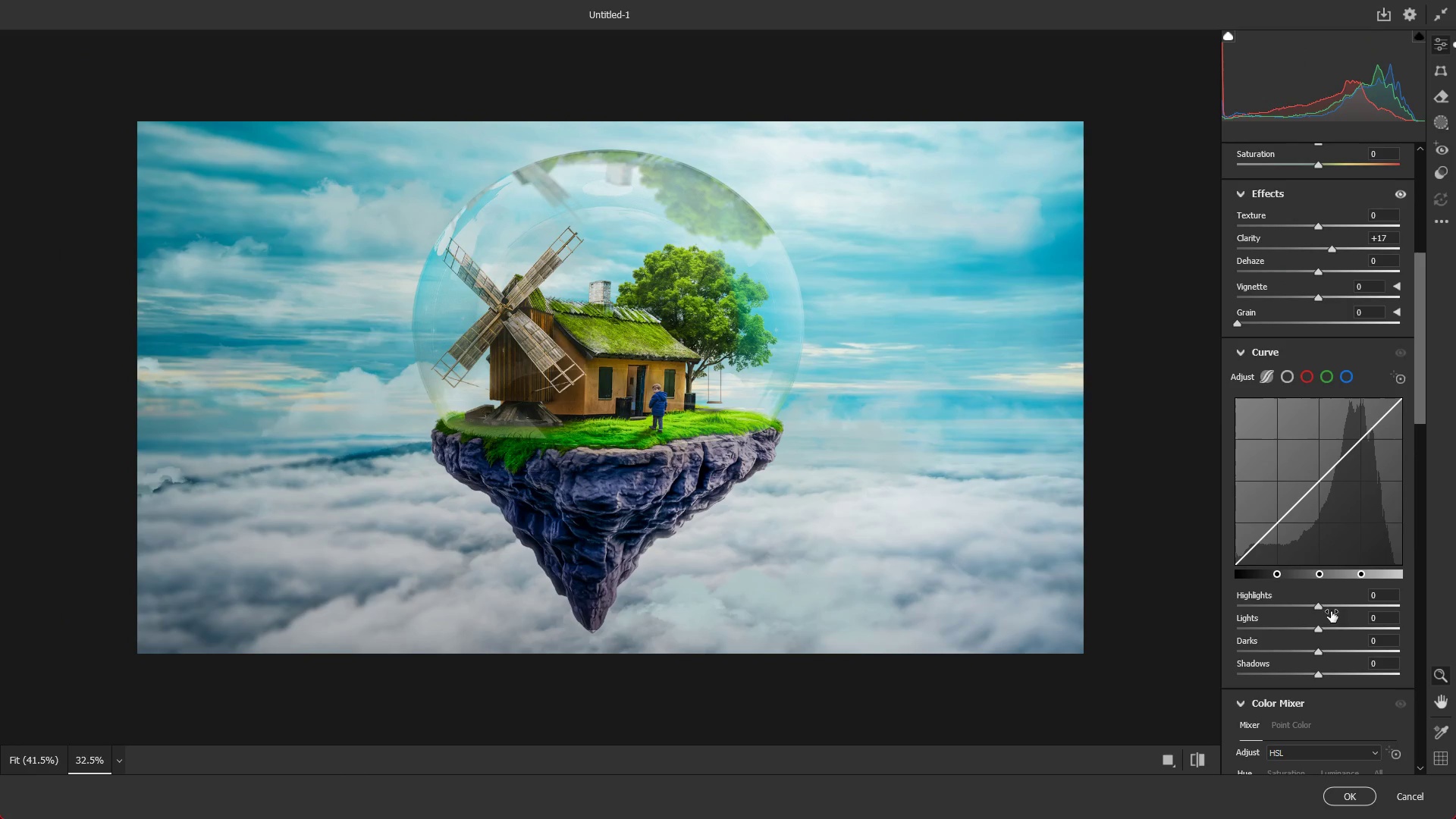 
left_click_drag(start_coordinate=[1324, 604], to_coordinate=[1335, 606])
 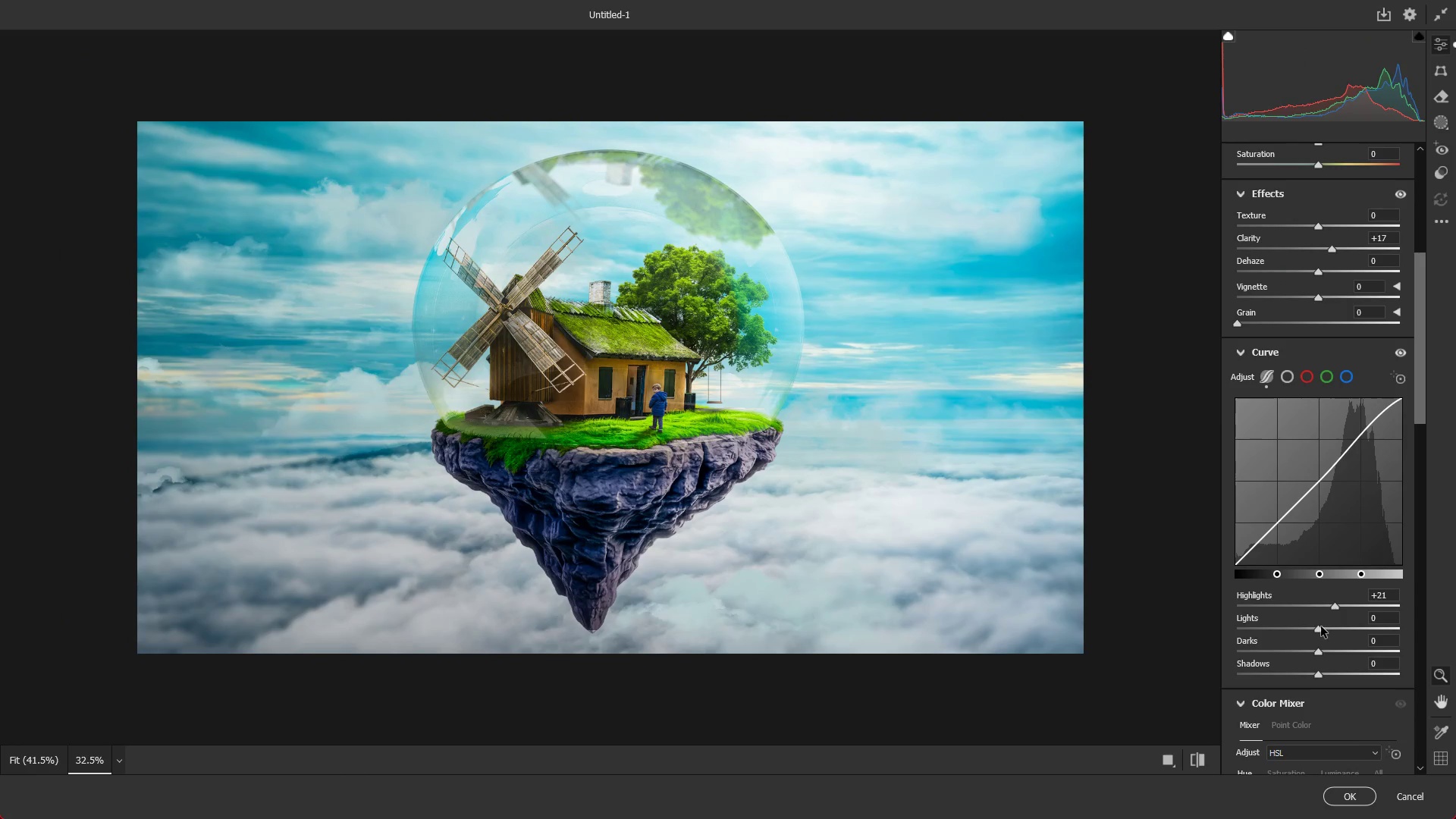 
left_click_drag(start_coordinate=[1316, 626], to_coordinate=[1324, 629])
 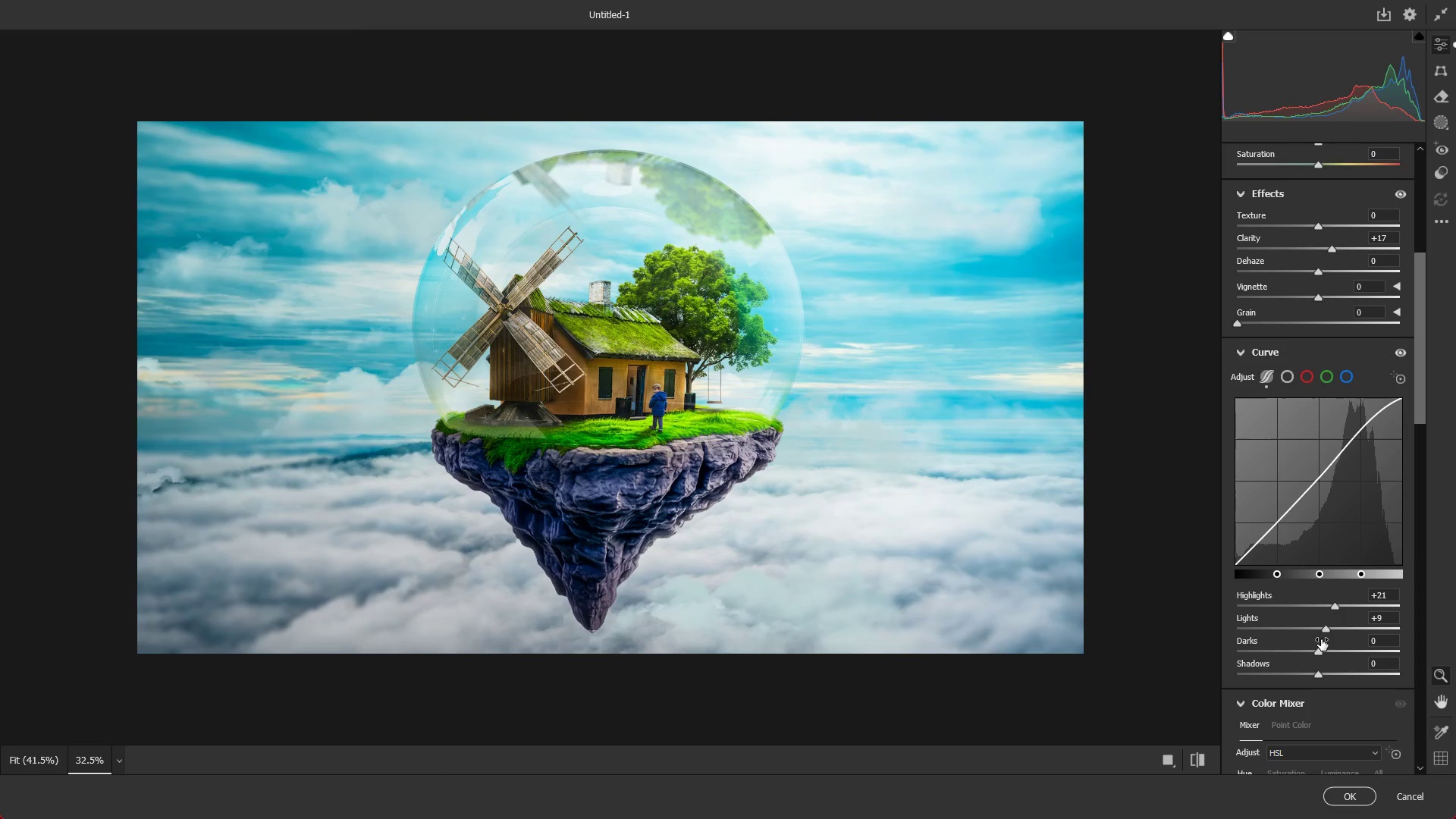 
left_click_drag(start_coordinate=[1320, 646], to_coordinate=[1324, 648])
 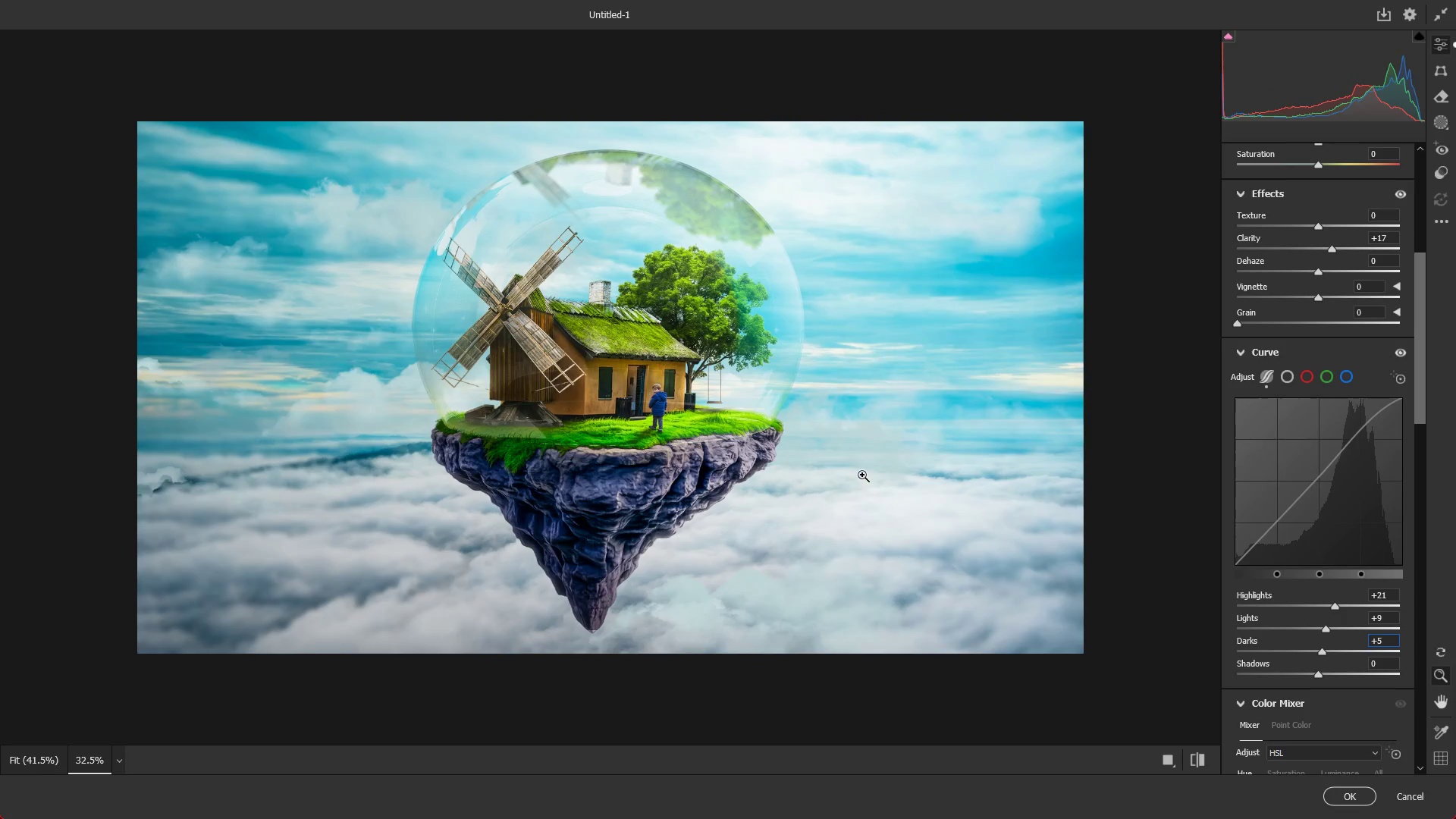 
hold_key(key=AltLeft, duration=0.48)
scroll: coordinate [1311, 408], scroll_direction: up, amount: 17.0
 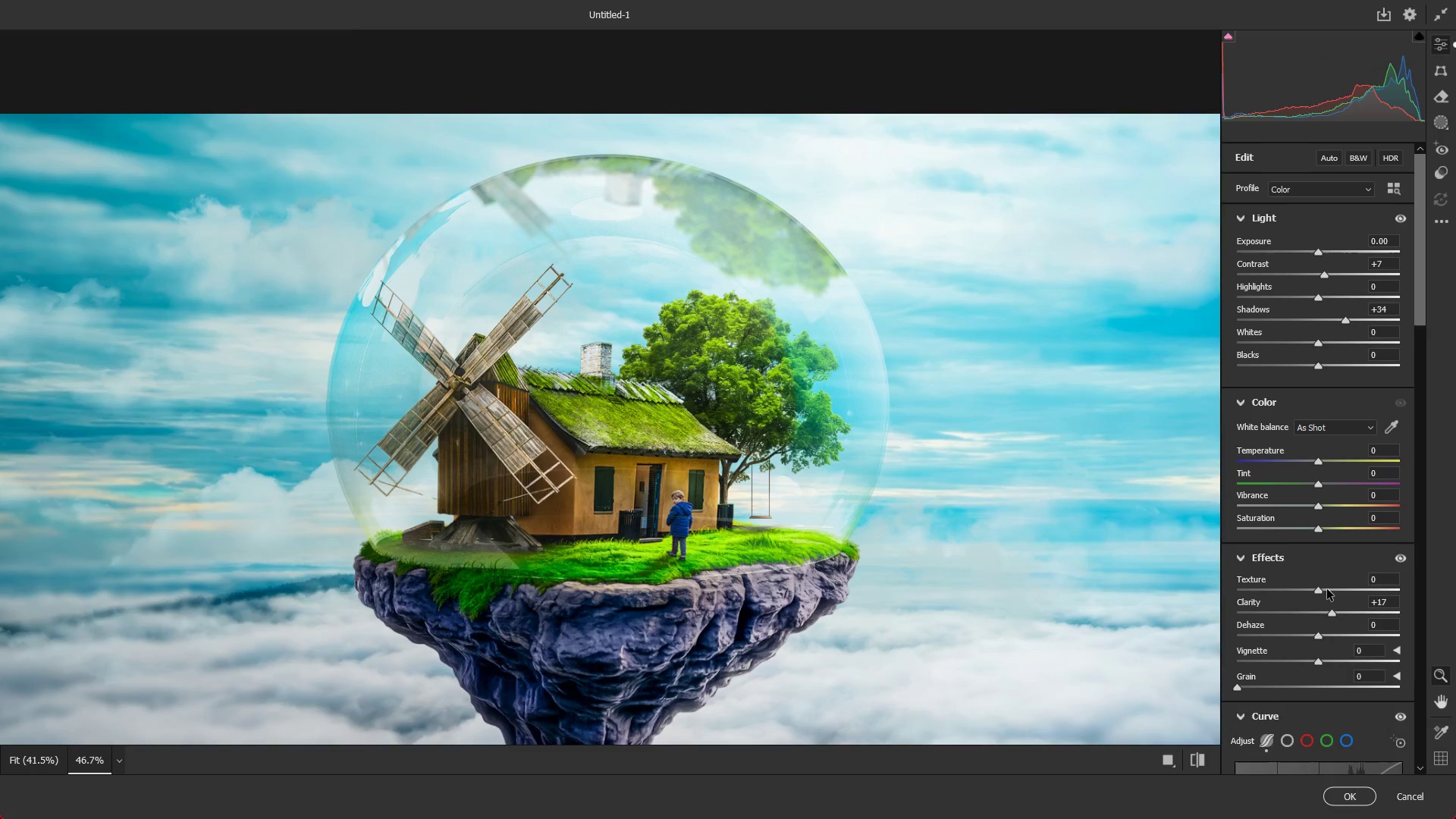 
left_click_drag(start_coordinate=[1316, 582], to_coordinate=[1323, 582])
 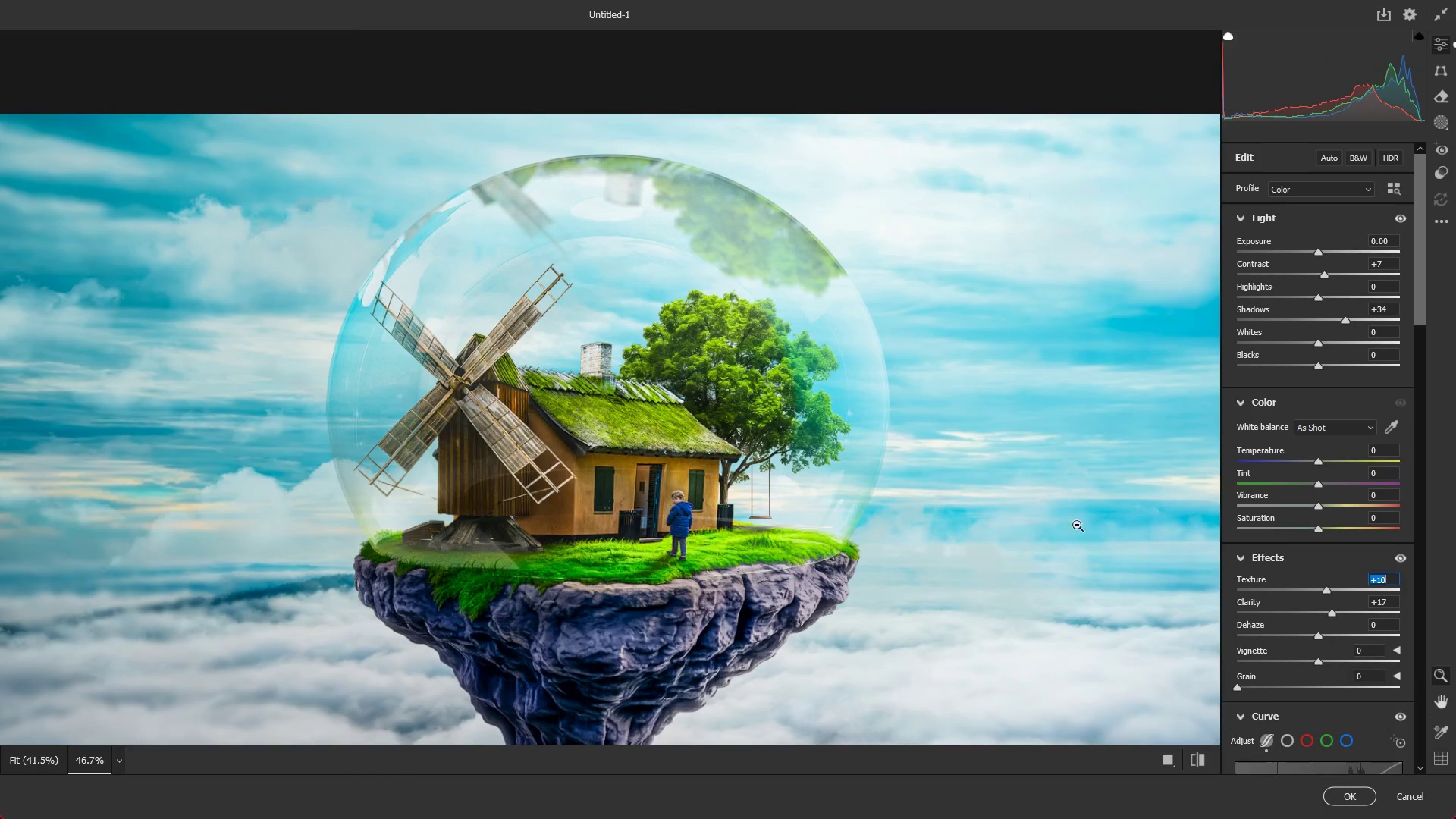 
hold_key(key=AltLeft, duration=0.38)
scroll: coordinate [886, 451], scroll_direction: down, amount: 9.0
 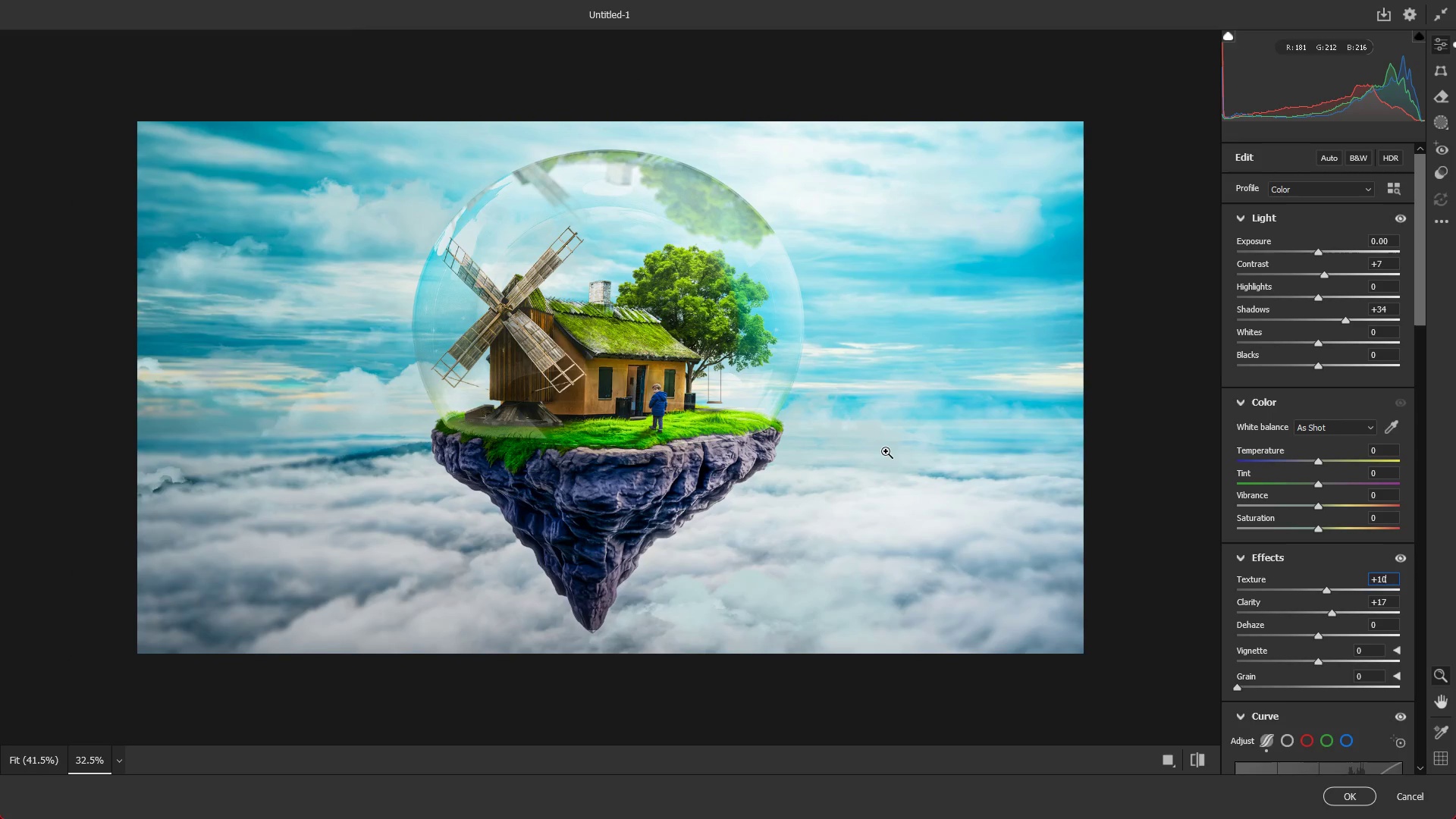 
key(Alt+AltLeft)
 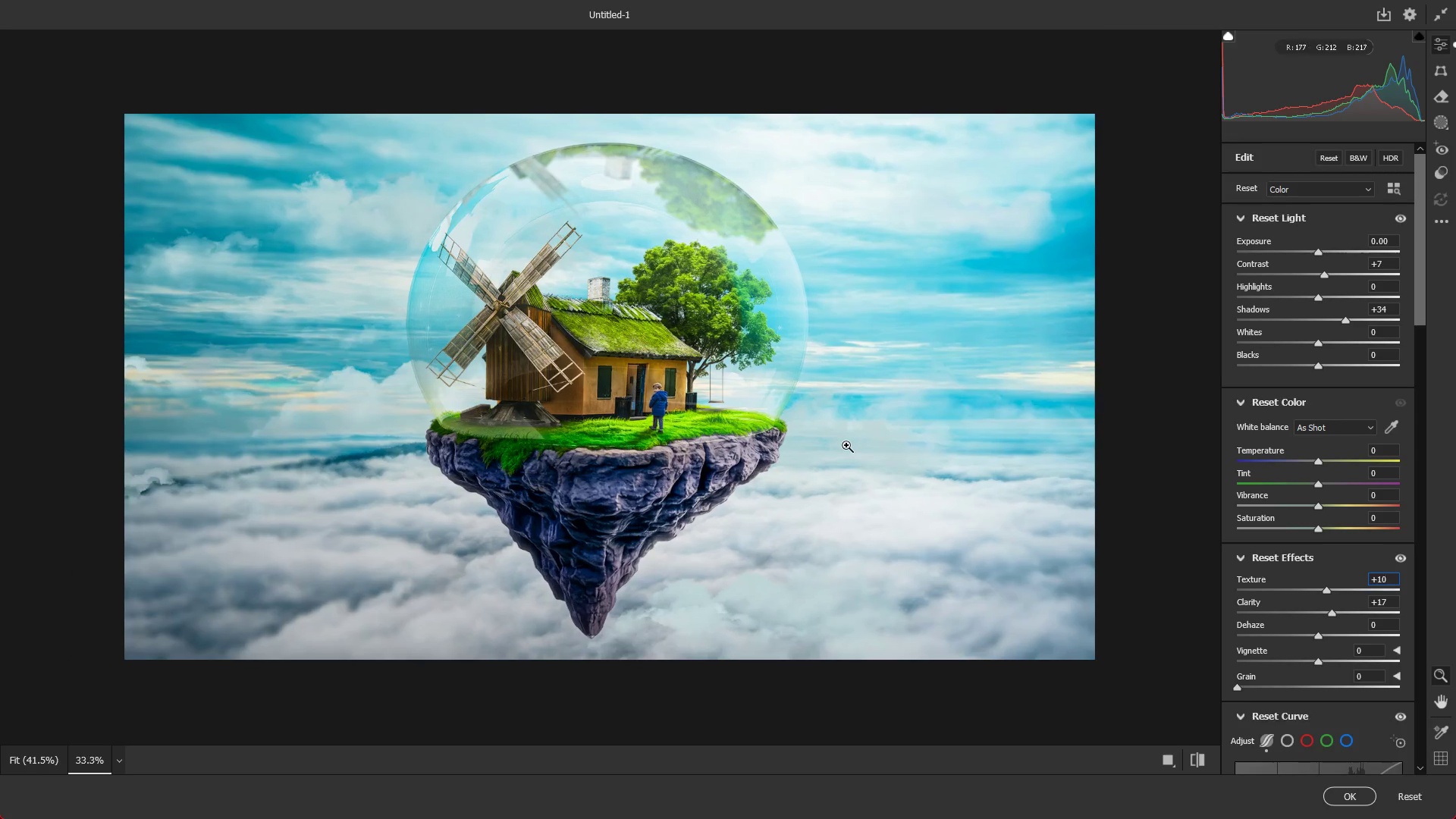 
scroll: coordinate [846, 445], scroll_direction: up, amount: 3.0
 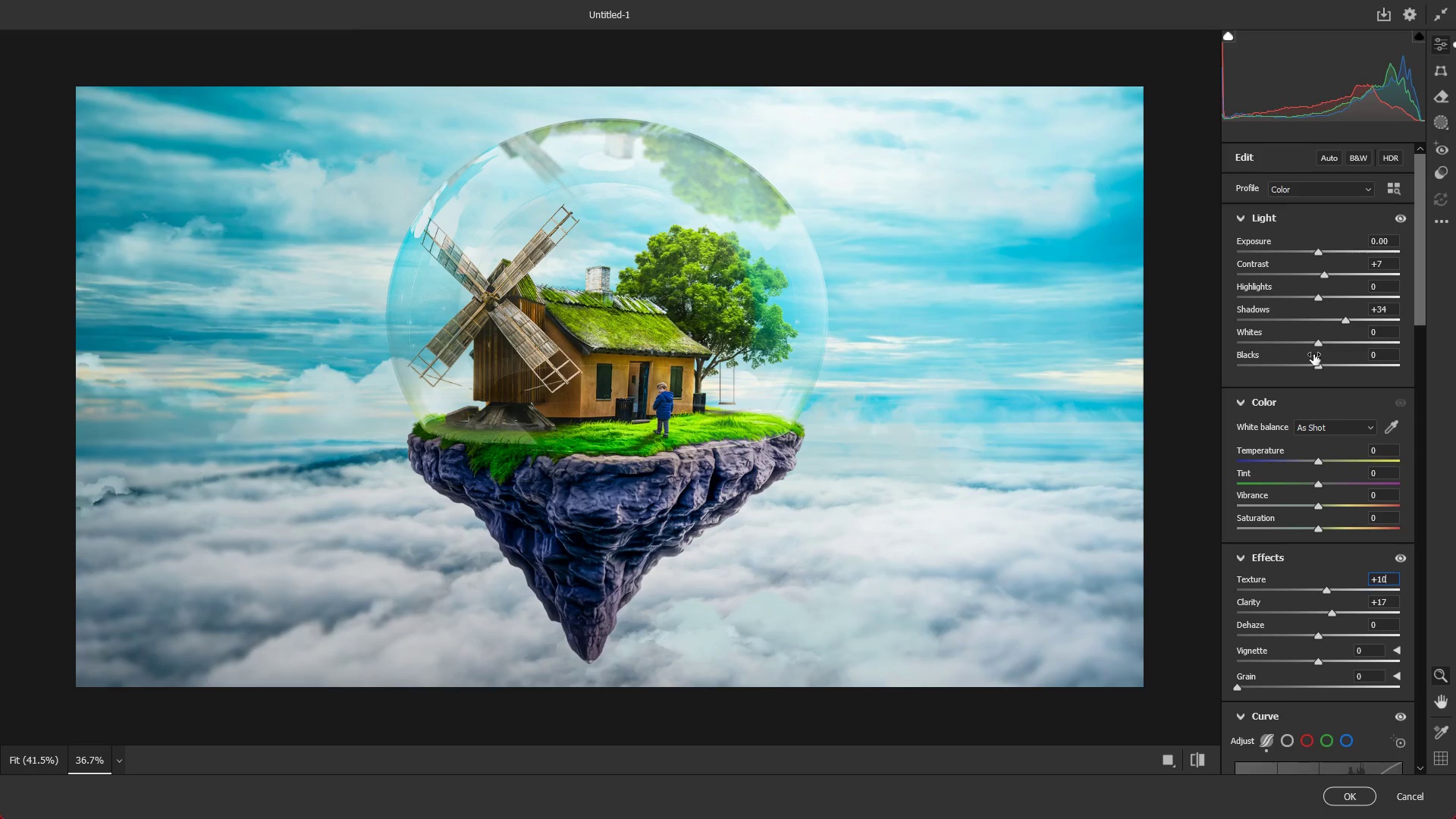 
left_click_drag(start_coordinate=[1319, 295], to_coordinate=[1302, 295])
 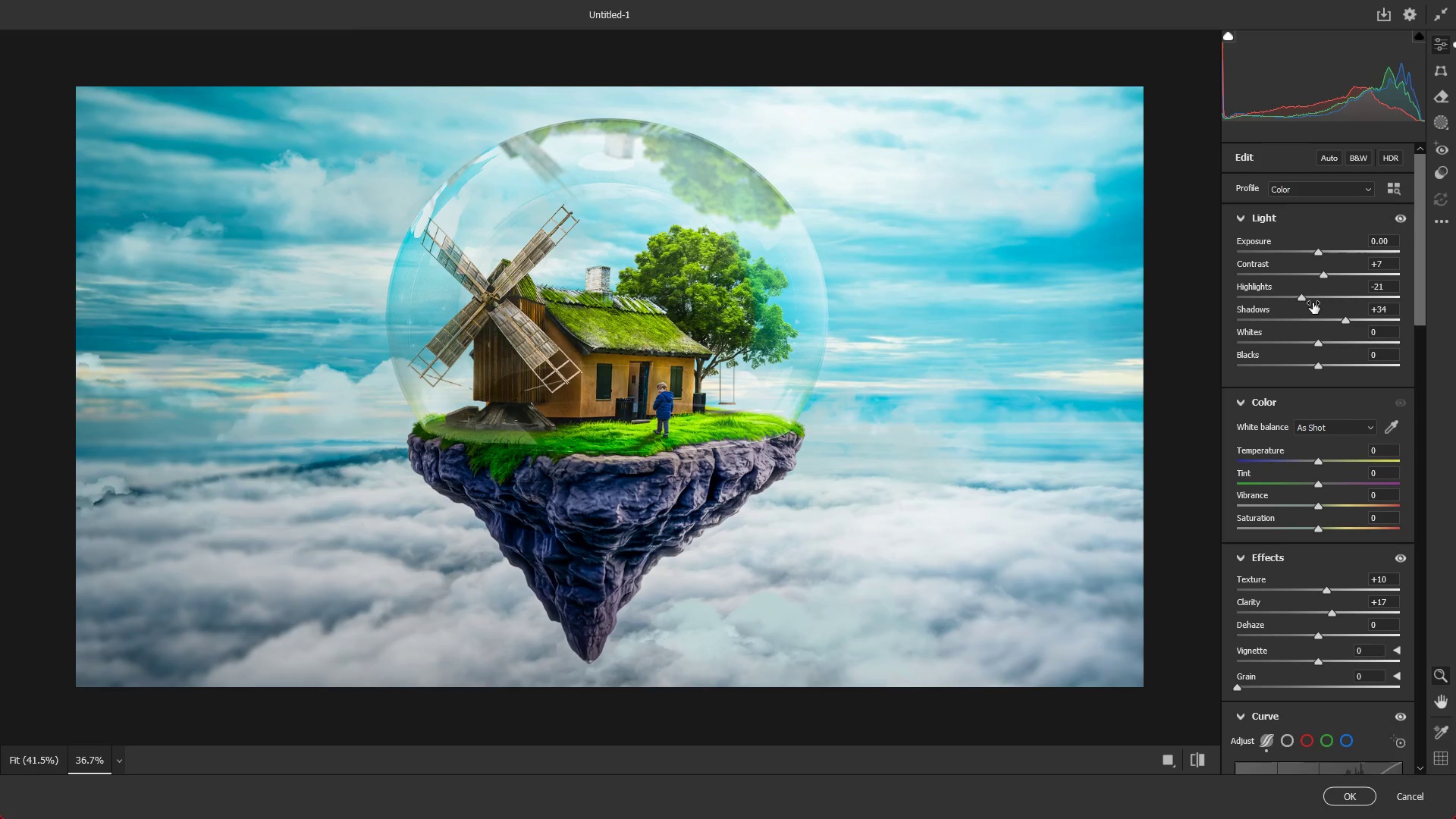 
key(Control+ControlLeft)
 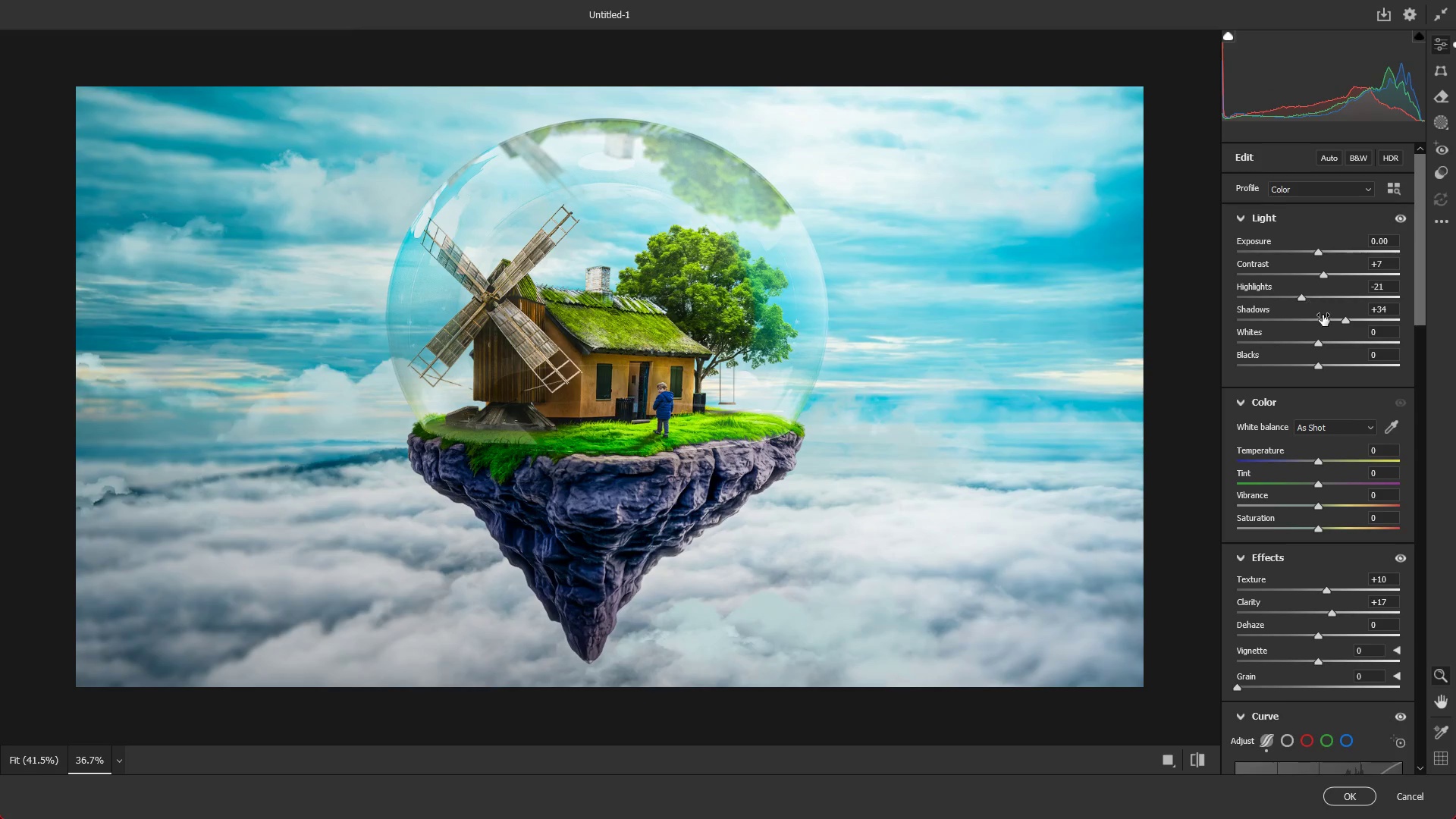 
key(Control+Z)
 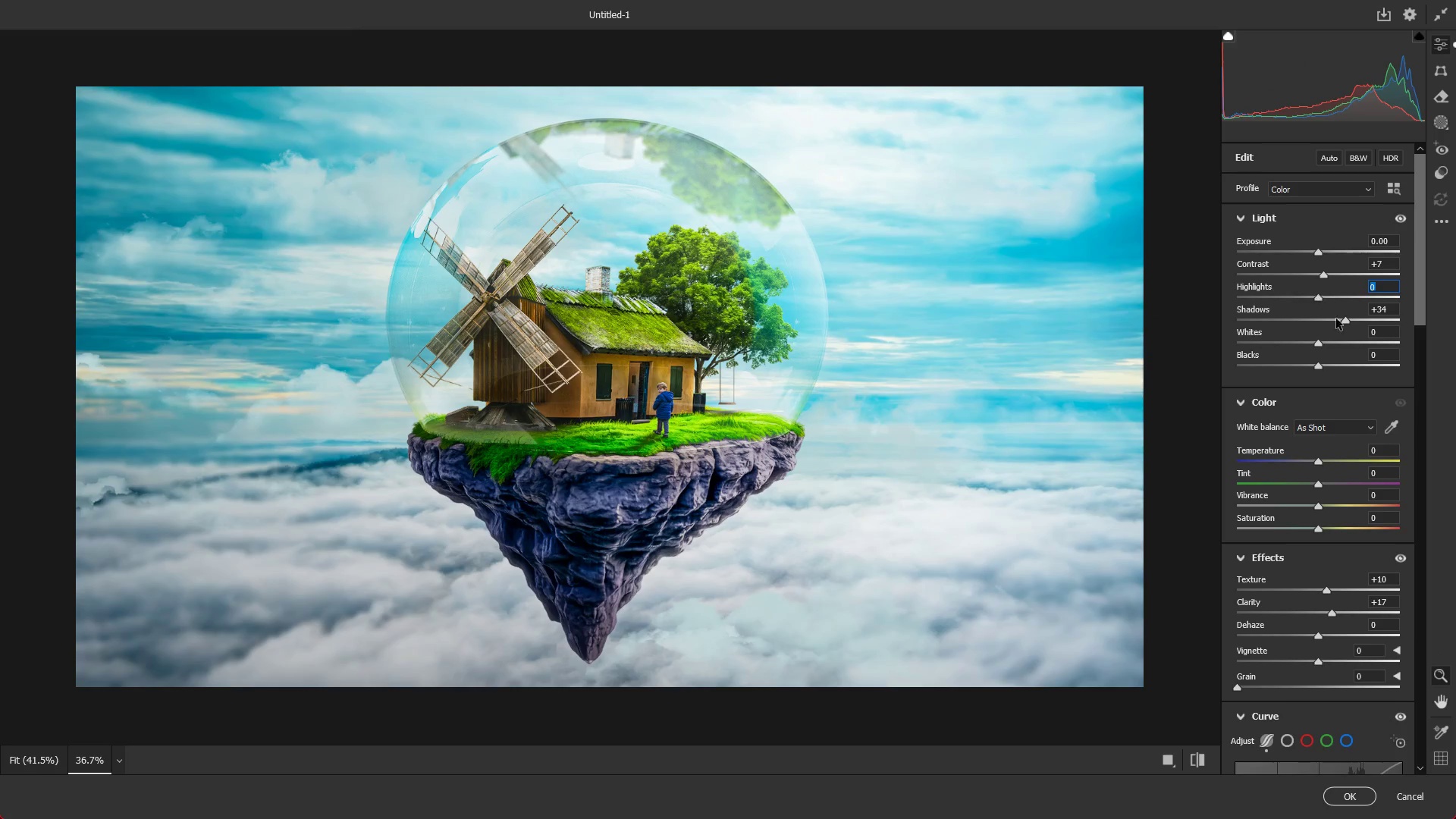 
left_click_drag(start_coordinate=[1341, 321], to_coordinate=[1312, 322])
 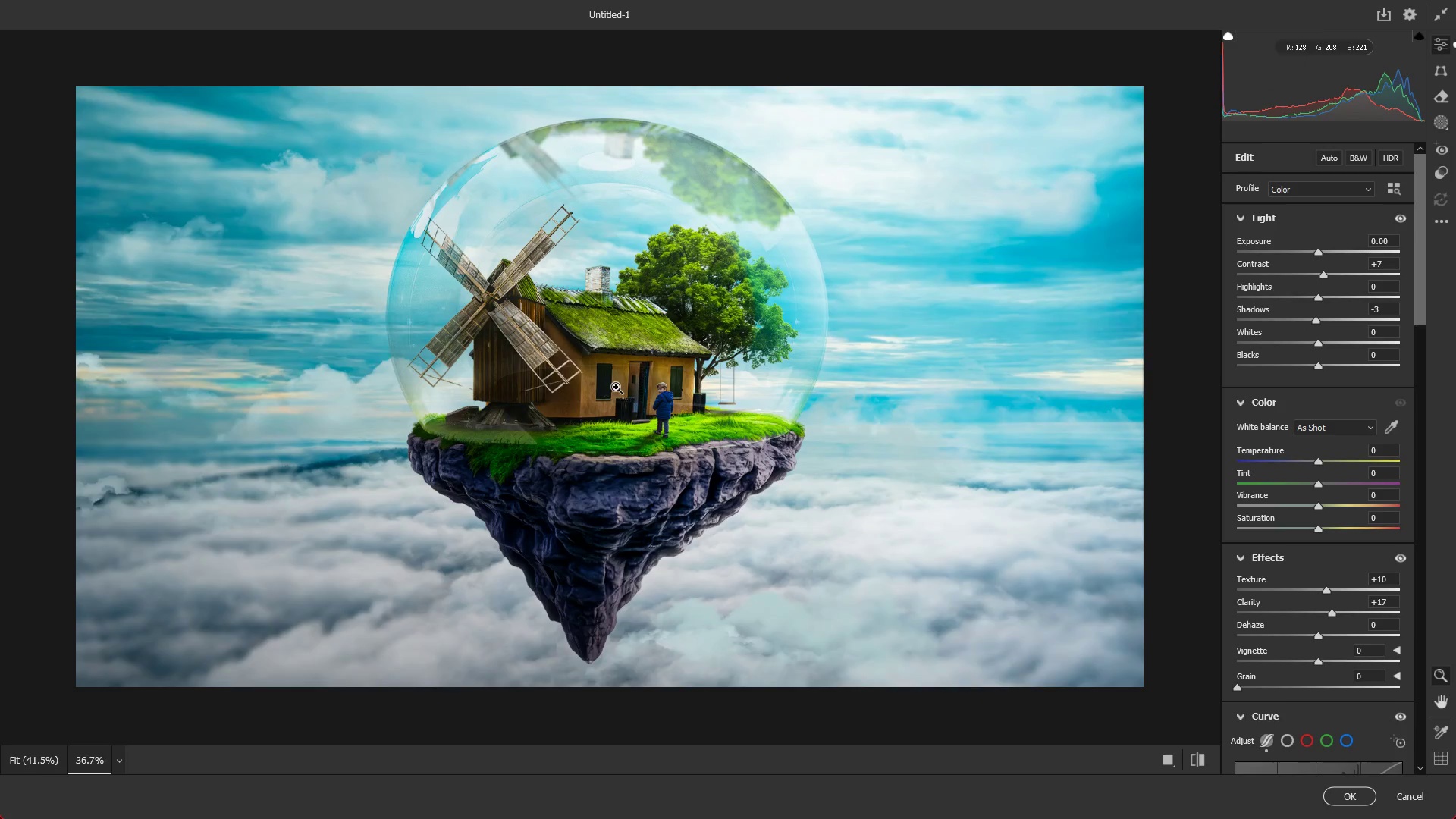 
key(Alt+AltLeft)
 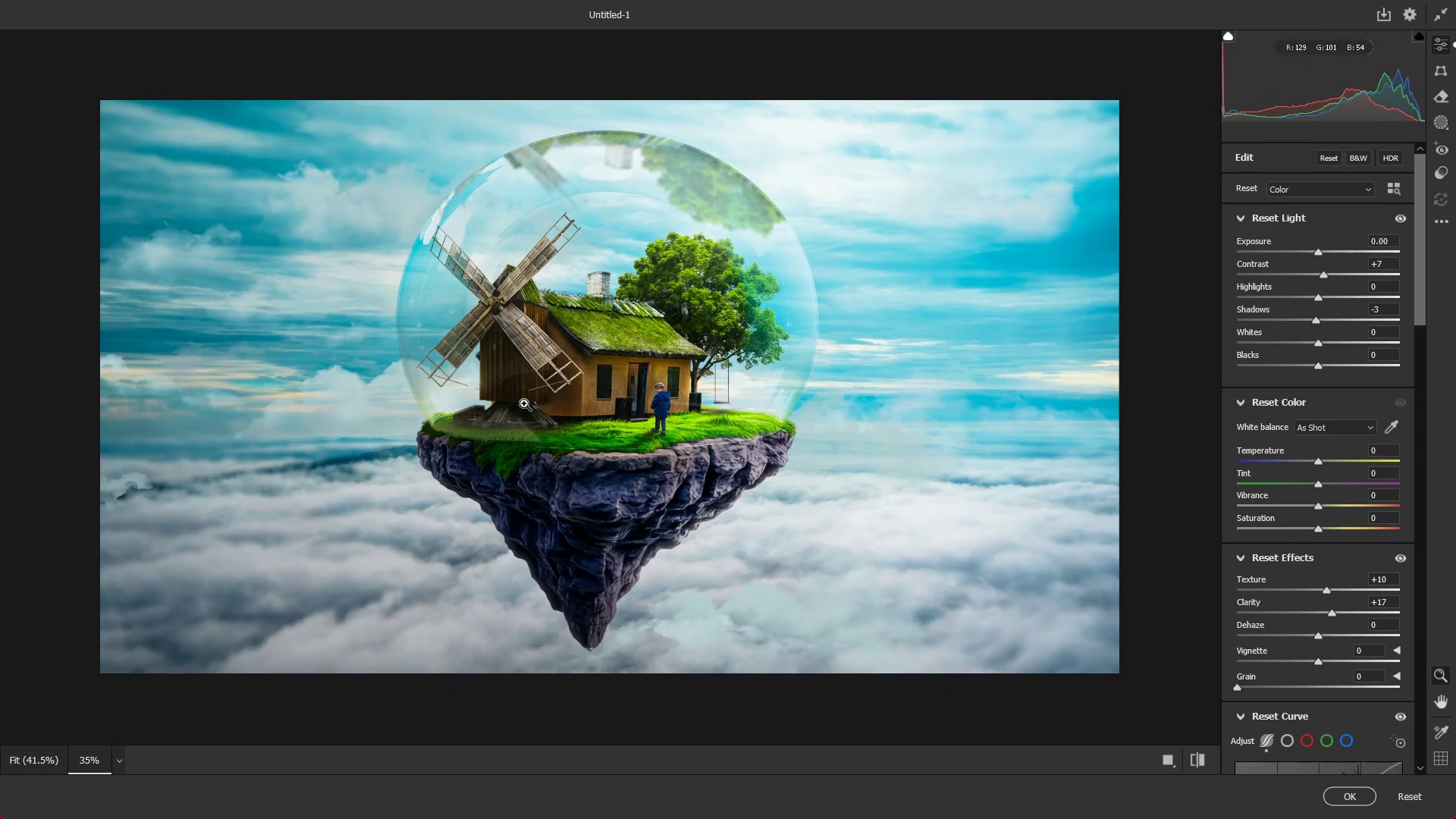 
key(Alt+AltLeft)
 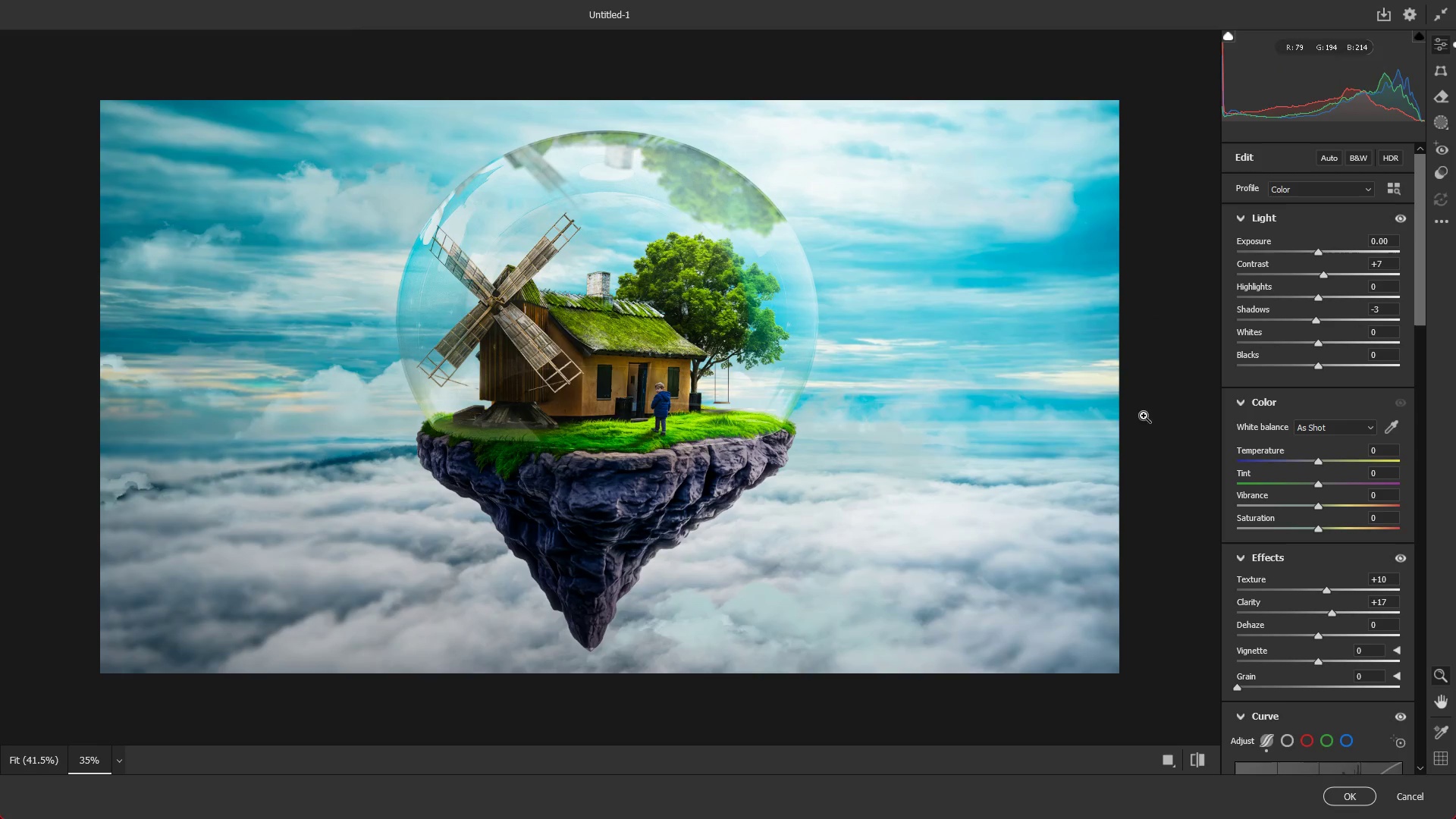 
scroll: coordinate [523, 403], scroll_direction: none, amount: 0.0
 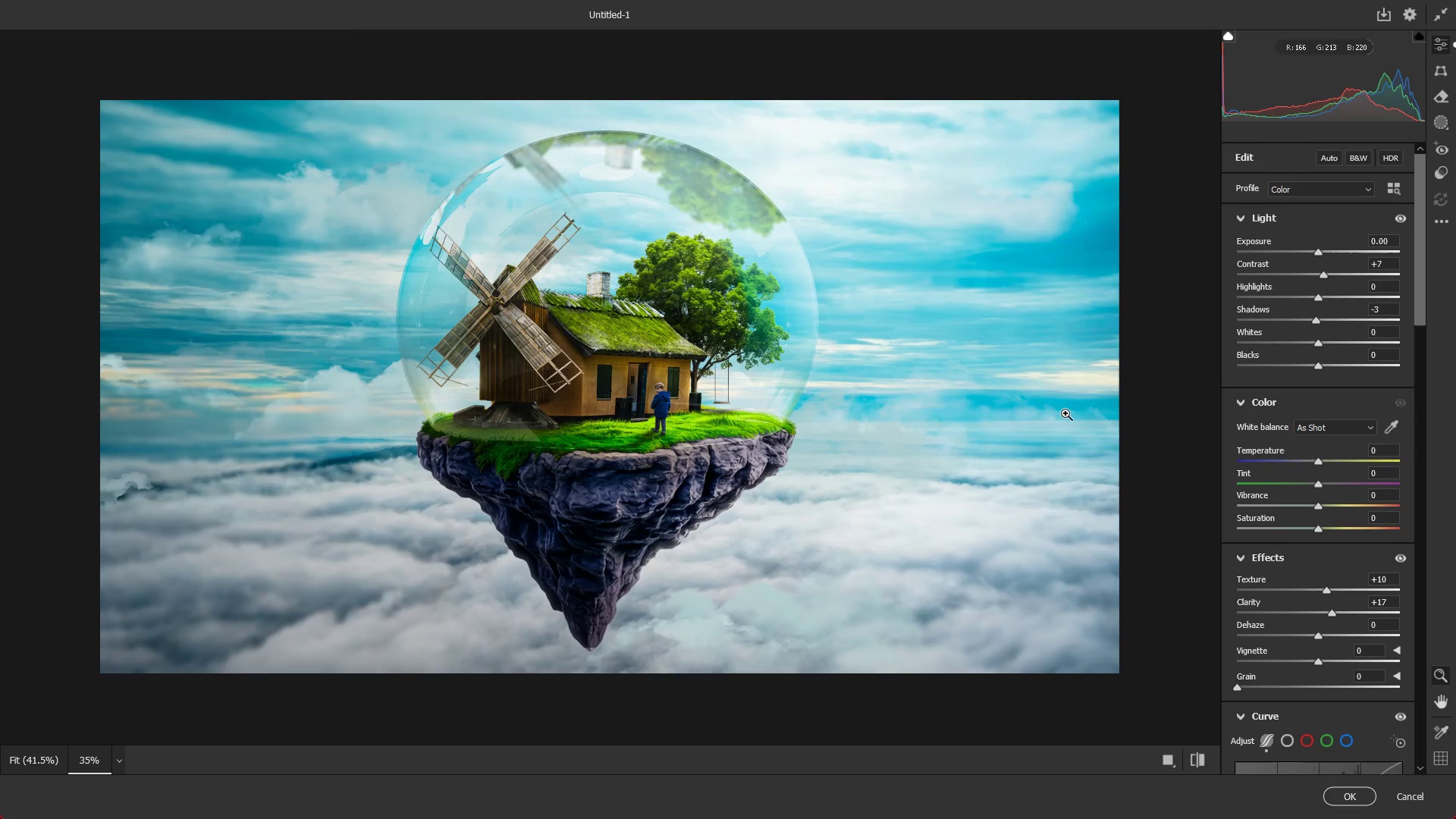 
scroll: coordinate [1342, 359], scroll_direction: down, amount: 8.0
 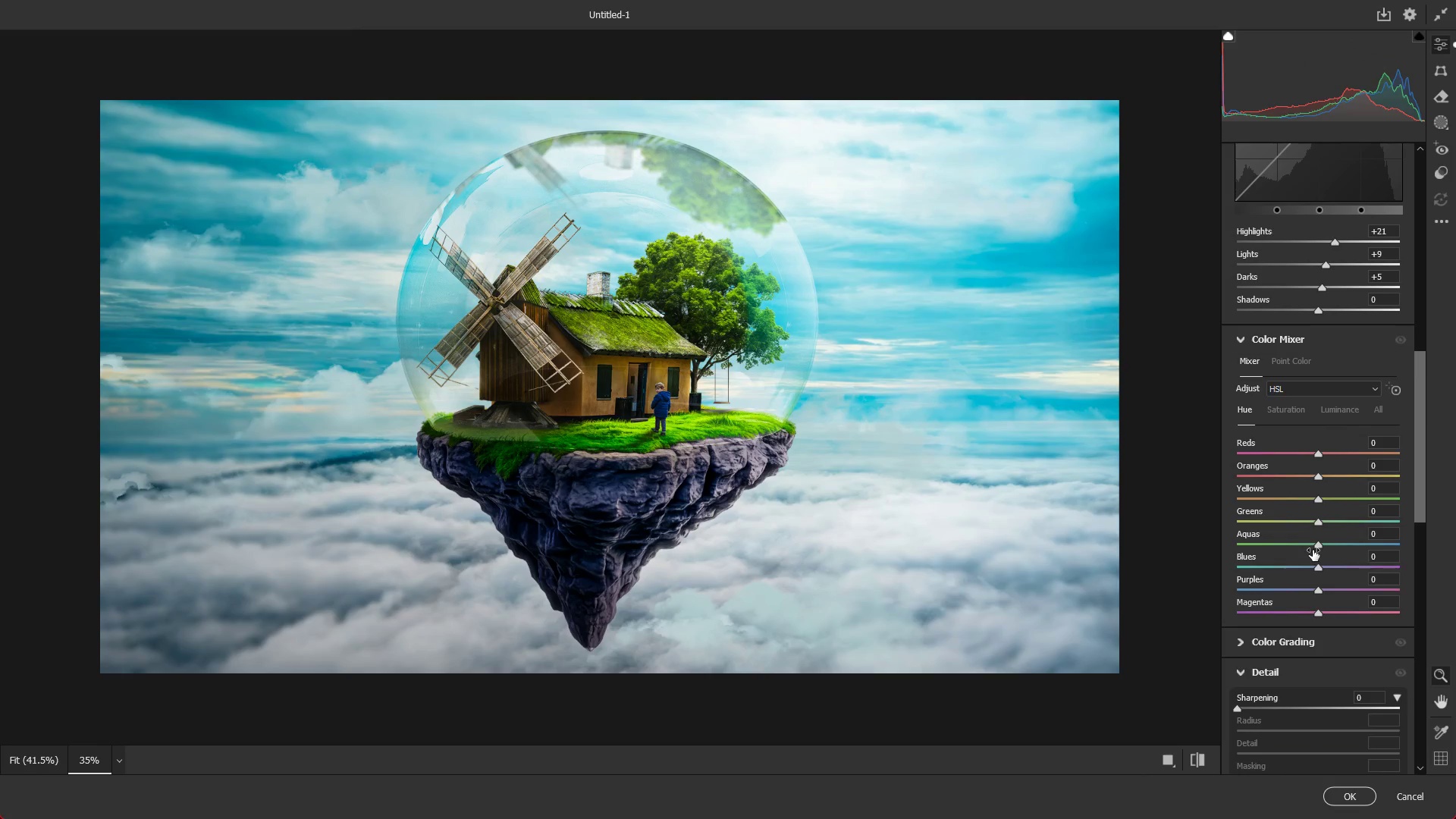 
left_click_drag(start_coordinate=[1312, 547], to_coordinate=[1320, 553])
 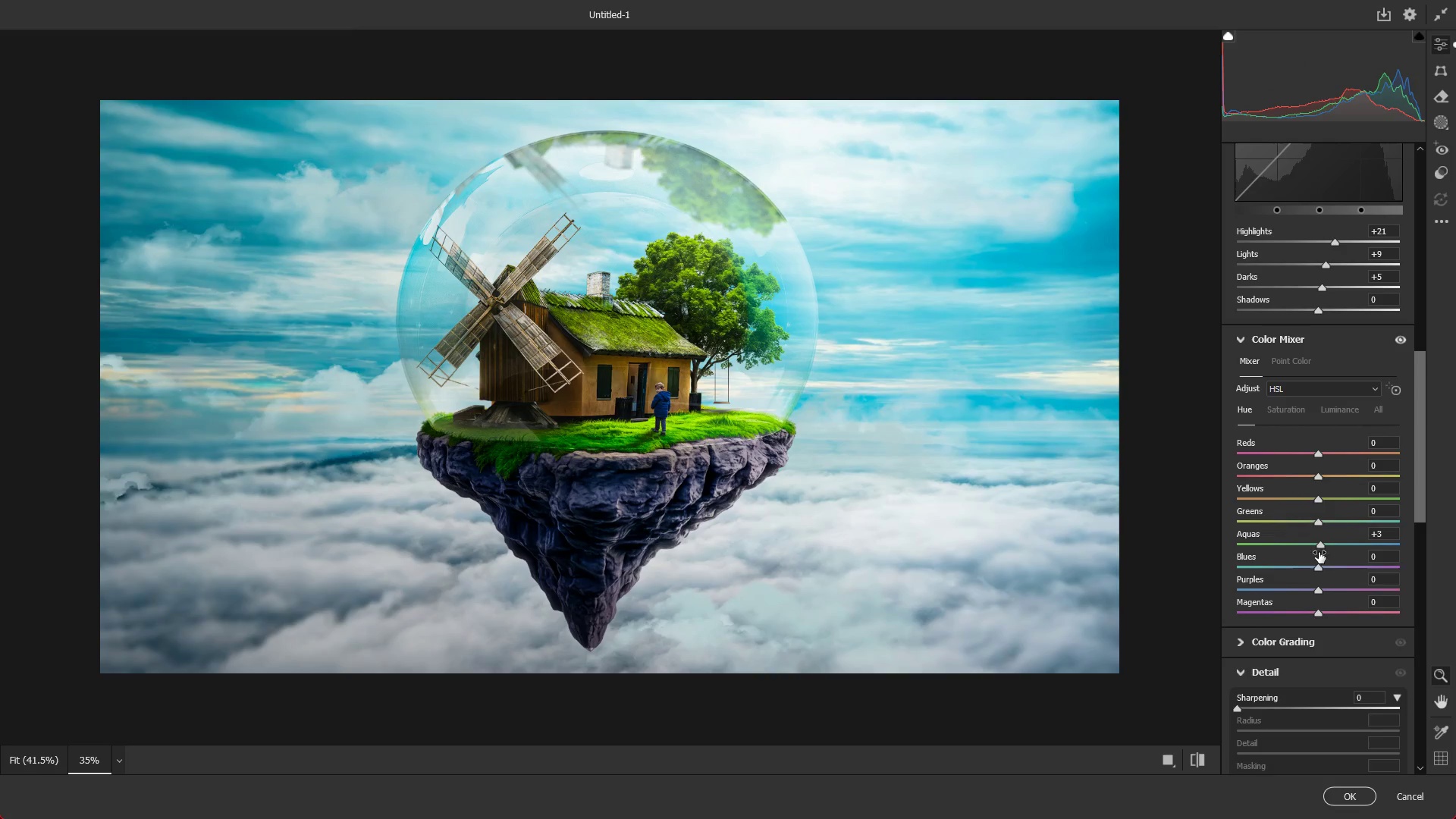 
left_click_drag(start_coordinate=[1320, 548], to_coordinate=[1301, 548])
 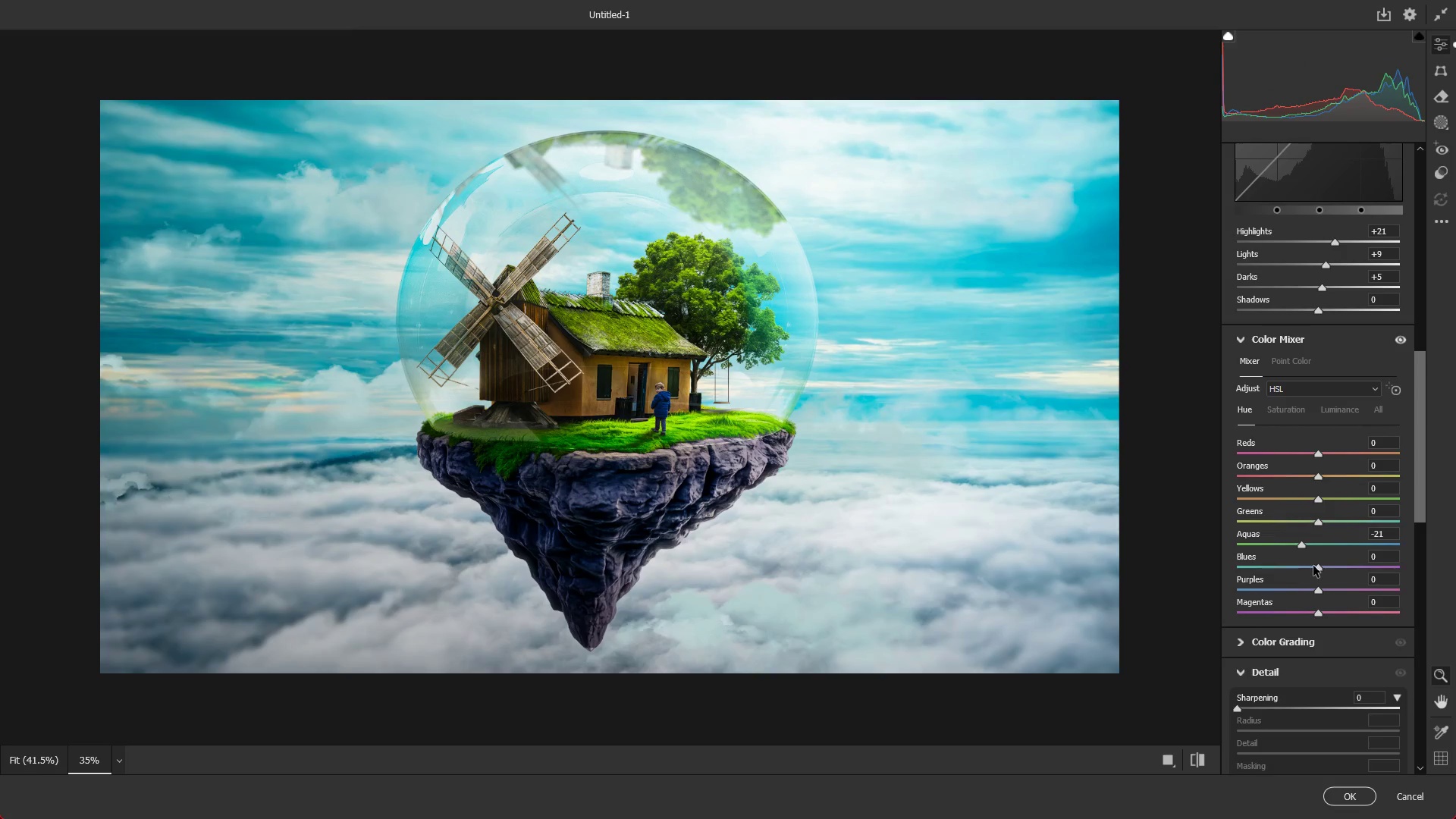 
left_click_drag(start_coordinate=[1320, 566], to_coordinate=[1330, 572])
 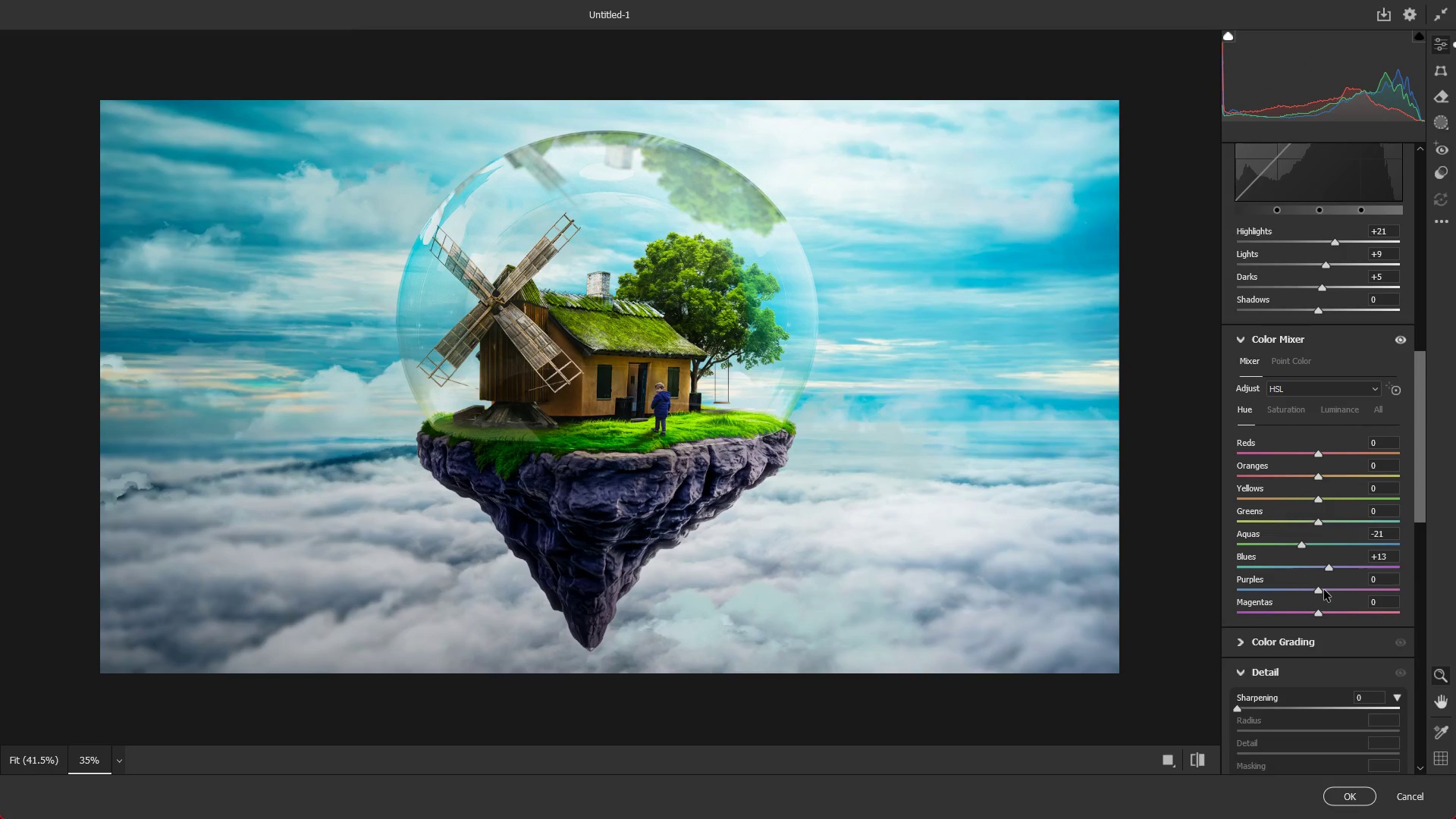 
left_click_drag(start_coordinate=[1323, 588], to_coordinate=[1302, 593])
 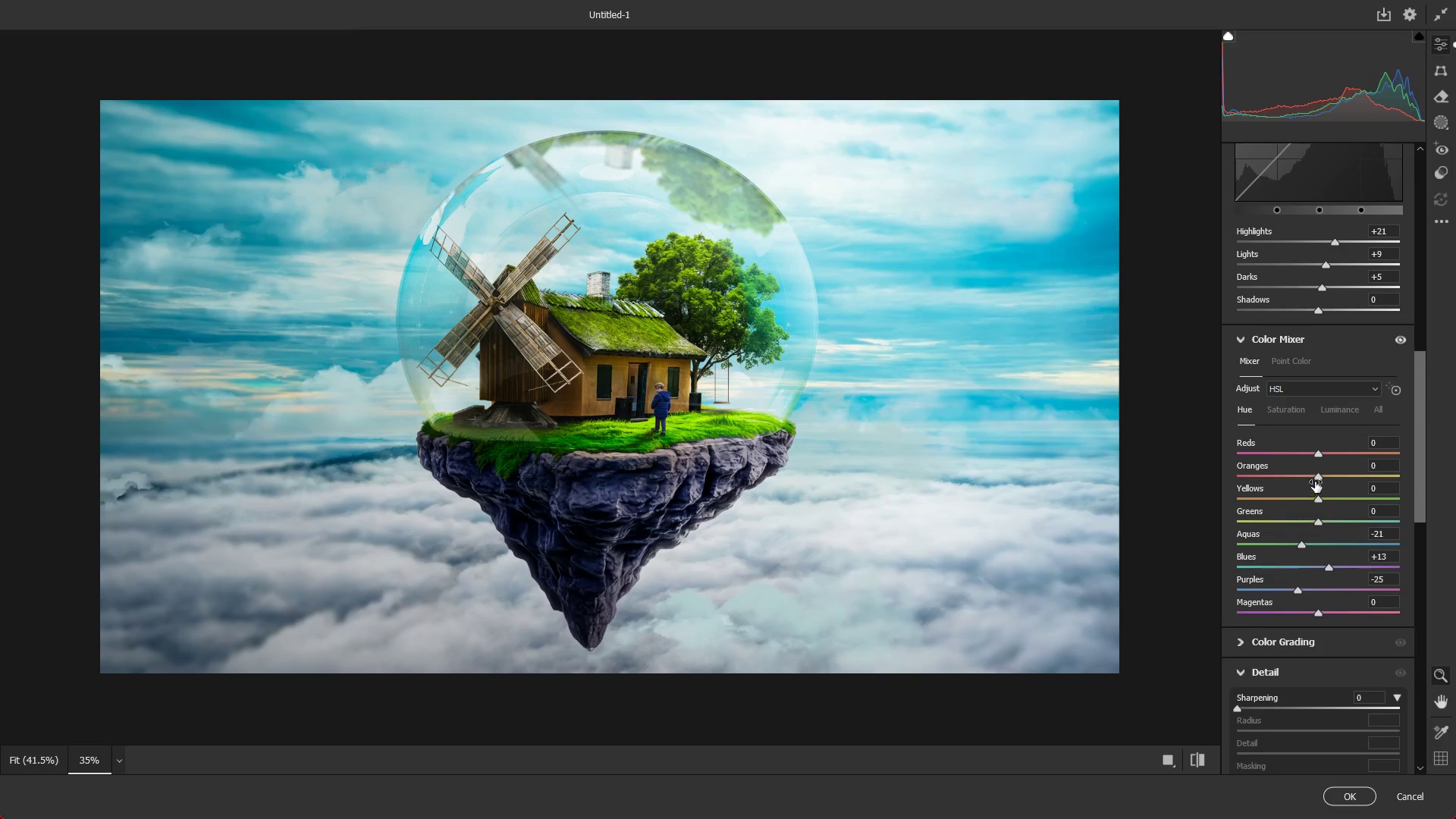 
left_click_drag(start_coordinate=[1313, 481], to_coordinate=[1309, 497])
 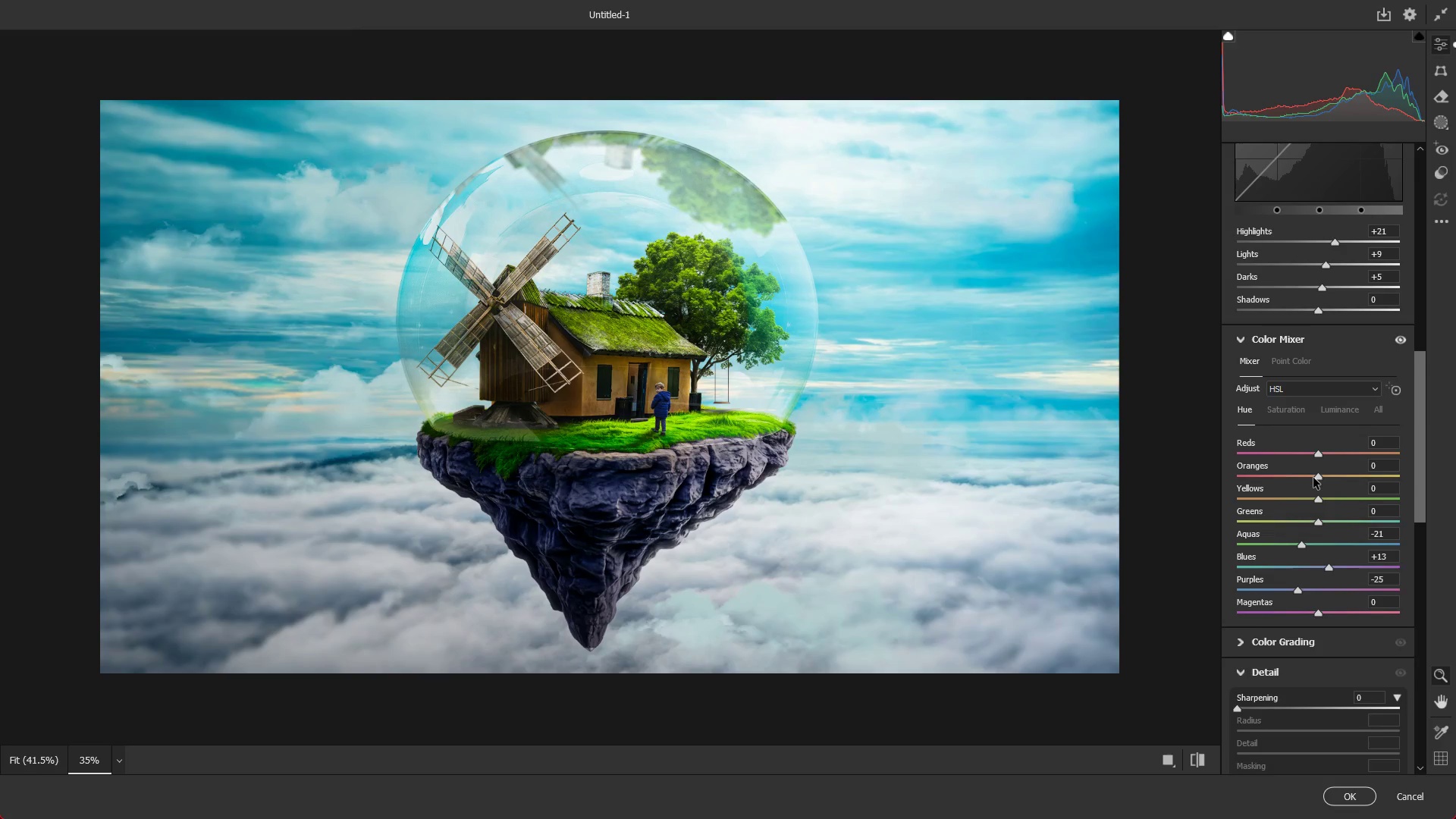 
left_click_drag(start_coordinate=[1313, 478], to_coordinate=[1307, 486])
 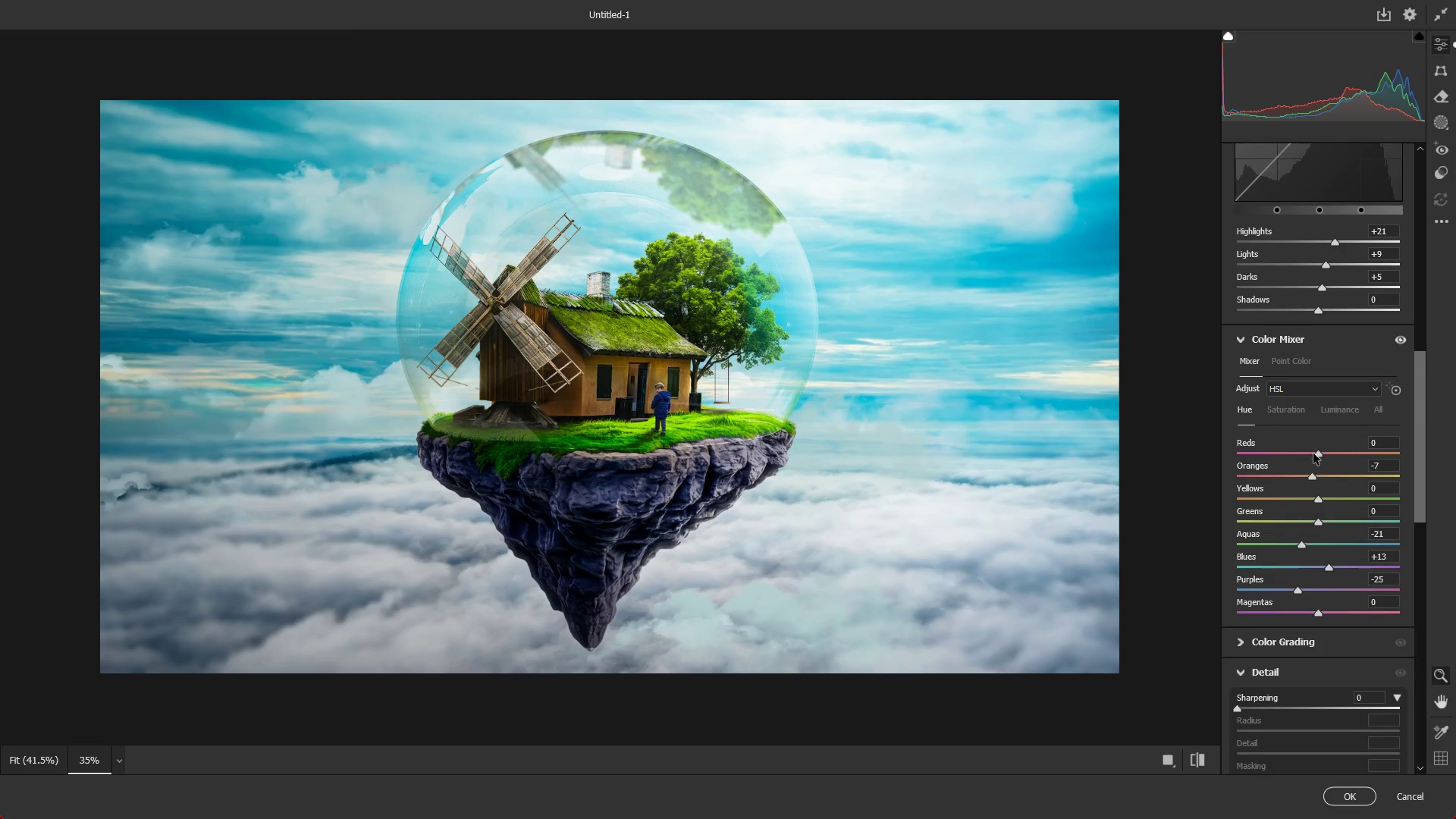 
left_click_drag(start_coordinate=[1313, 453], to_coordinate=[1324, 458])
 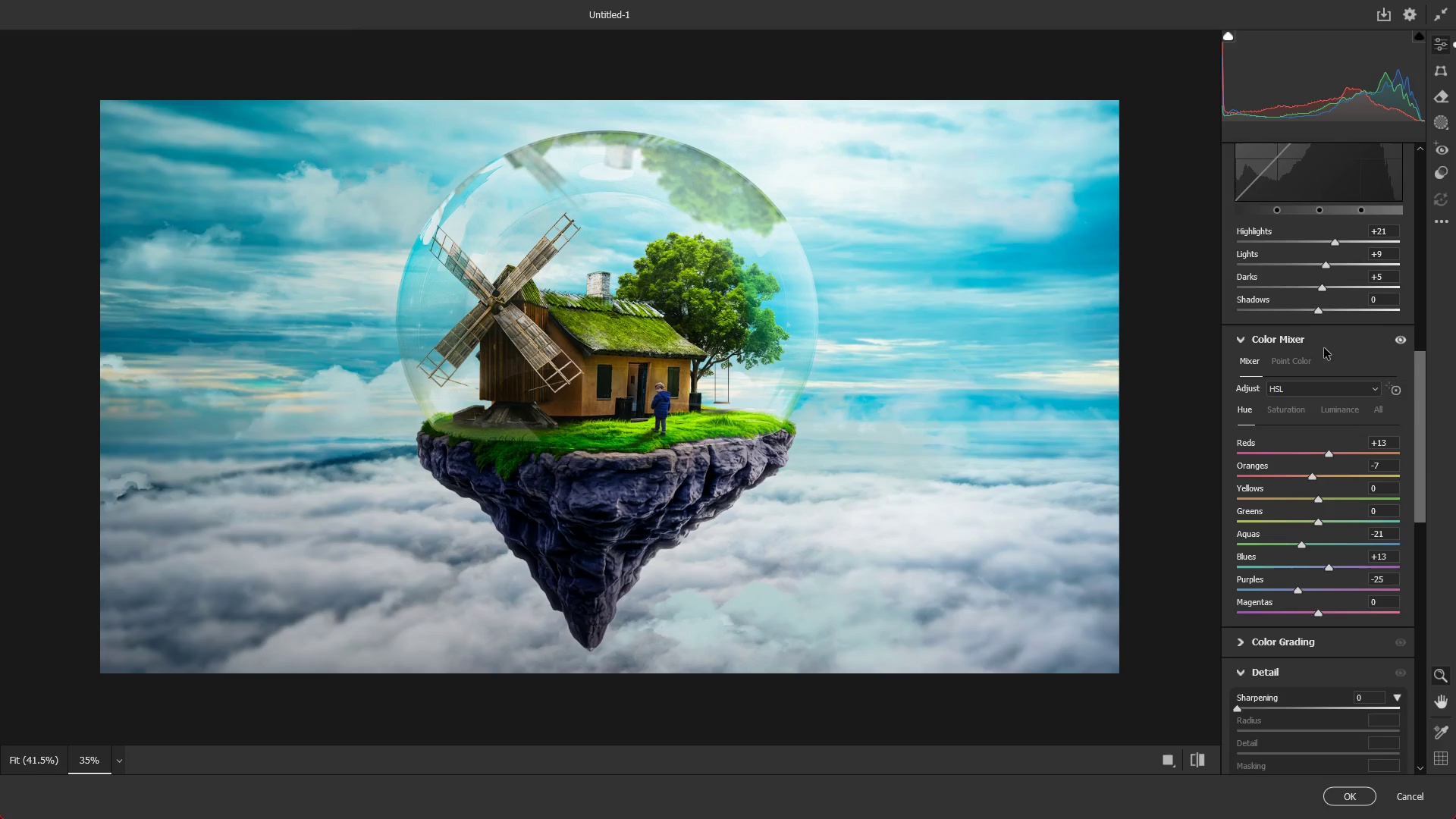 
scroll: coordinate [1330, 370], scroll_direction: up, amount: 2.0
 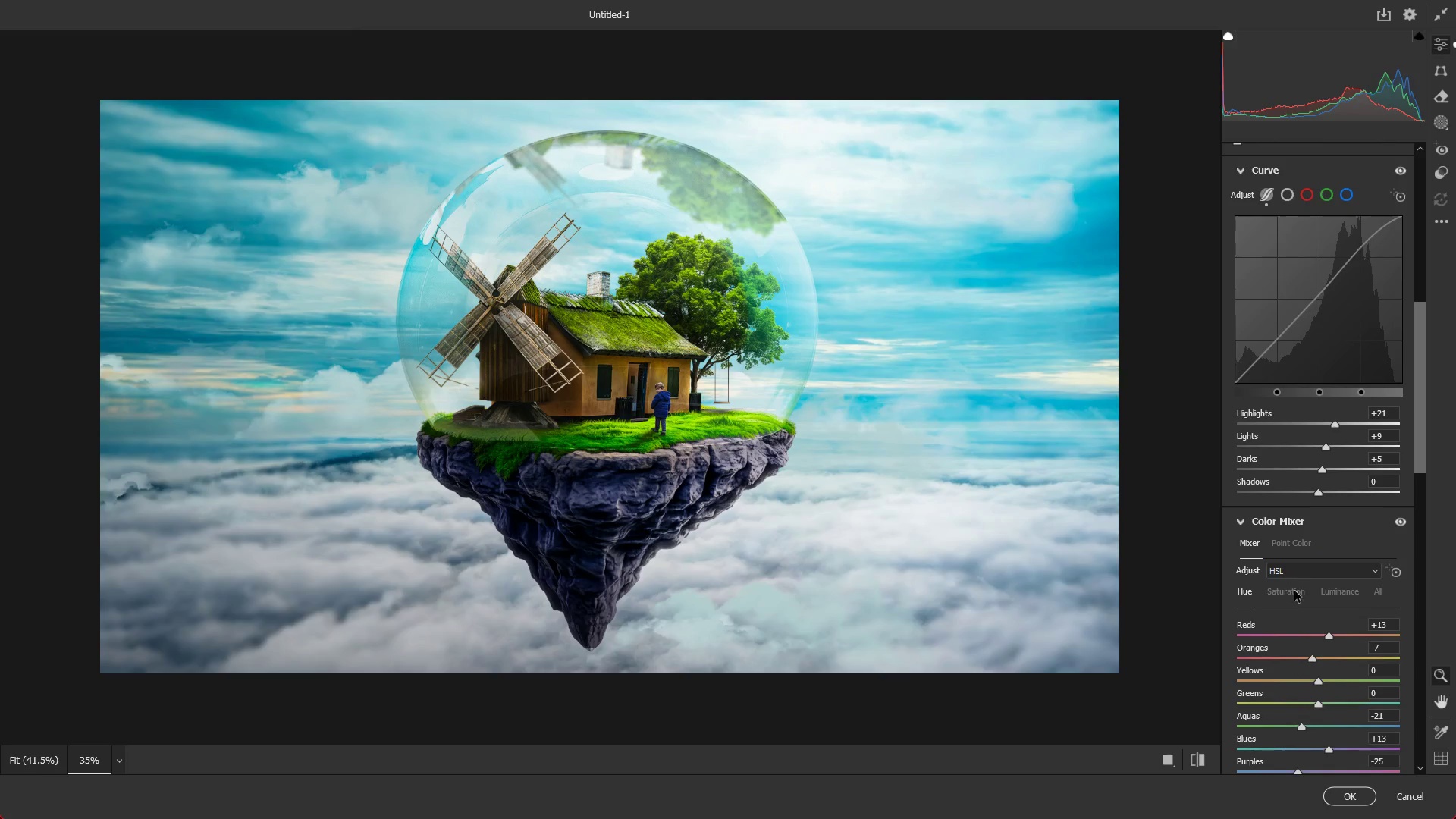 
left_click([1325, 598])
 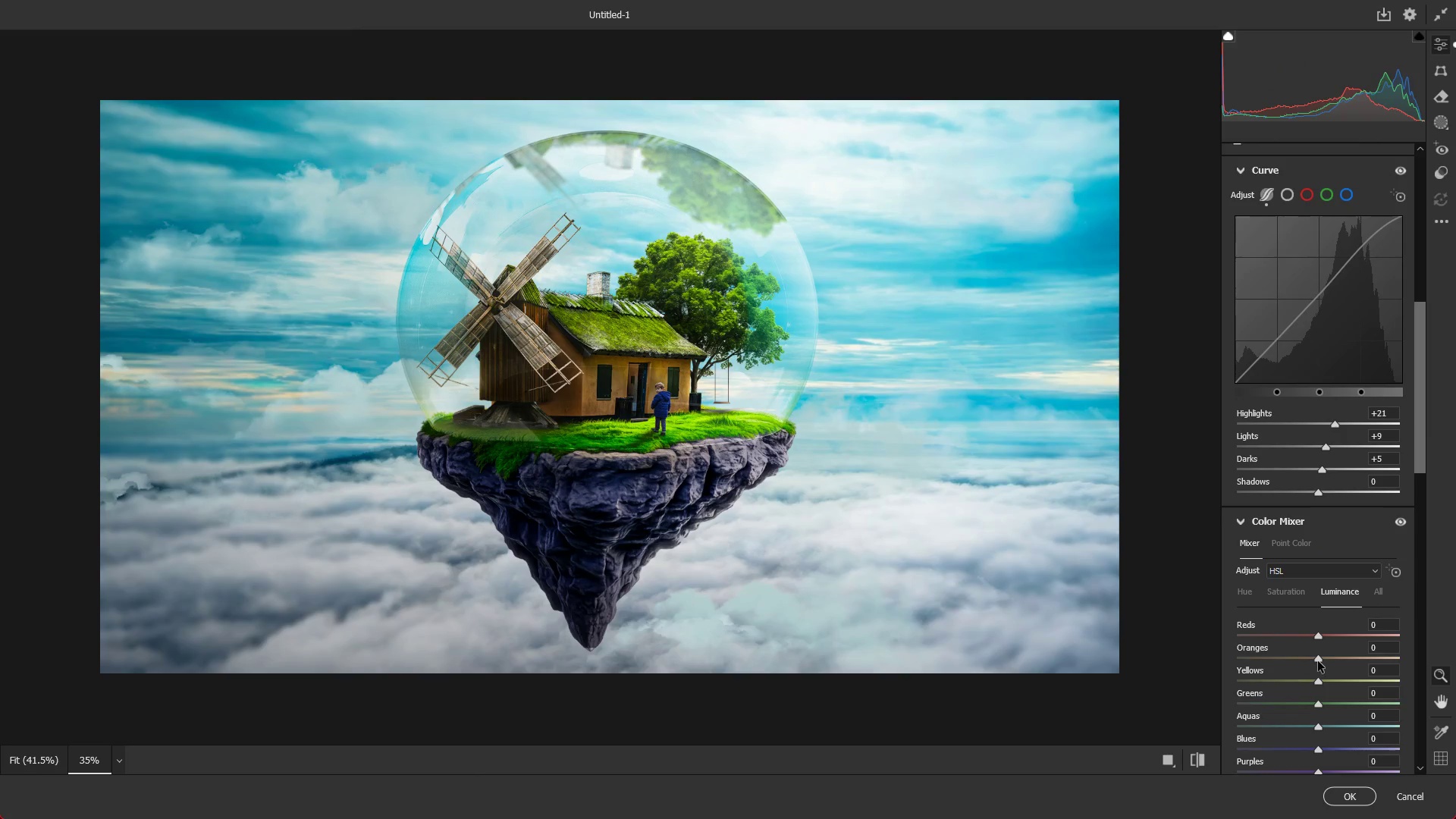 
left_click_drag(start_coordinate=[1316, 657], to_coordinate=[1377, 662])
 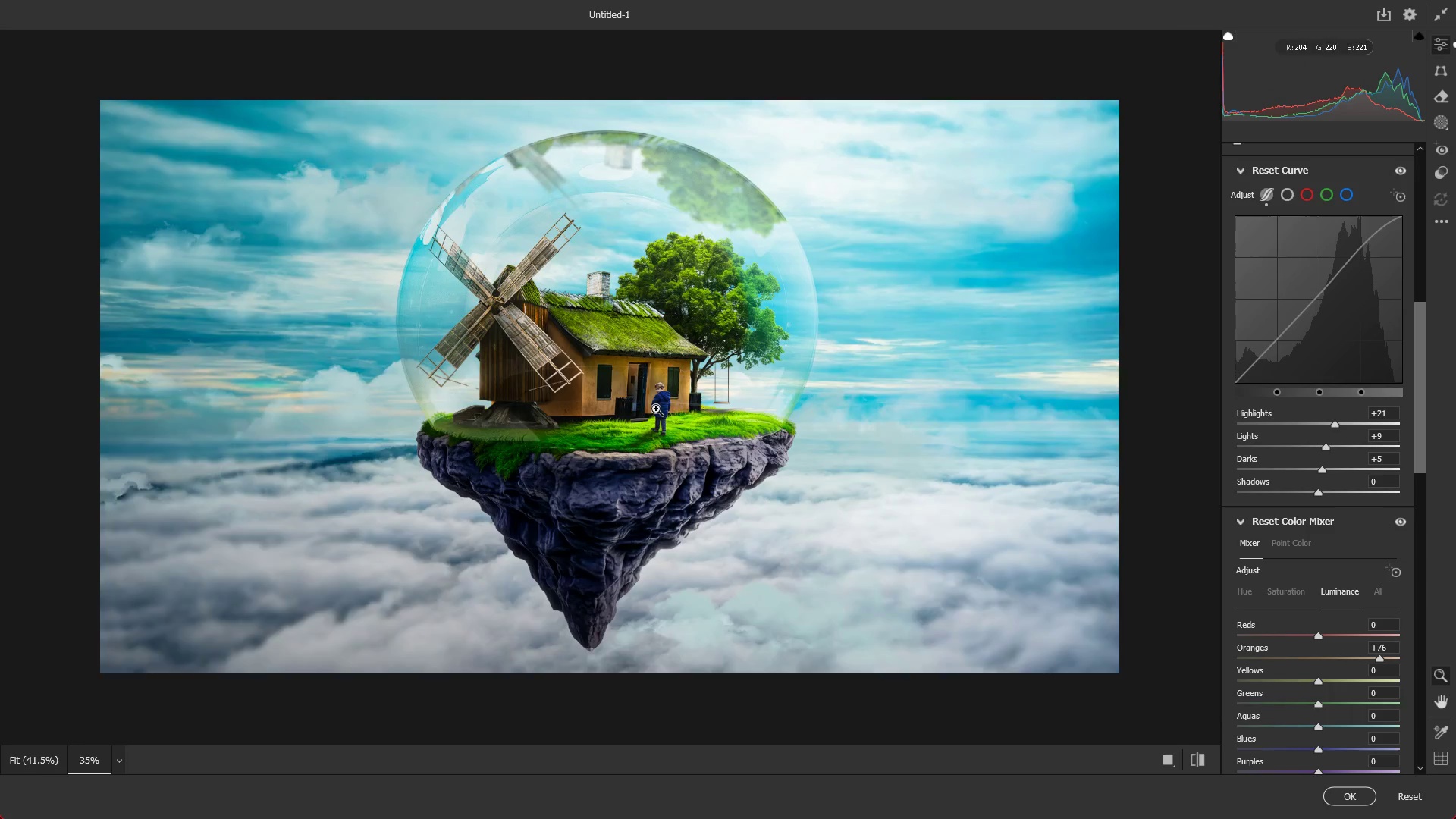 
hold_key(key=AltLeft, duration=0.56)
scroll: coordinate [656, 409], scroll_direction: up, amount: 8.0
 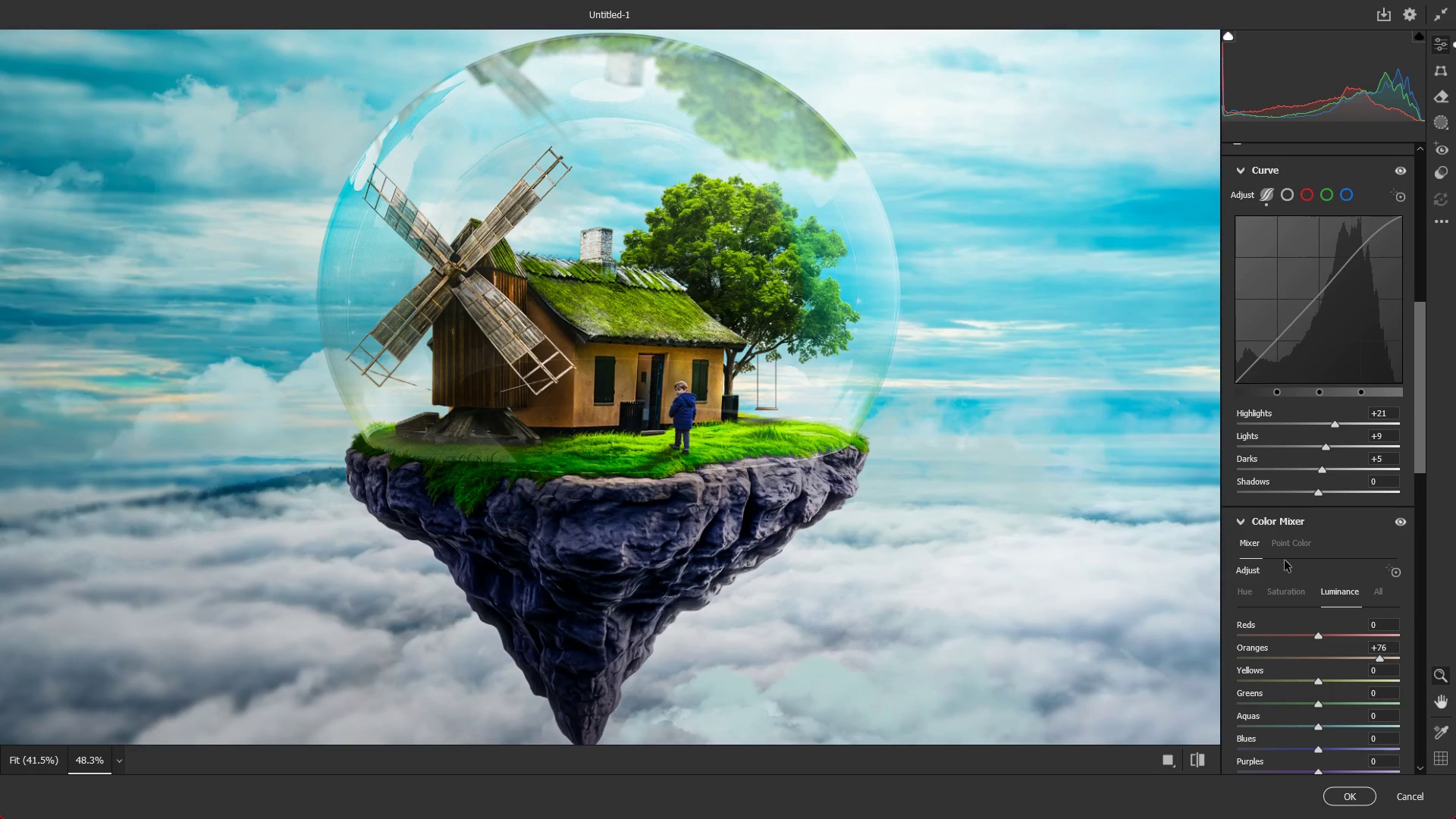 
scroll: coordinate [1354, 609], scroll_direction: down, amount: 1.0
 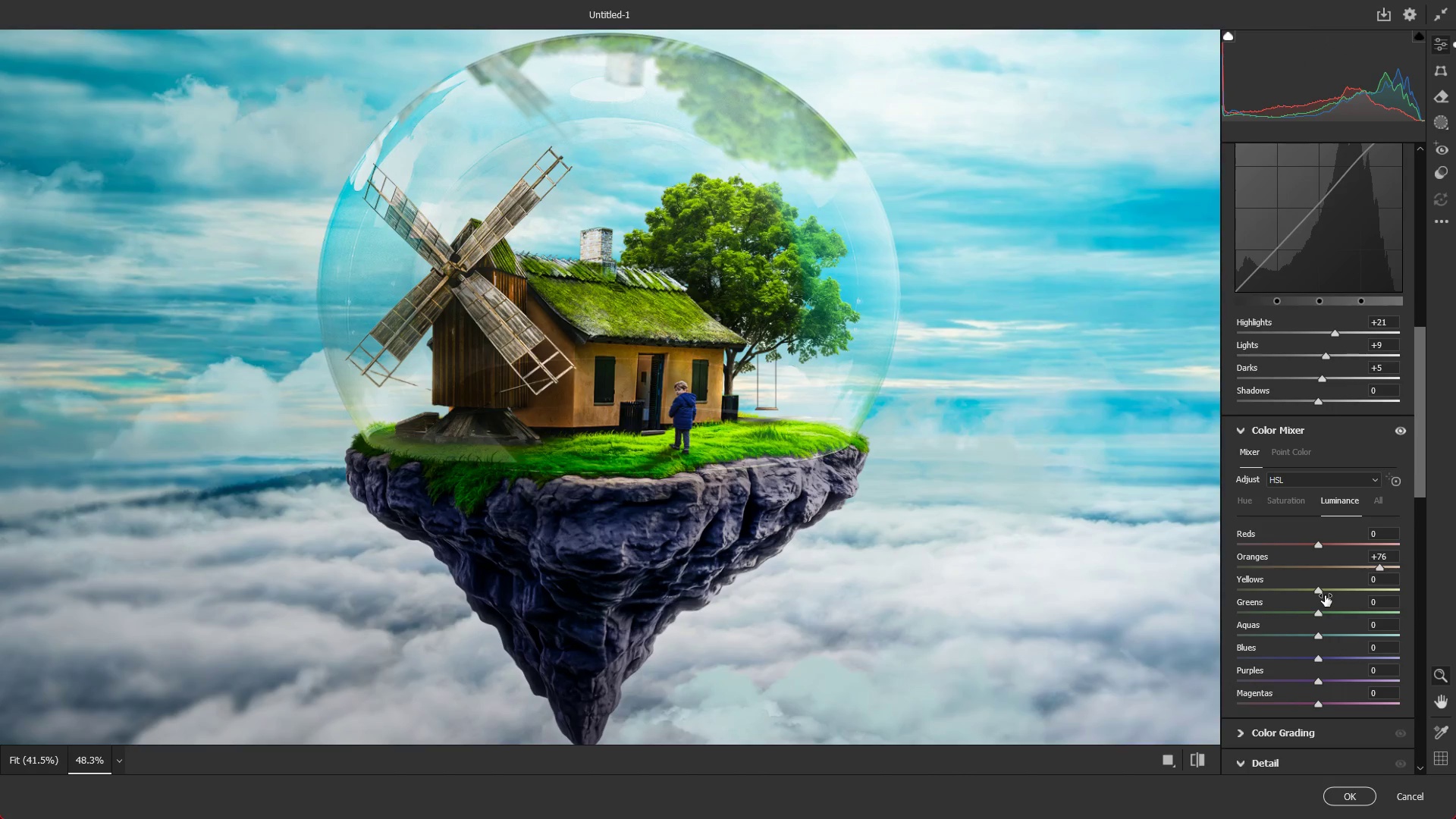 
left_click_drag(start_coordinate=[1315, 613], to_coordinate=[1328, 622])
 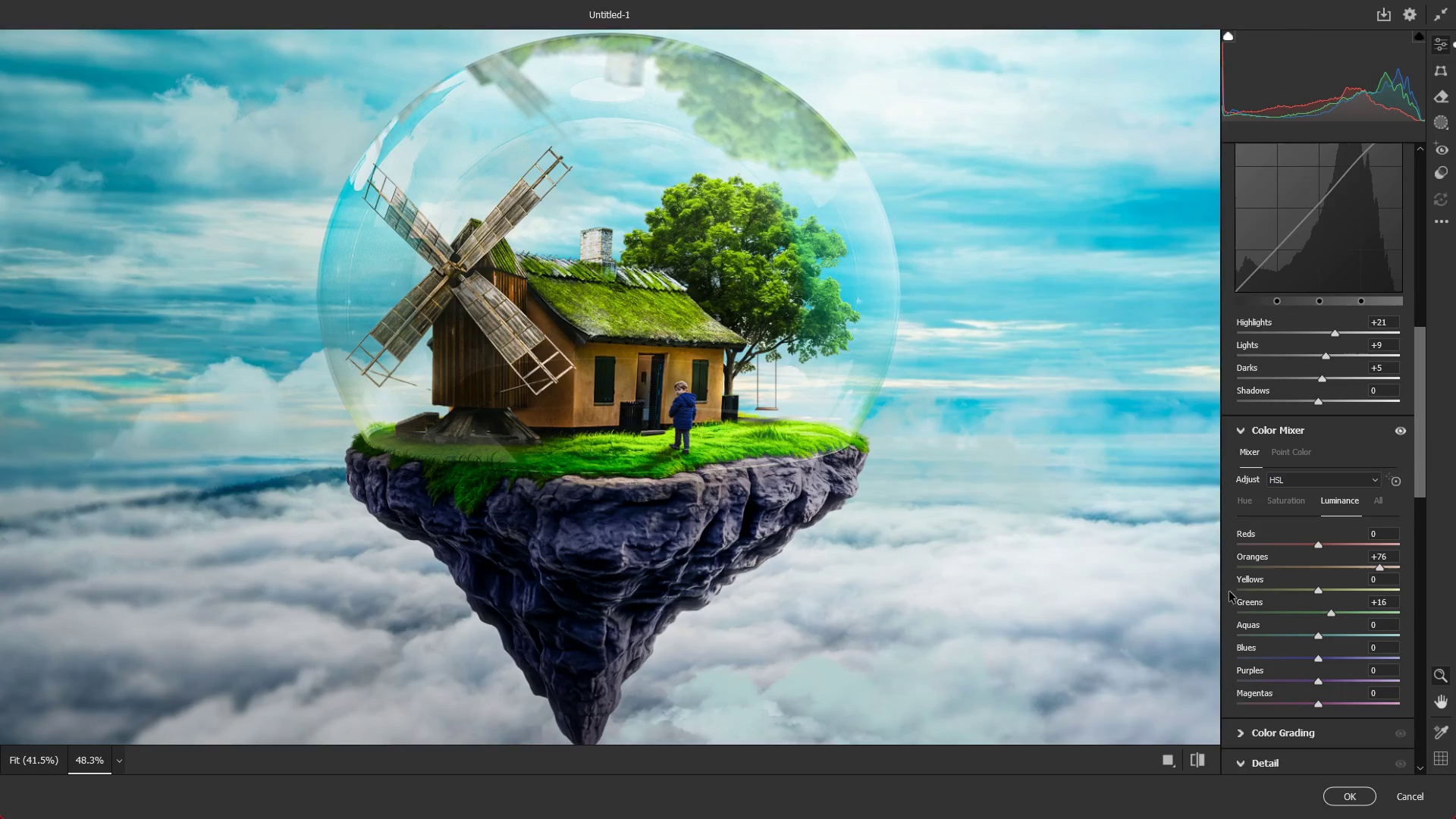 
key(Alt+AltLeft)
 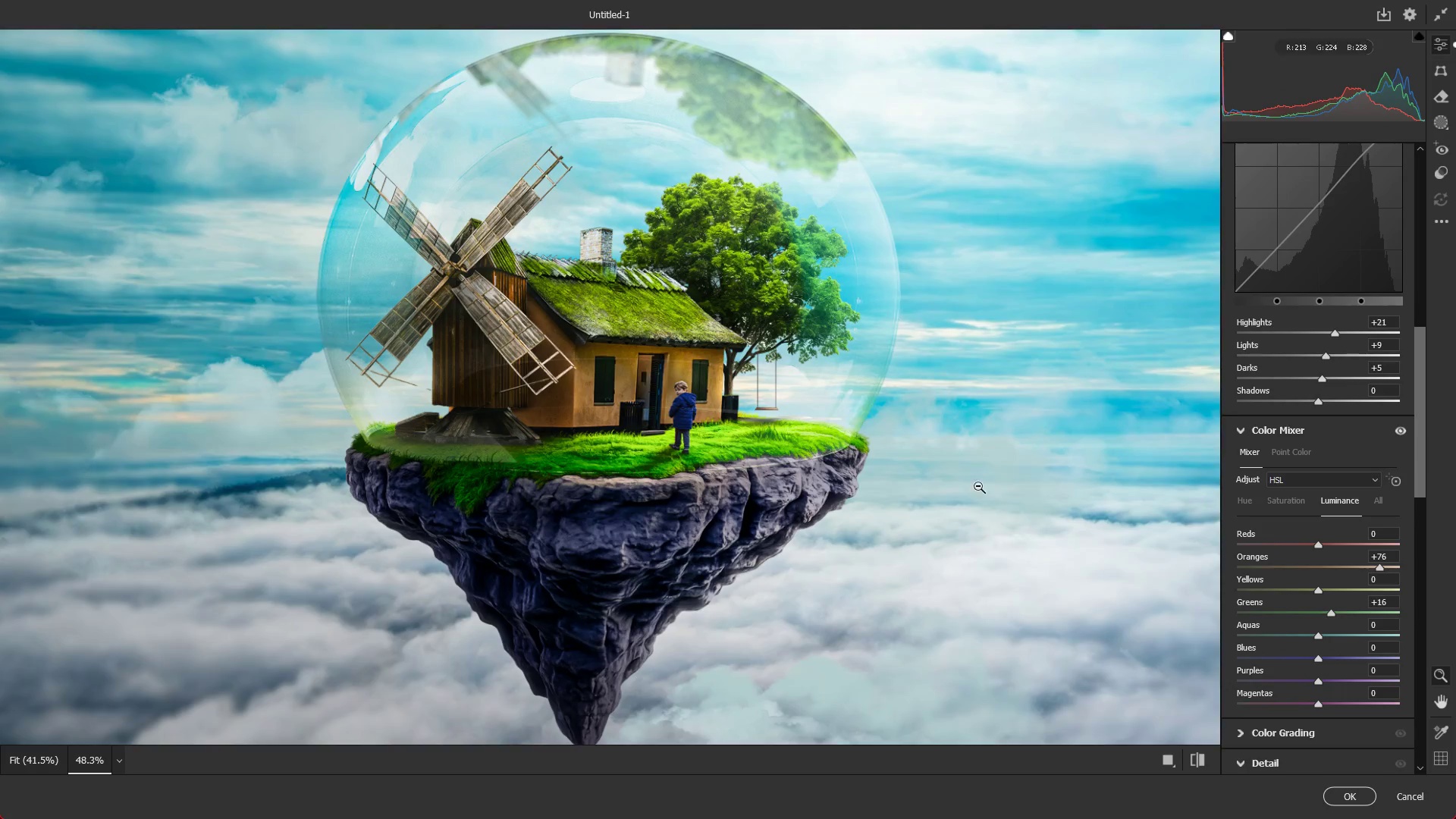 
key(Alt+AltLeft)
 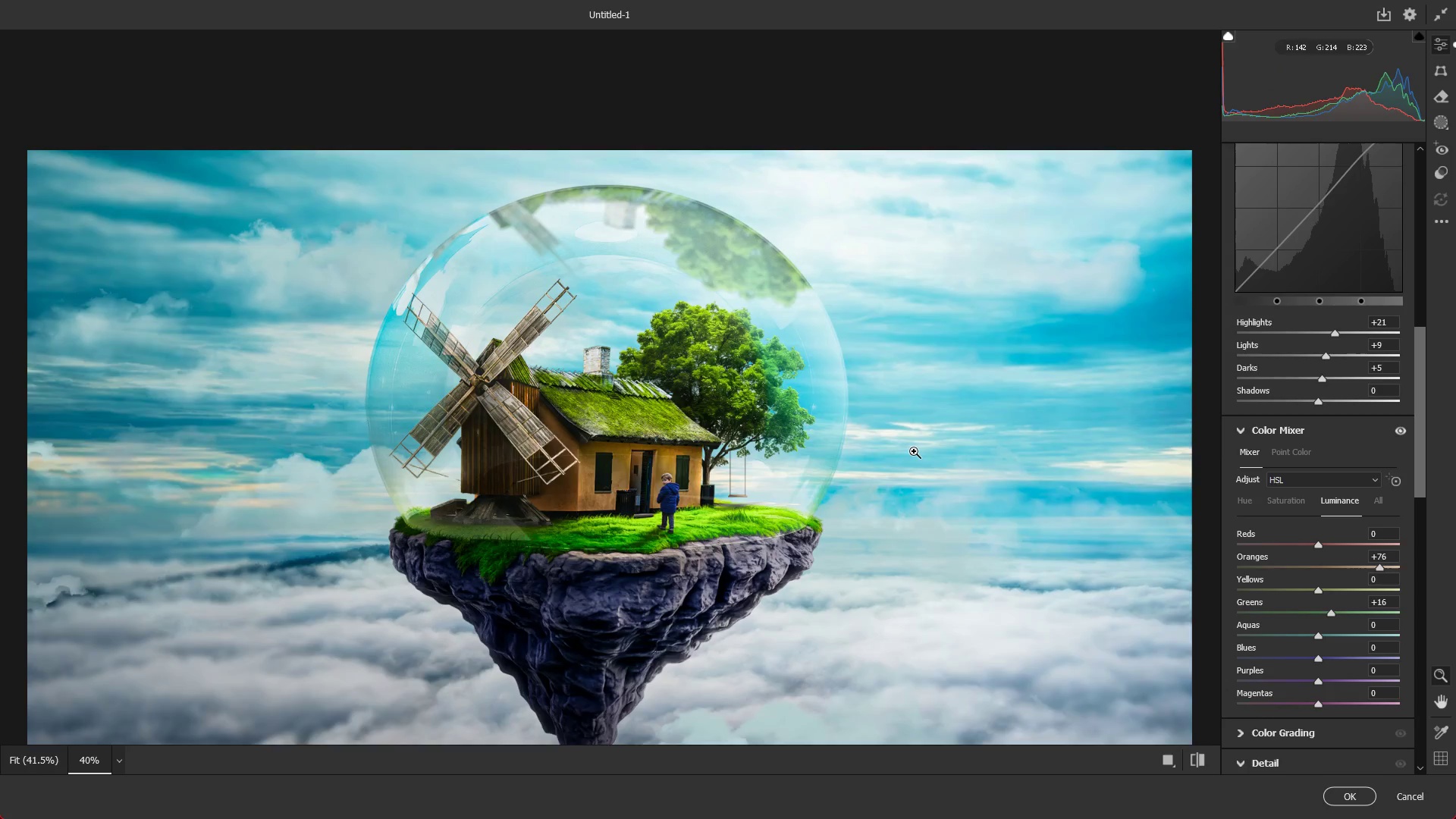 
scroll: coordinate [915, 452], scroll_direction: down, amount: 4.0
 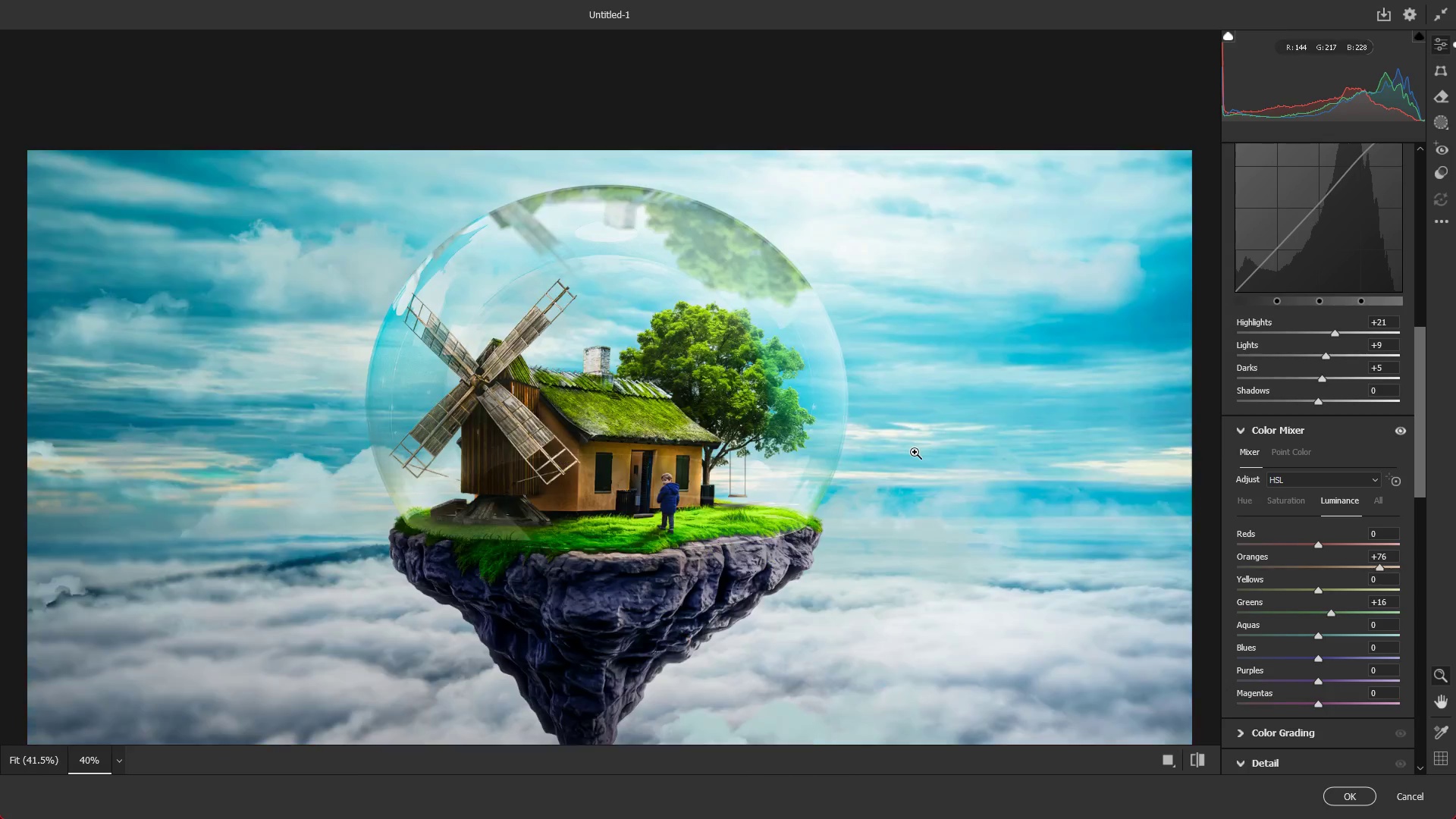 
key(Alt+AltLeft)
 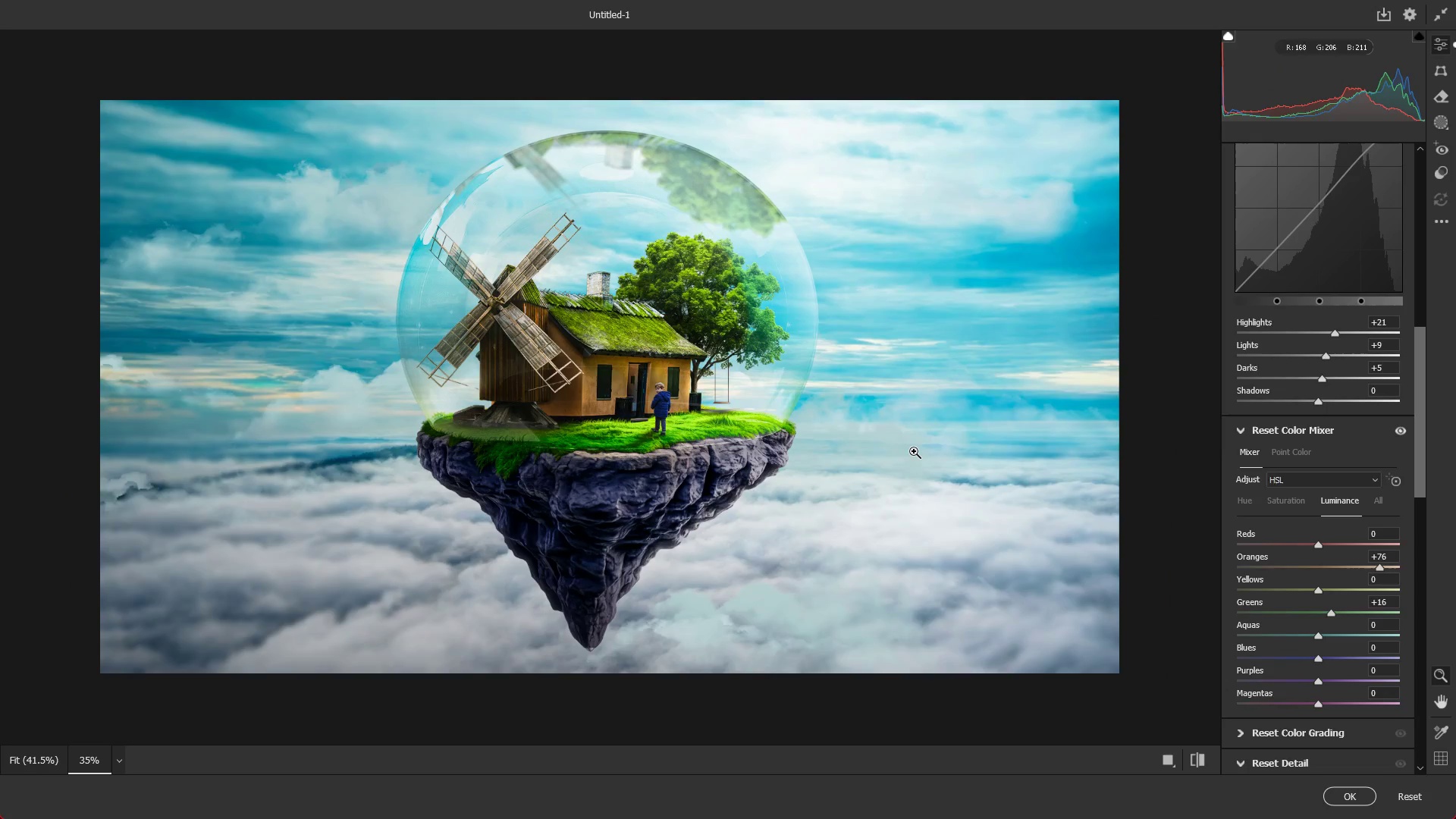 
scroll: coordinate [914, 451], scroll_direction: down, amount: 4.0
 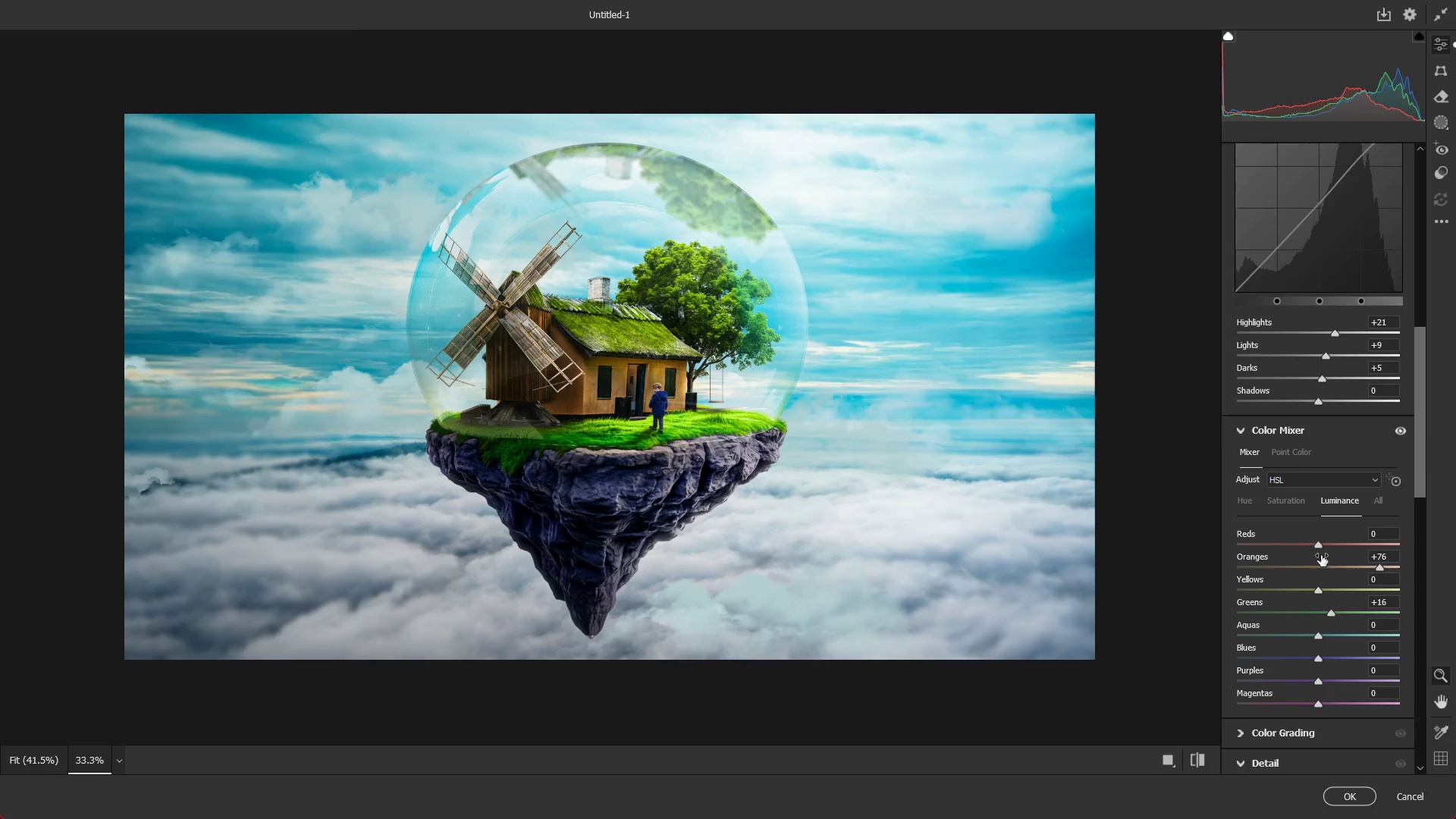 
left_click_drag(start_coordinate=[1313, 542], to_coordinate=[1314, 555])
 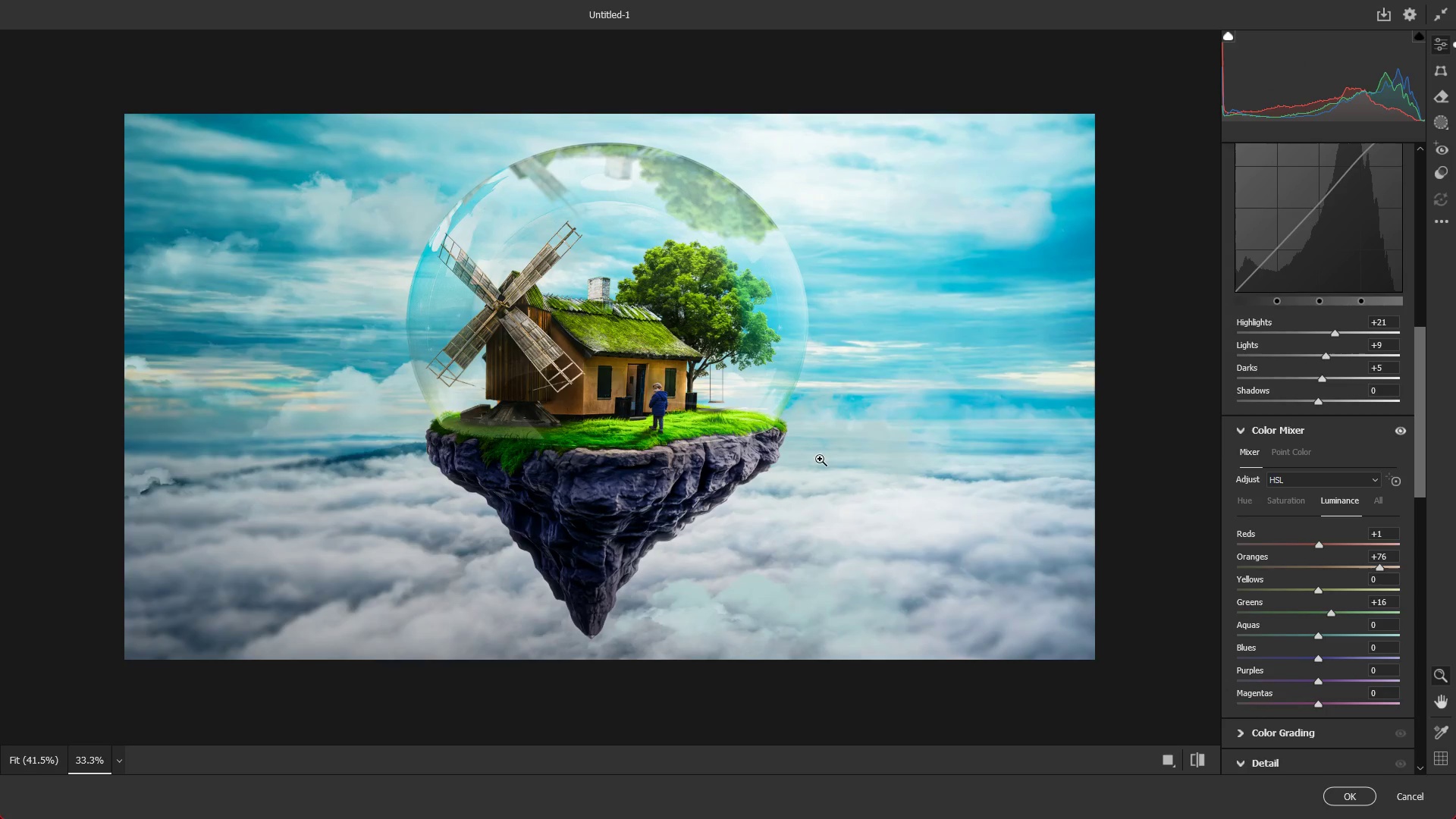 
hold_key(key=AltLeft, duration=0.31)
 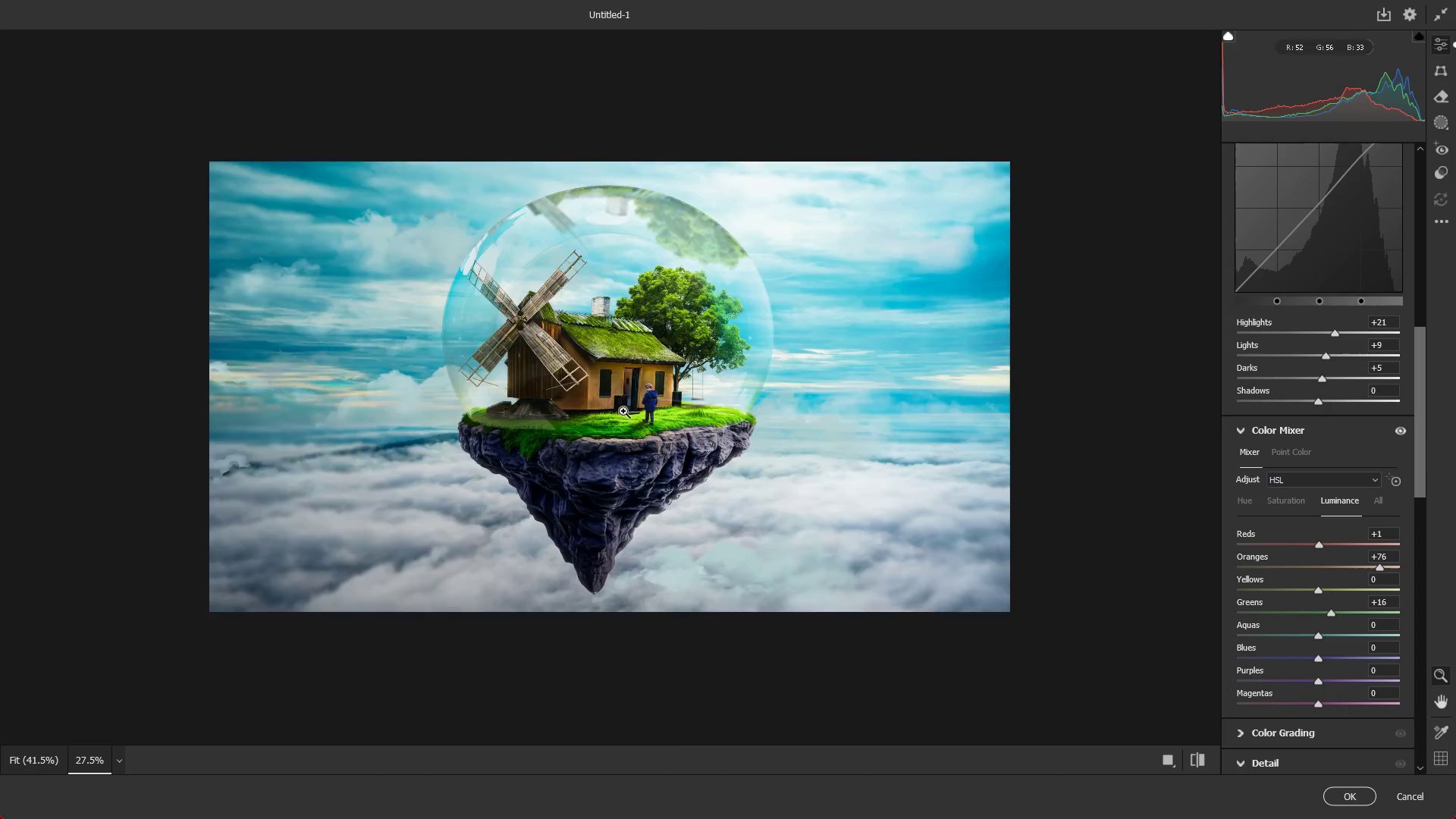 
key(Alt+AltLeft)
 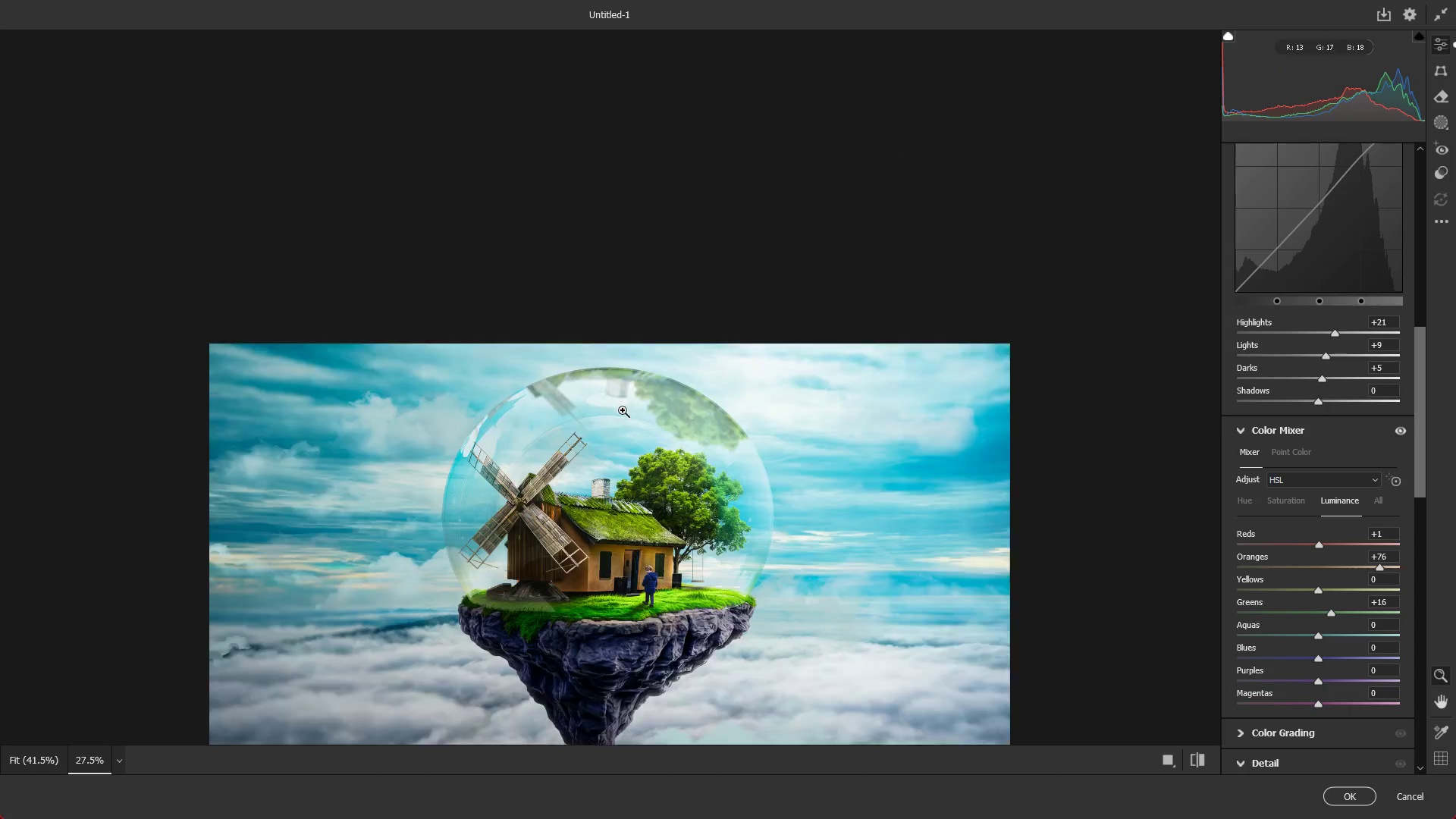 
key(Alt+AltLeft)
 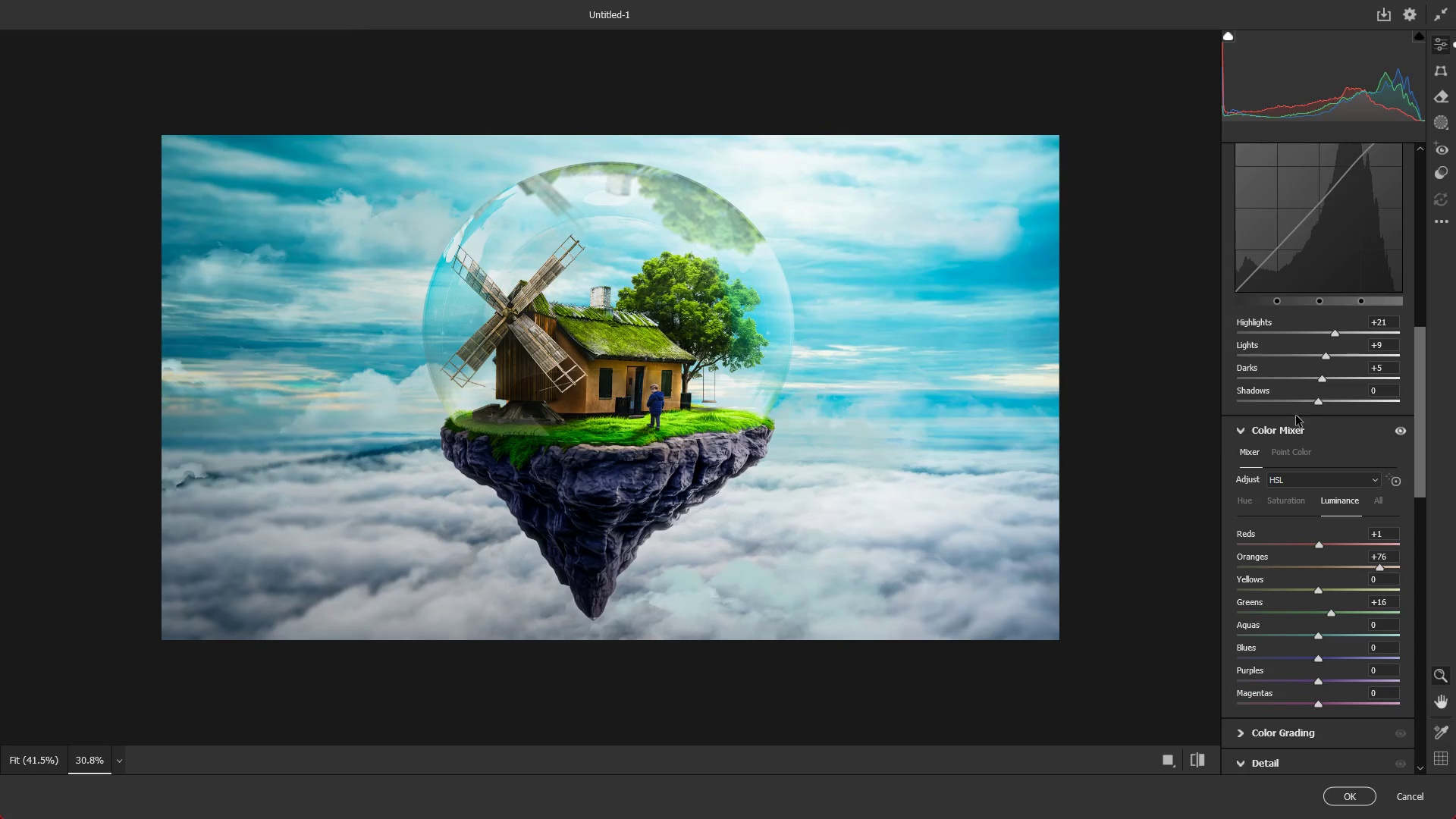 
scroll: coordinate [623, 410], scroll_direction: up, amount: 1.0
 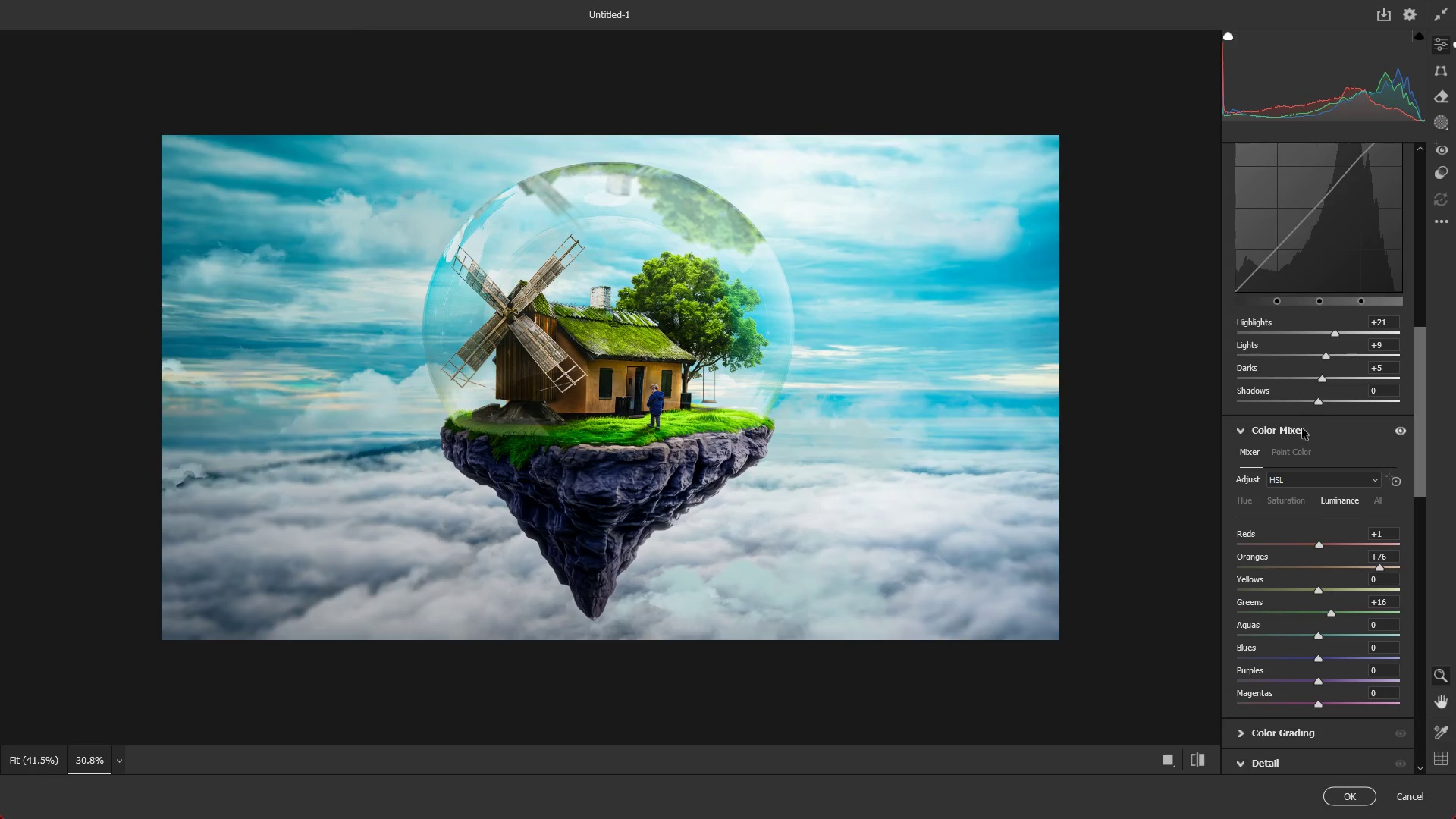 
scroll: coordinate [1316, 421], scroll_direction: none, amount: 0.0
 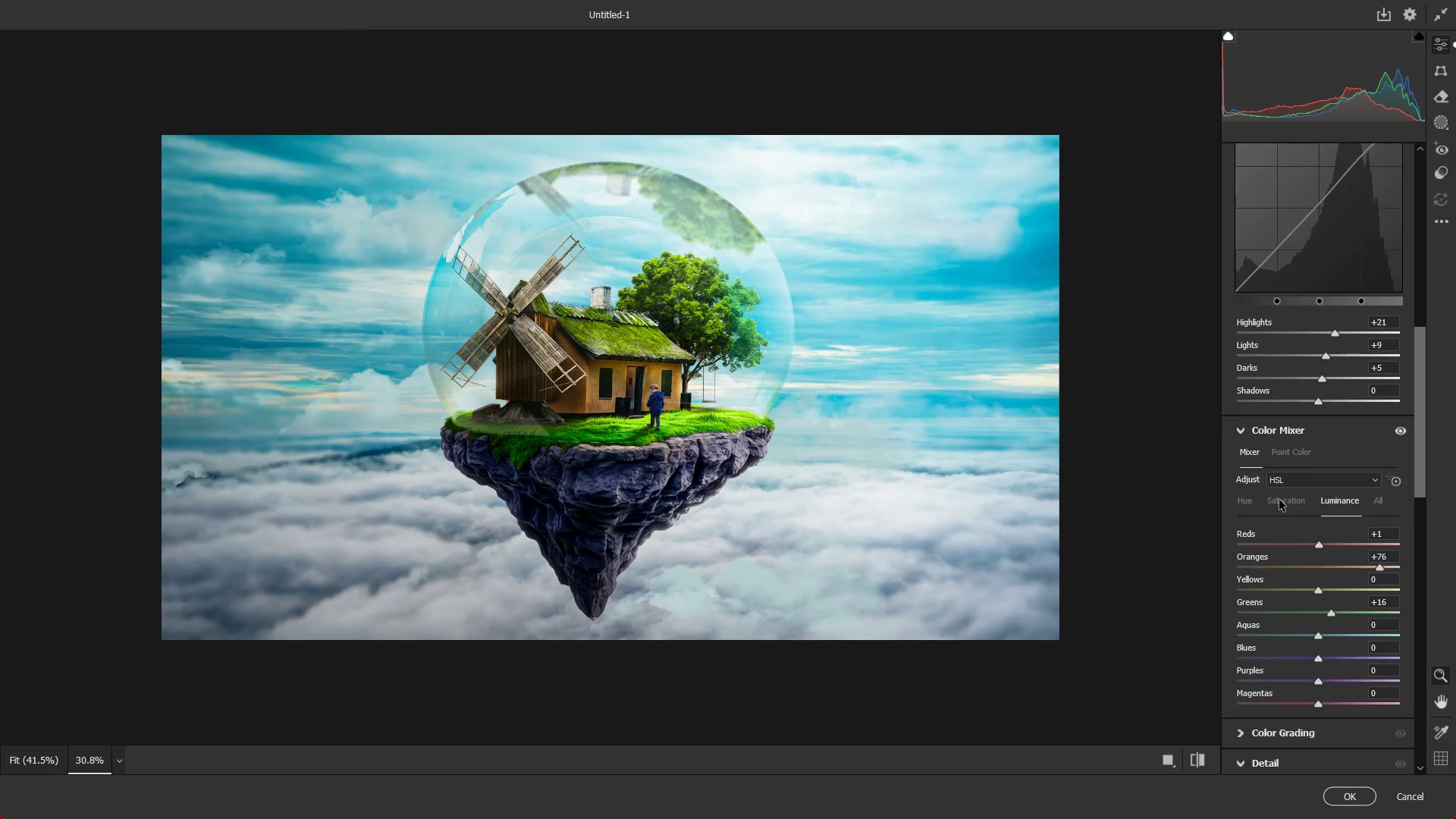 
left_click([1282, 504])
 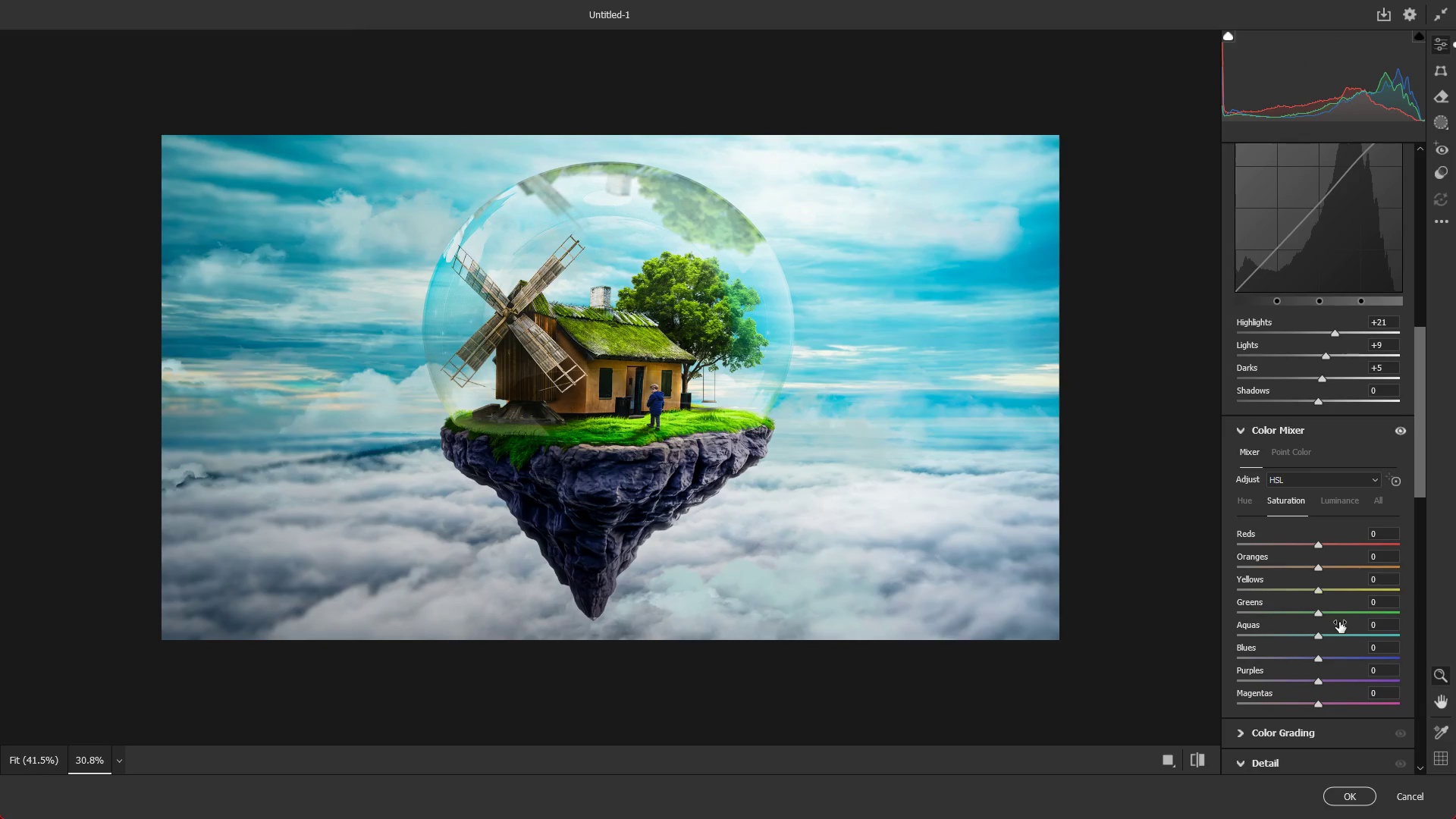 
left_click_drag(start_coordinate=[1318, 609], to_coordinate=[1329, 612])
 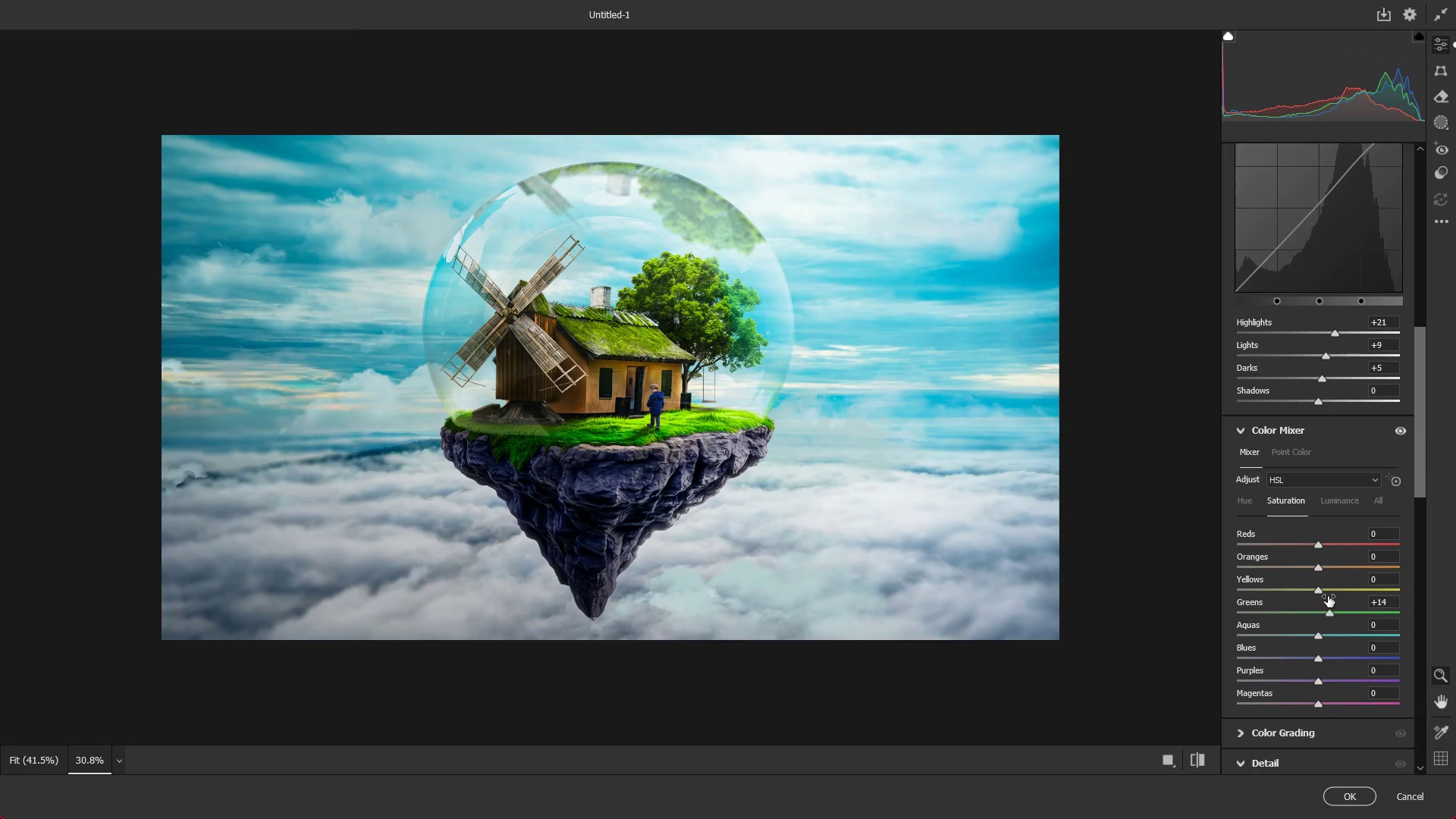 
key(Control+ControlLeft)
 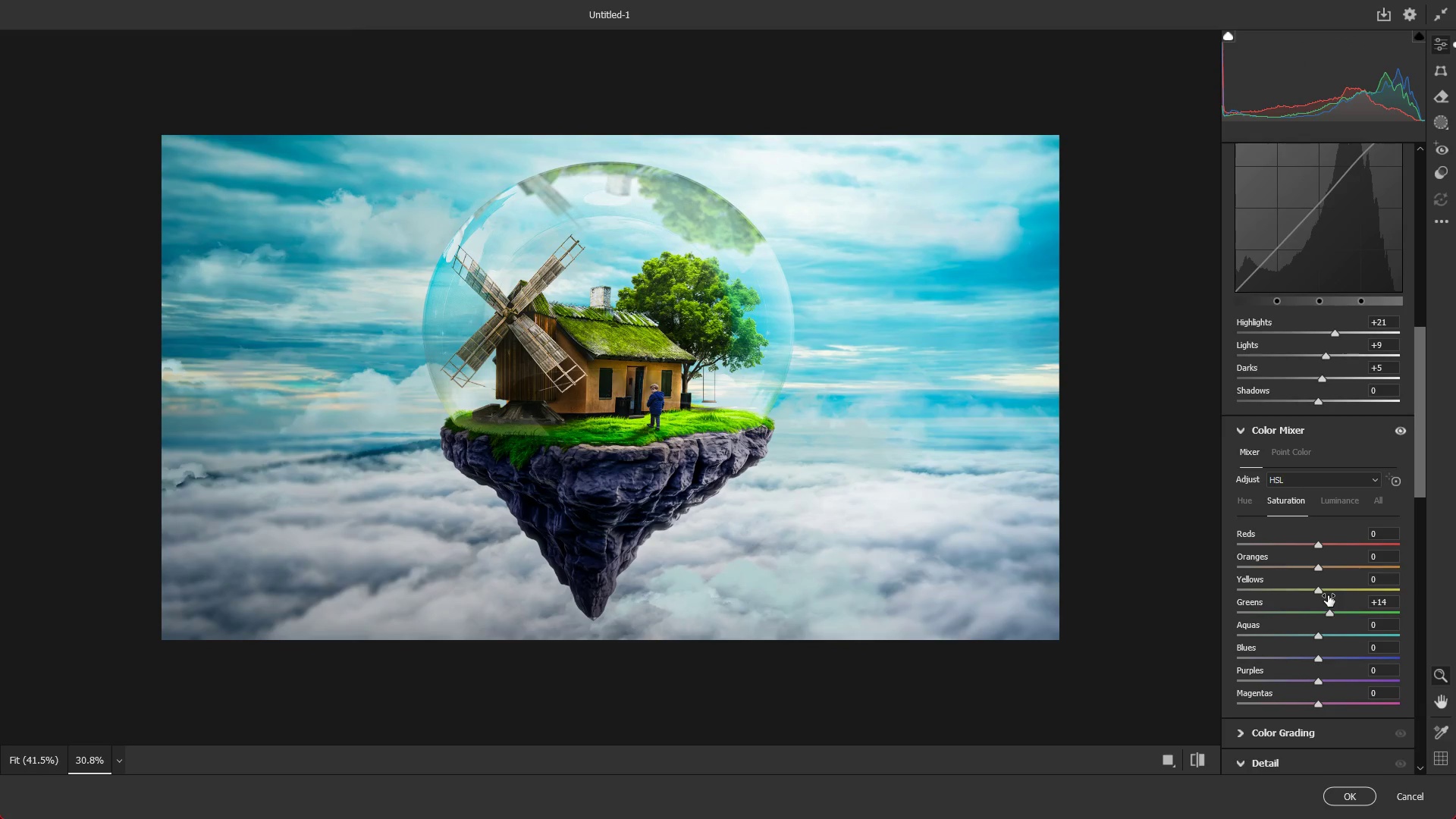 
key(Control+Z)
 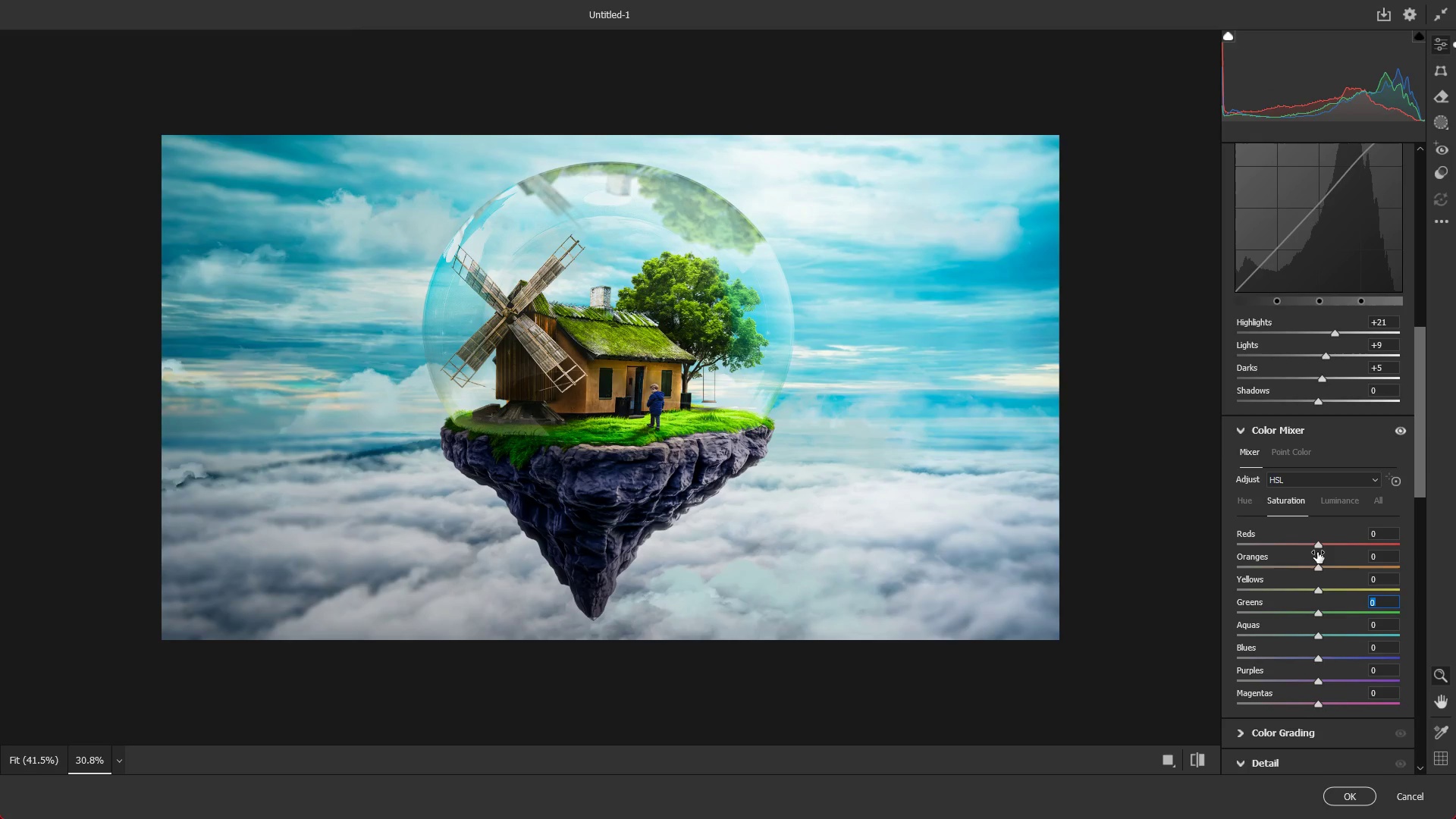 
left_click_drag(start_coordinate=[1317, 541], to_coordinate=[1338, 550])
 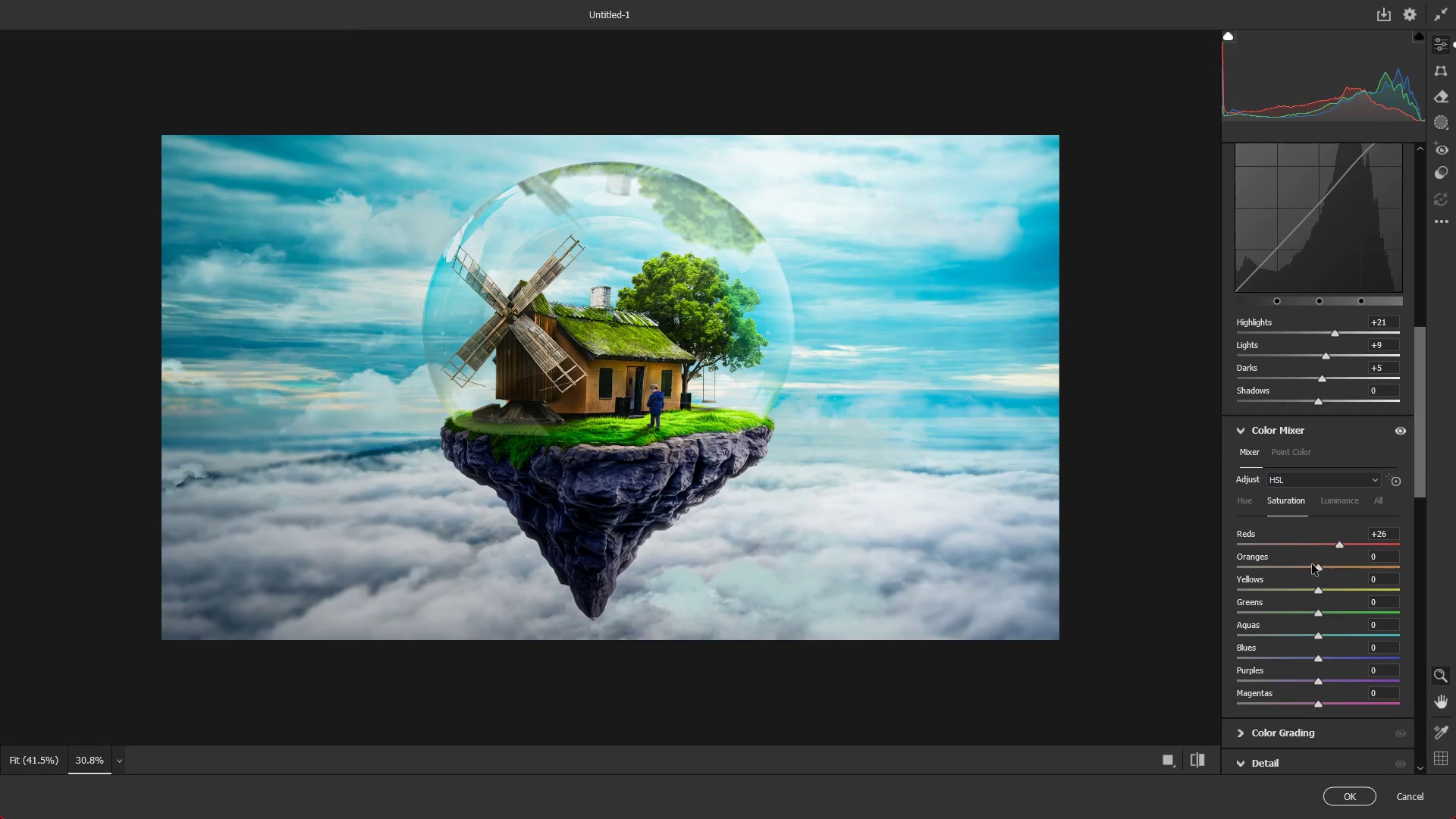 
left_click_drag(start_coordinate=[1312, 563], to_coordinate=[1343, 573])
 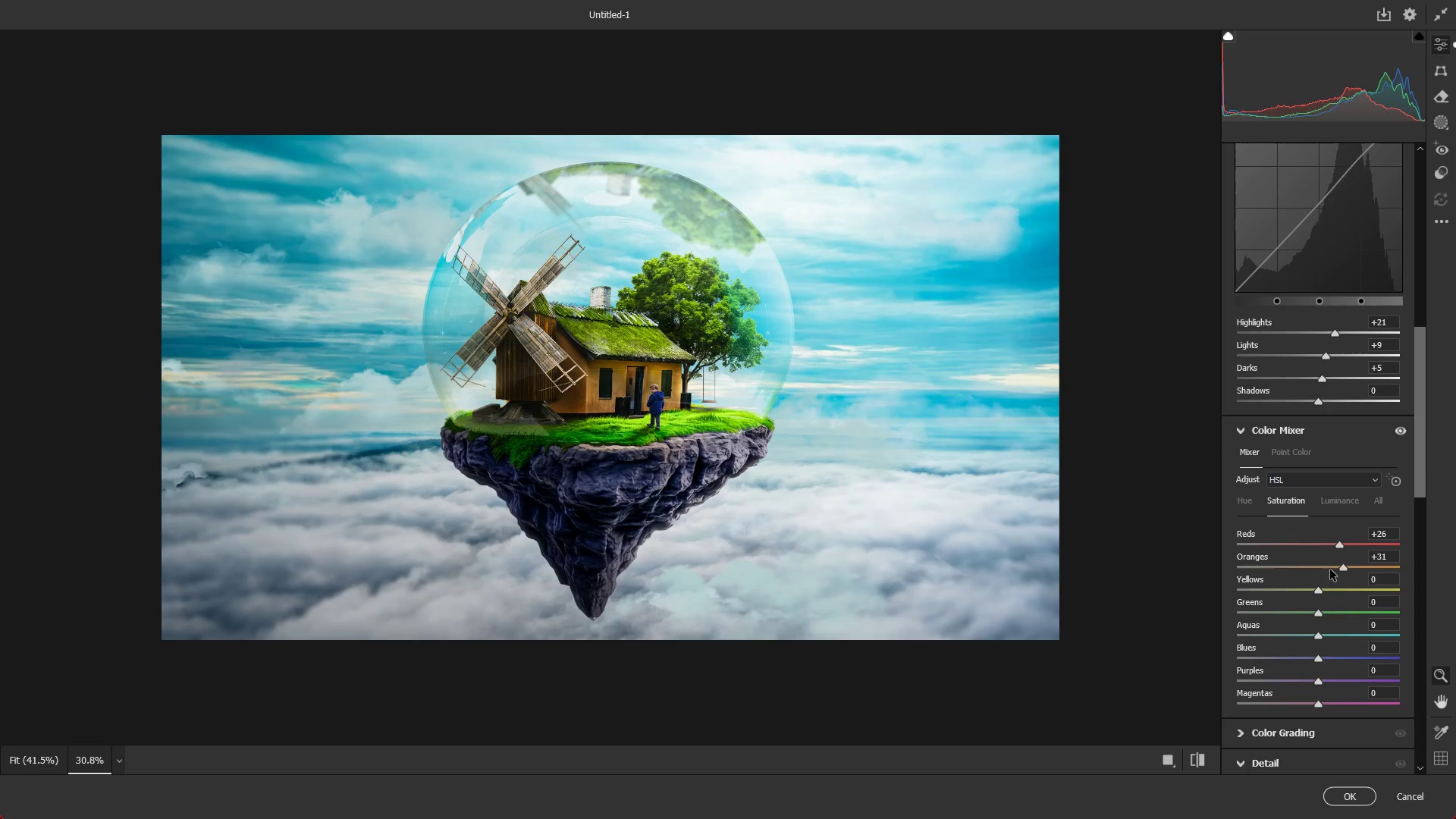 
key(Alt+AltLeft)
 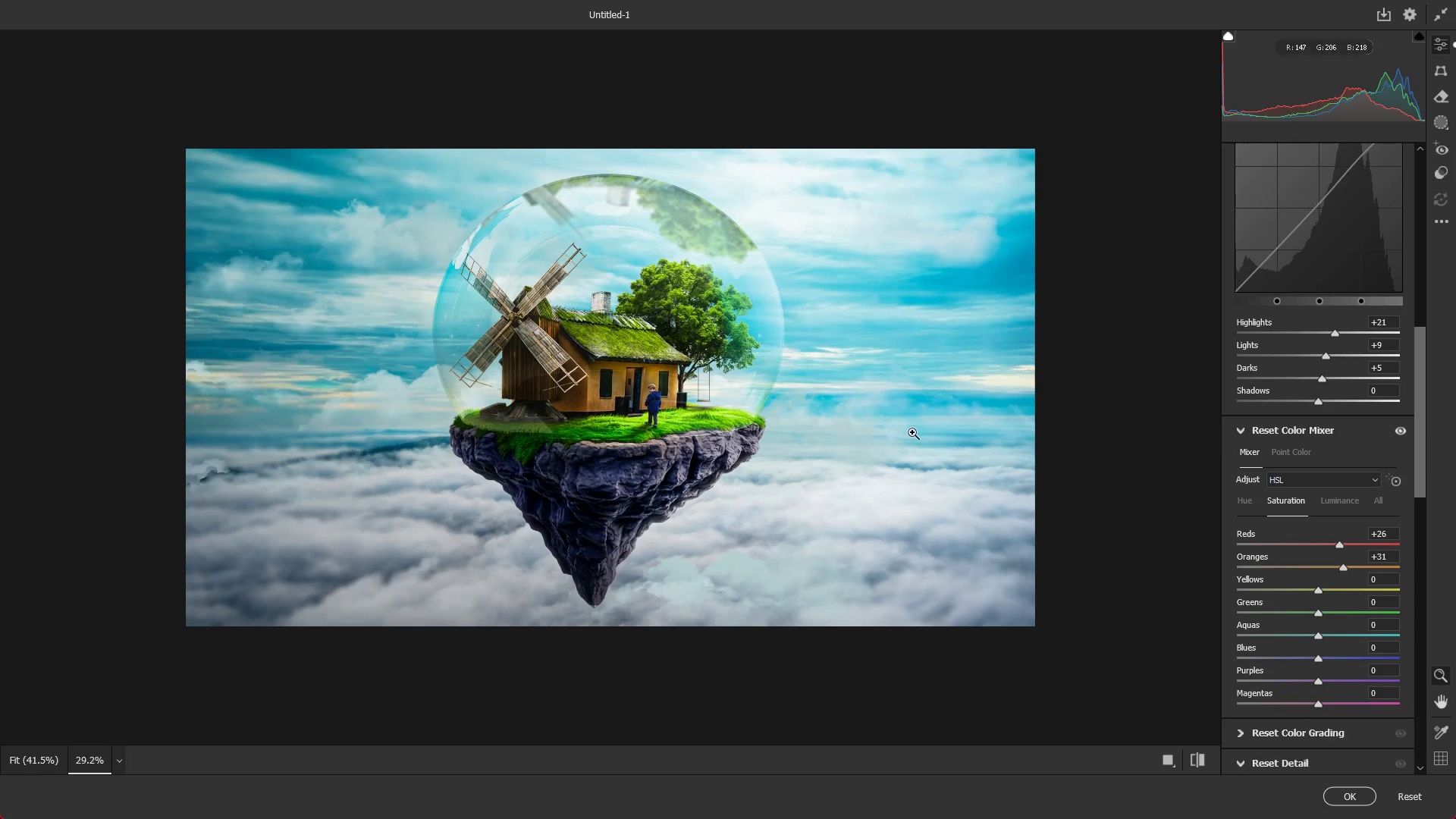 
scroll: coordinate [912, 432], scroll_direction: down, amount: 5.0
 